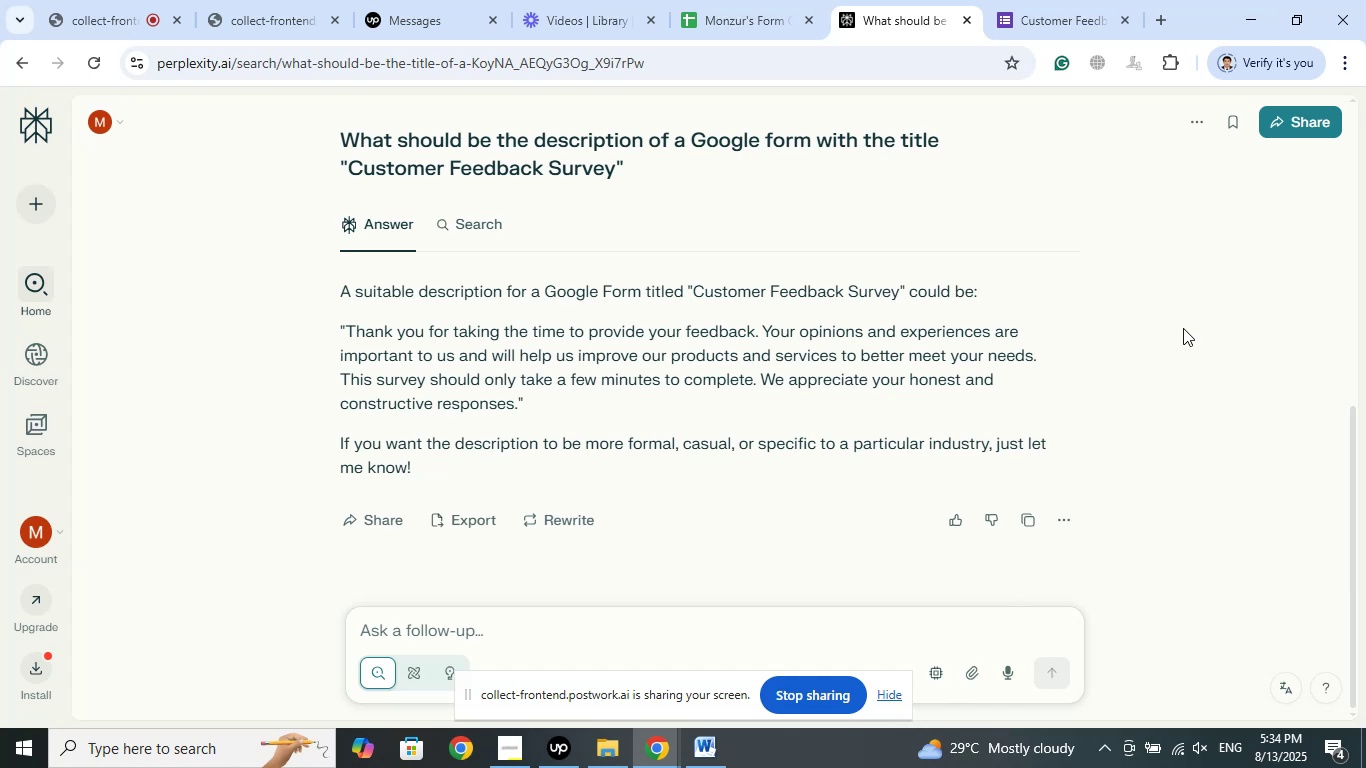 
wait(16.23)
 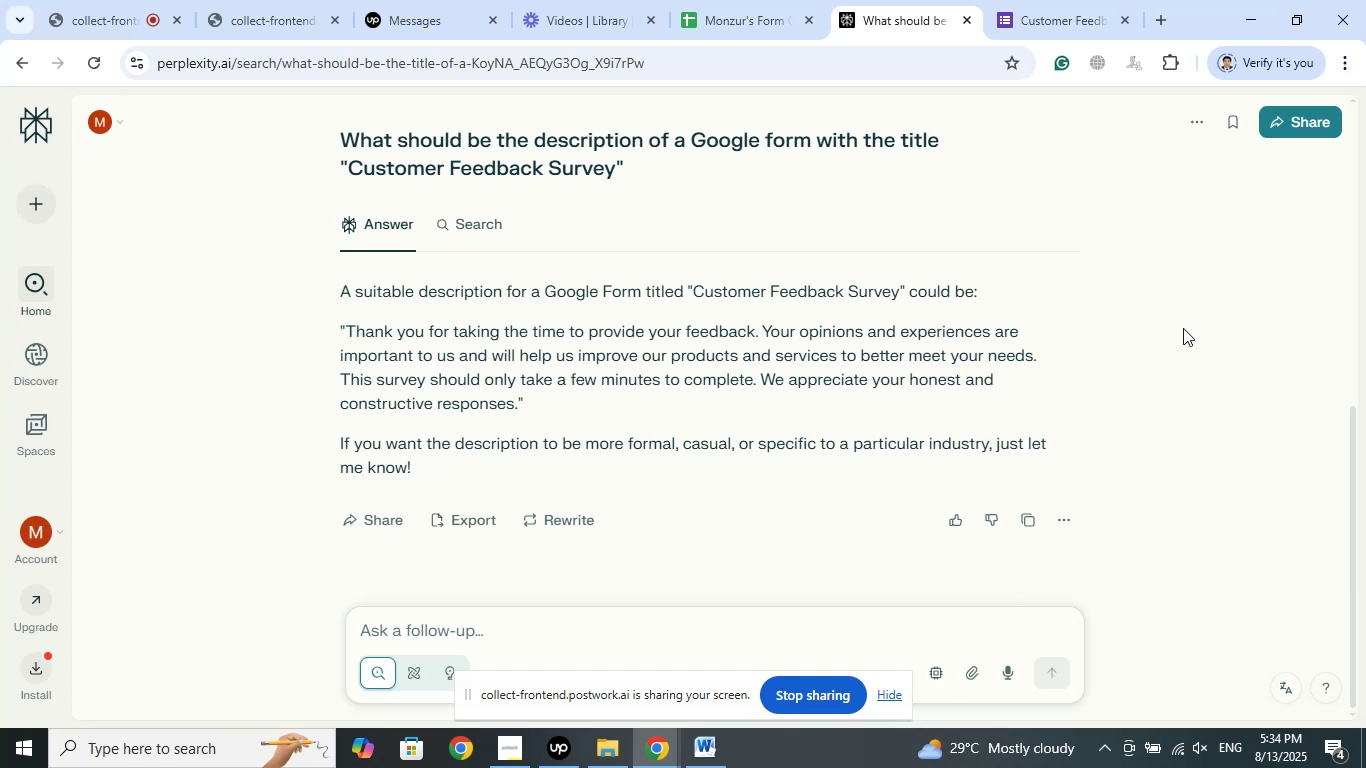 
left_click_drag(start_coordinate=[518, 403], to_coordinate=[347, 324])
 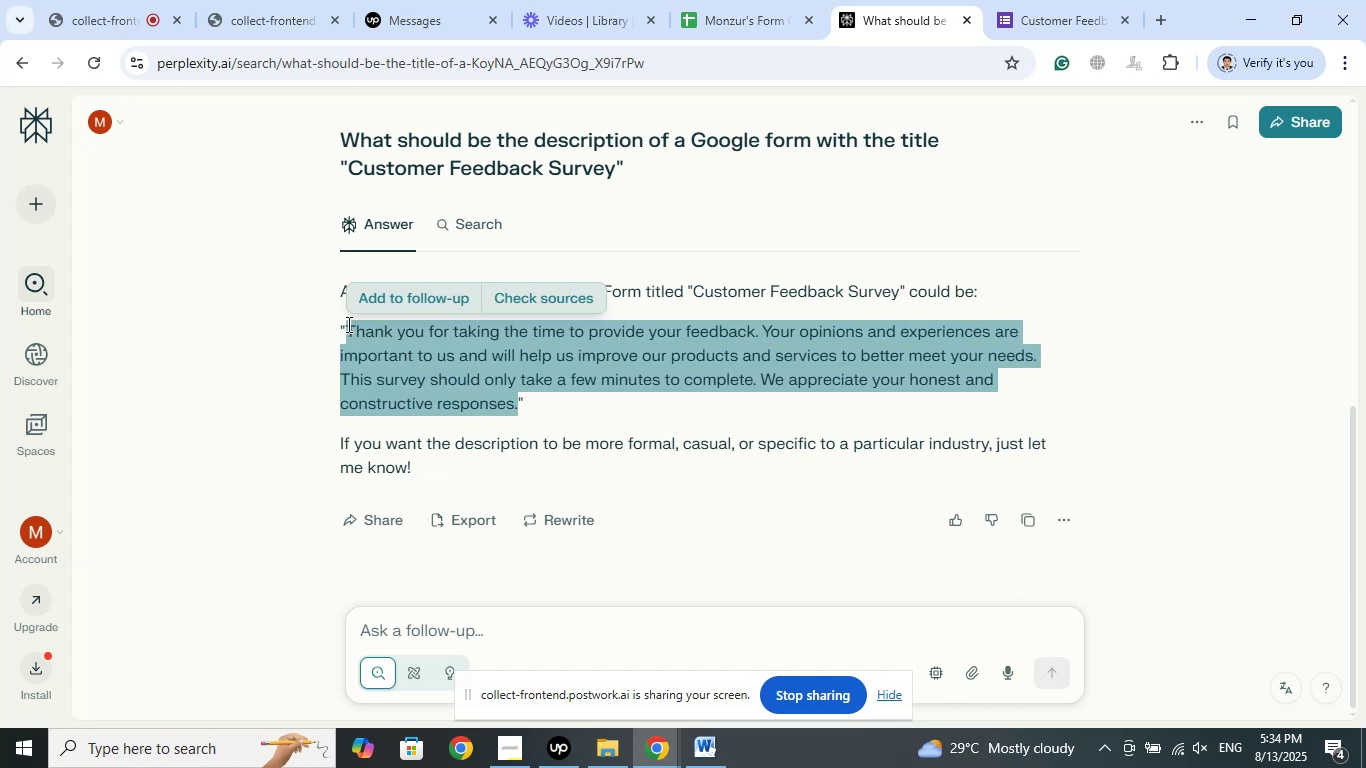 
right_click([347, 324])
 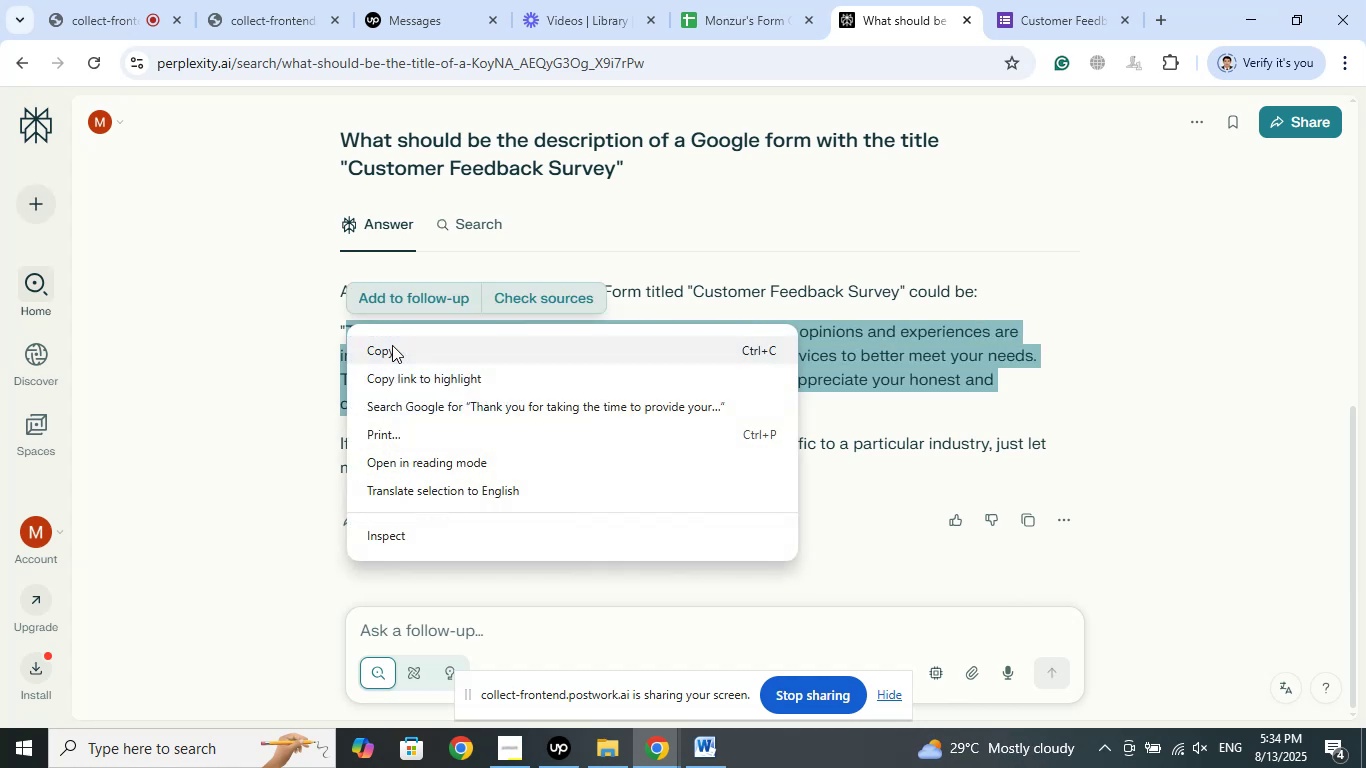 
left_click([392, 345])
 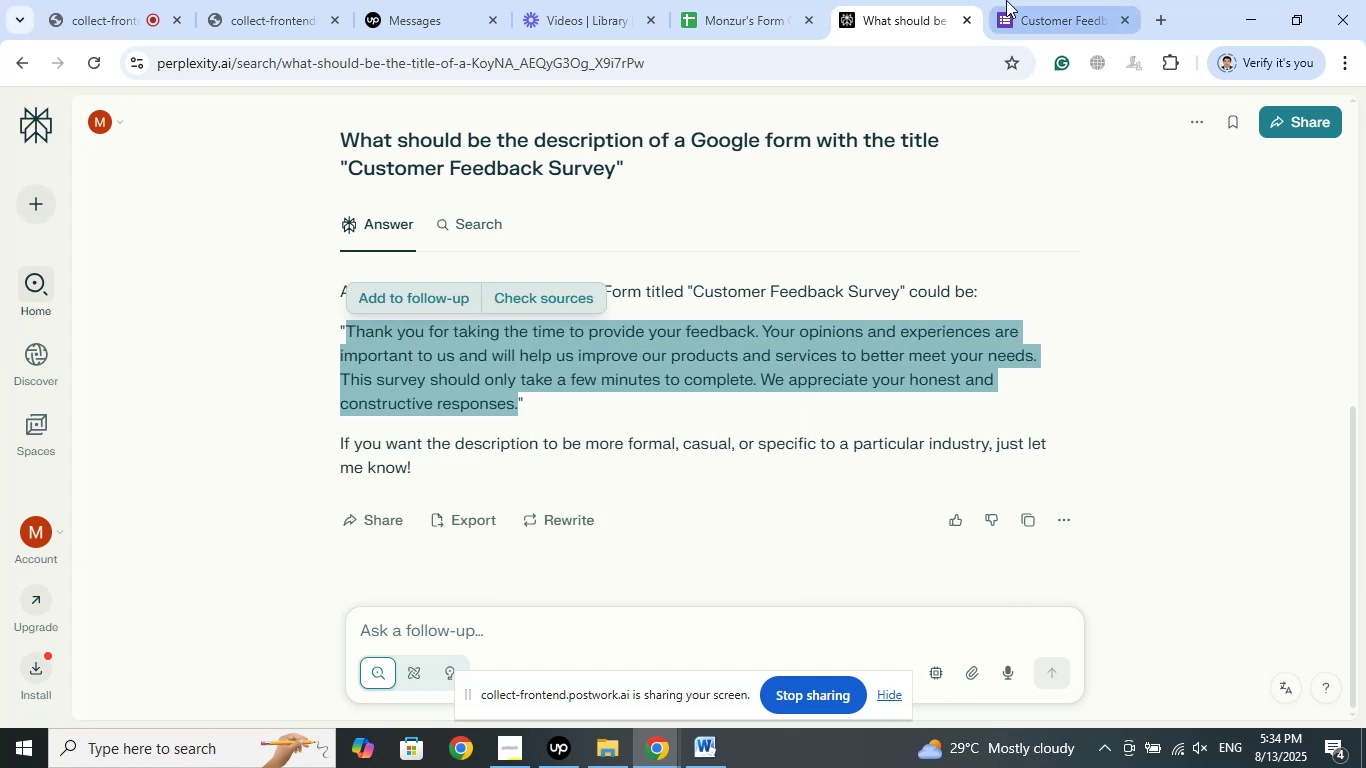 
left_click([1006, 0])
 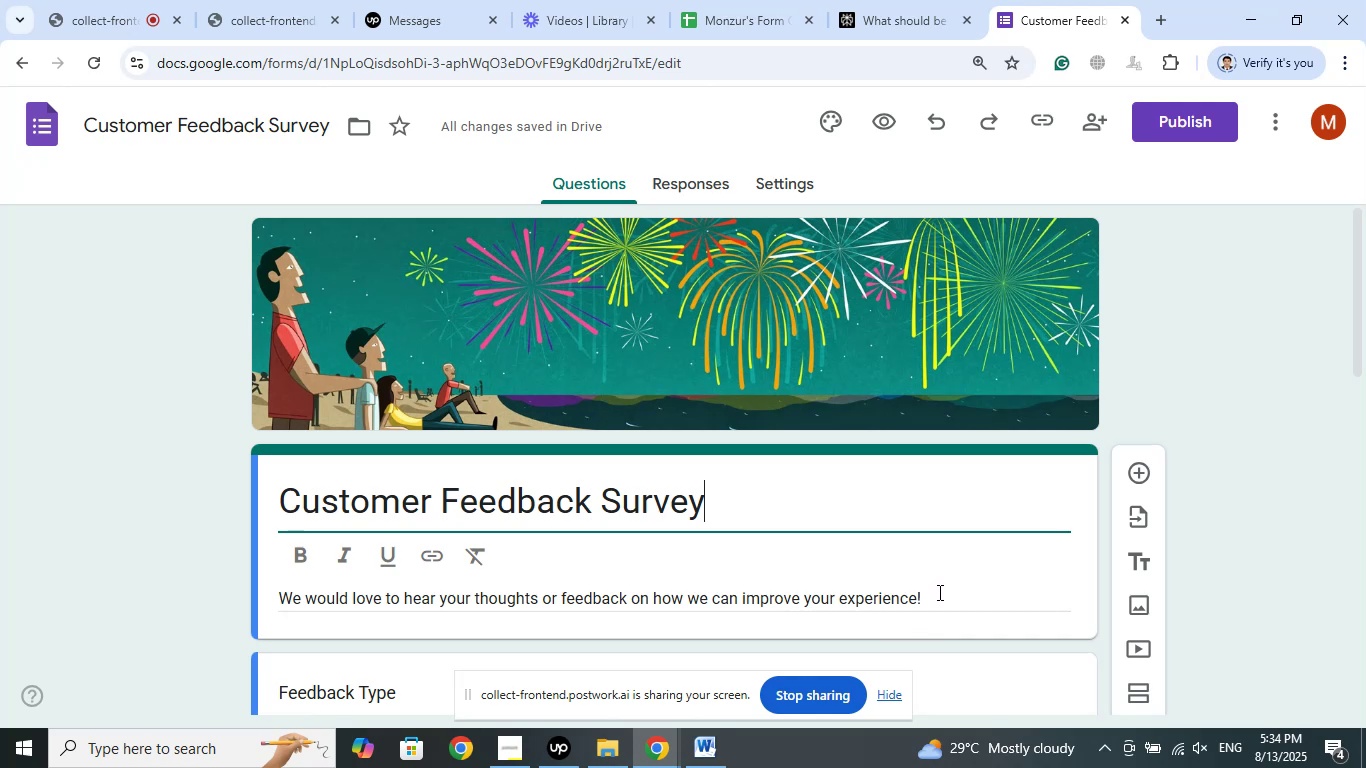 
wait(12.7)
 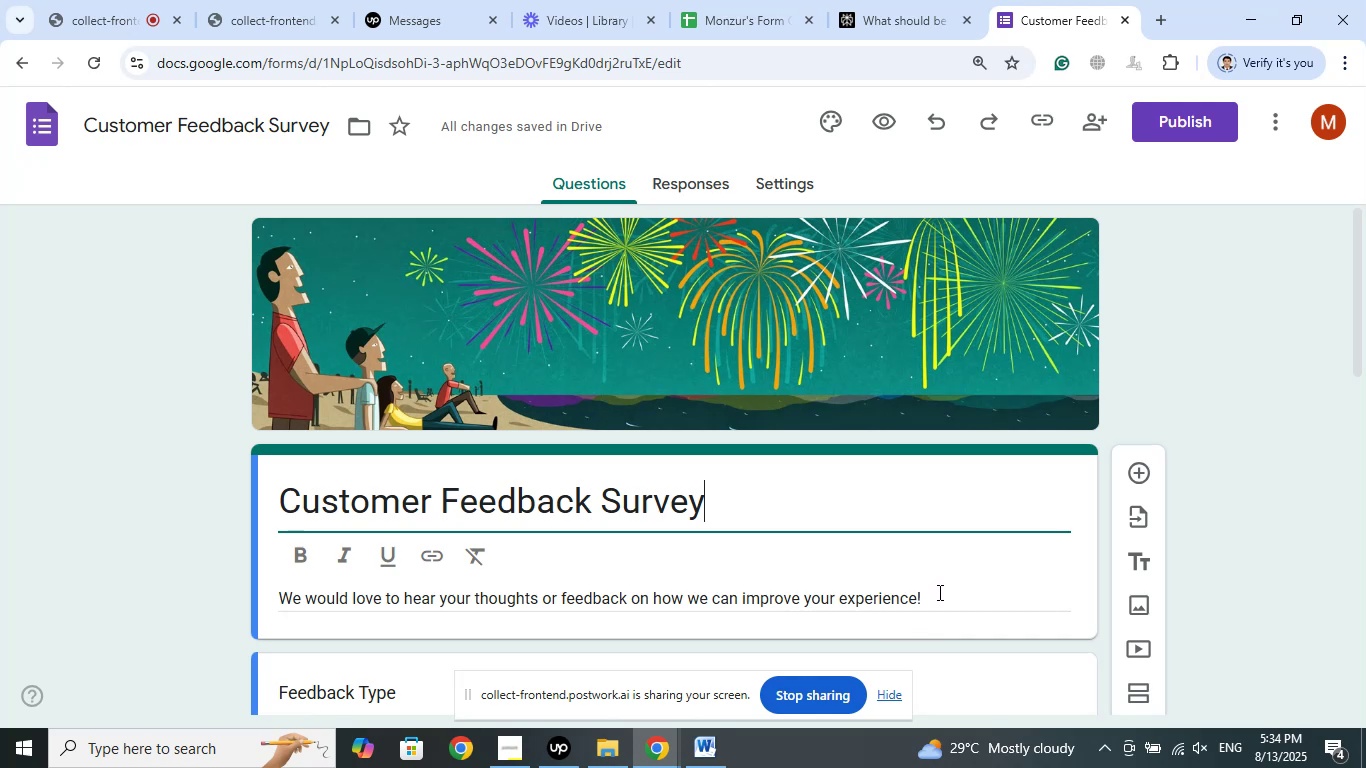 
left_click_drag(start_coordinate=[938, 592], to_coordinate=[561, 576])
 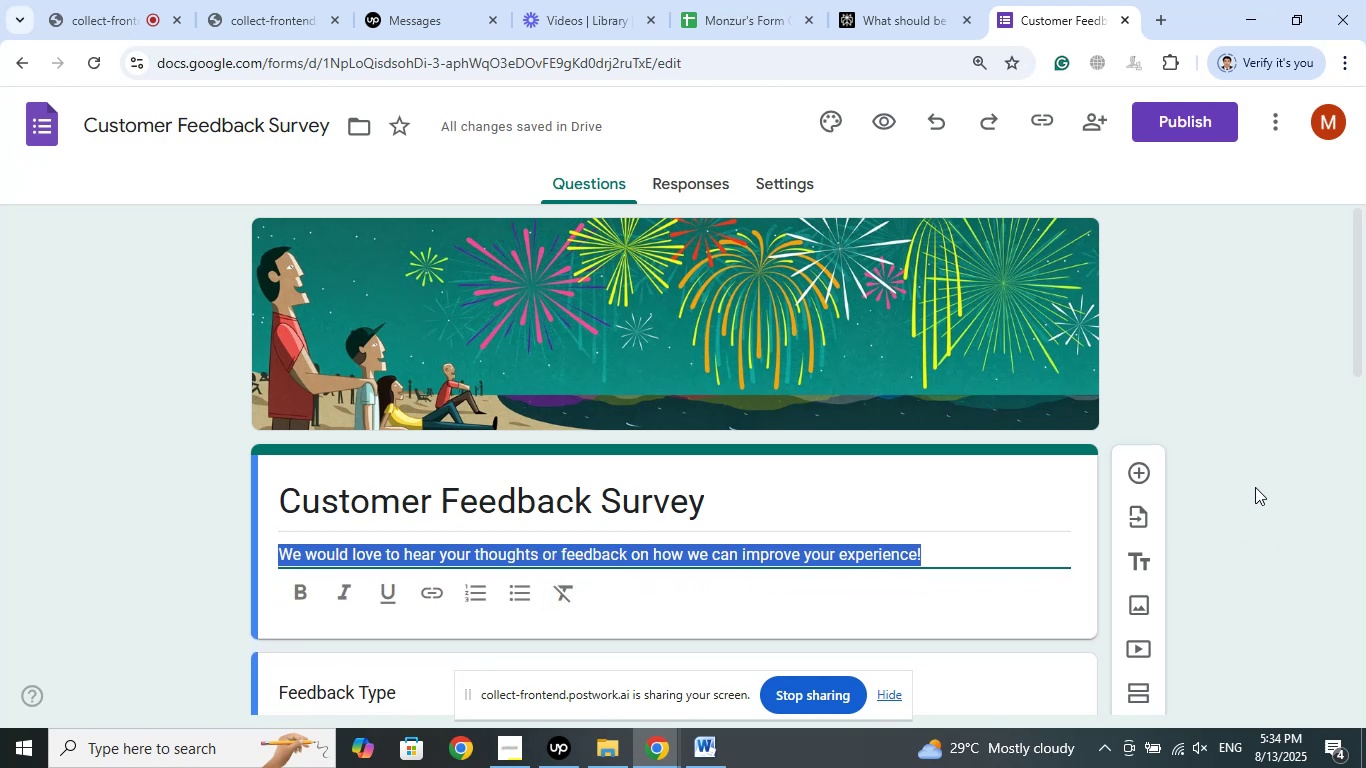 
left_click([1241, 482])
 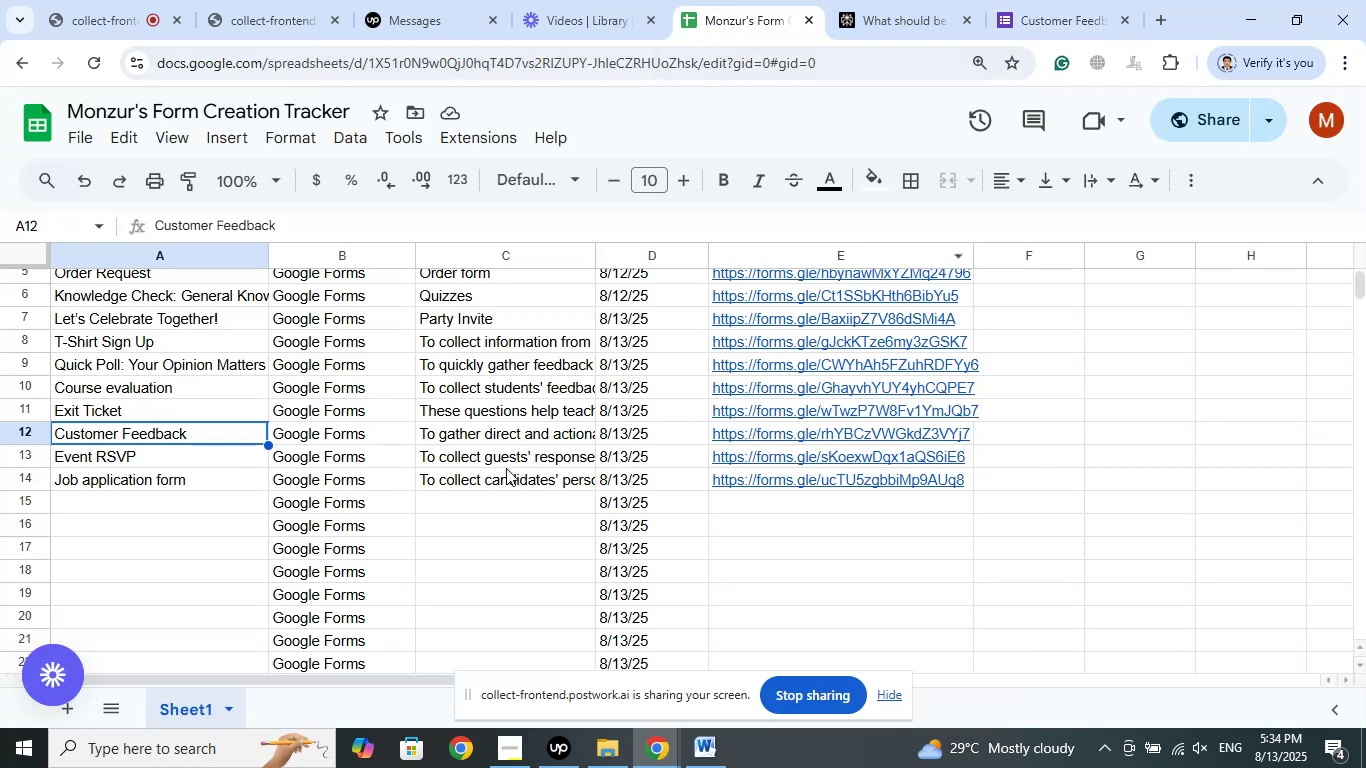 
wait(6.11)
 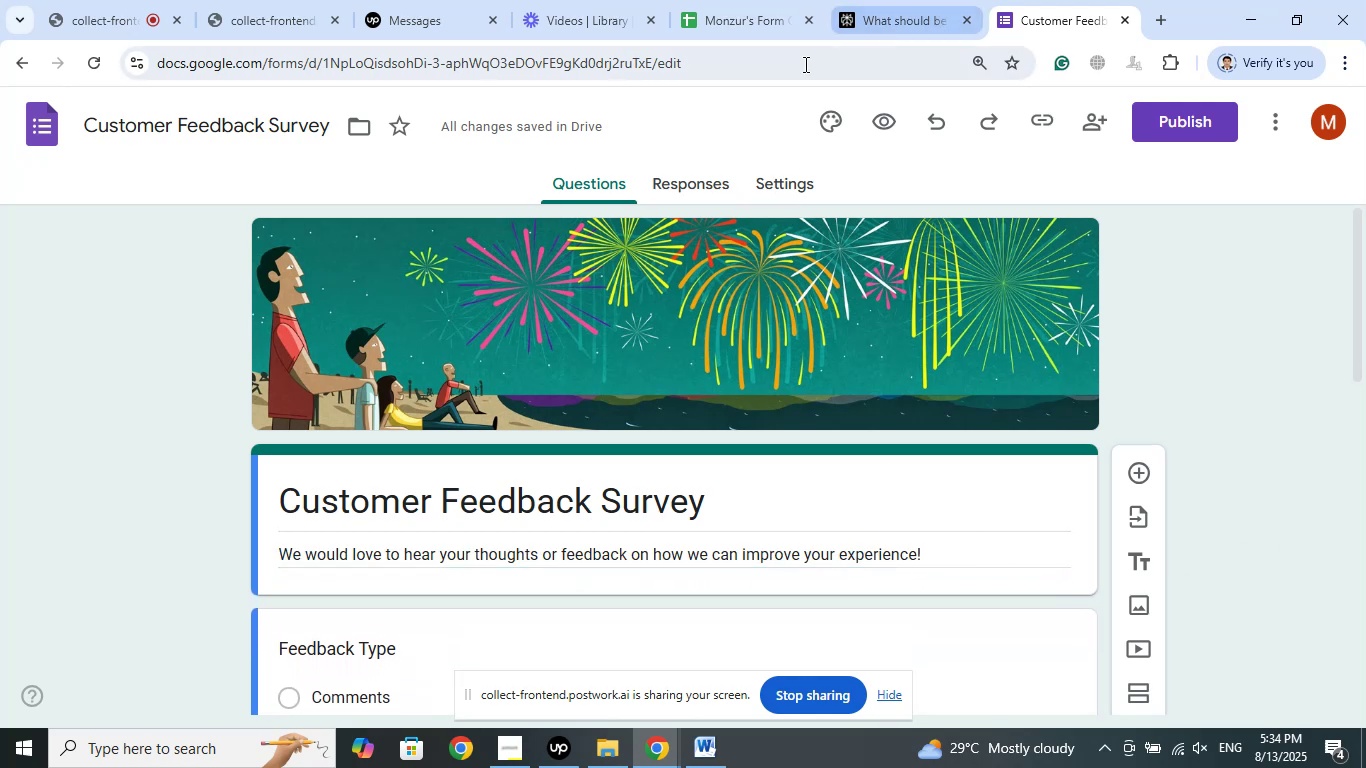 
right_click([795, 434])
 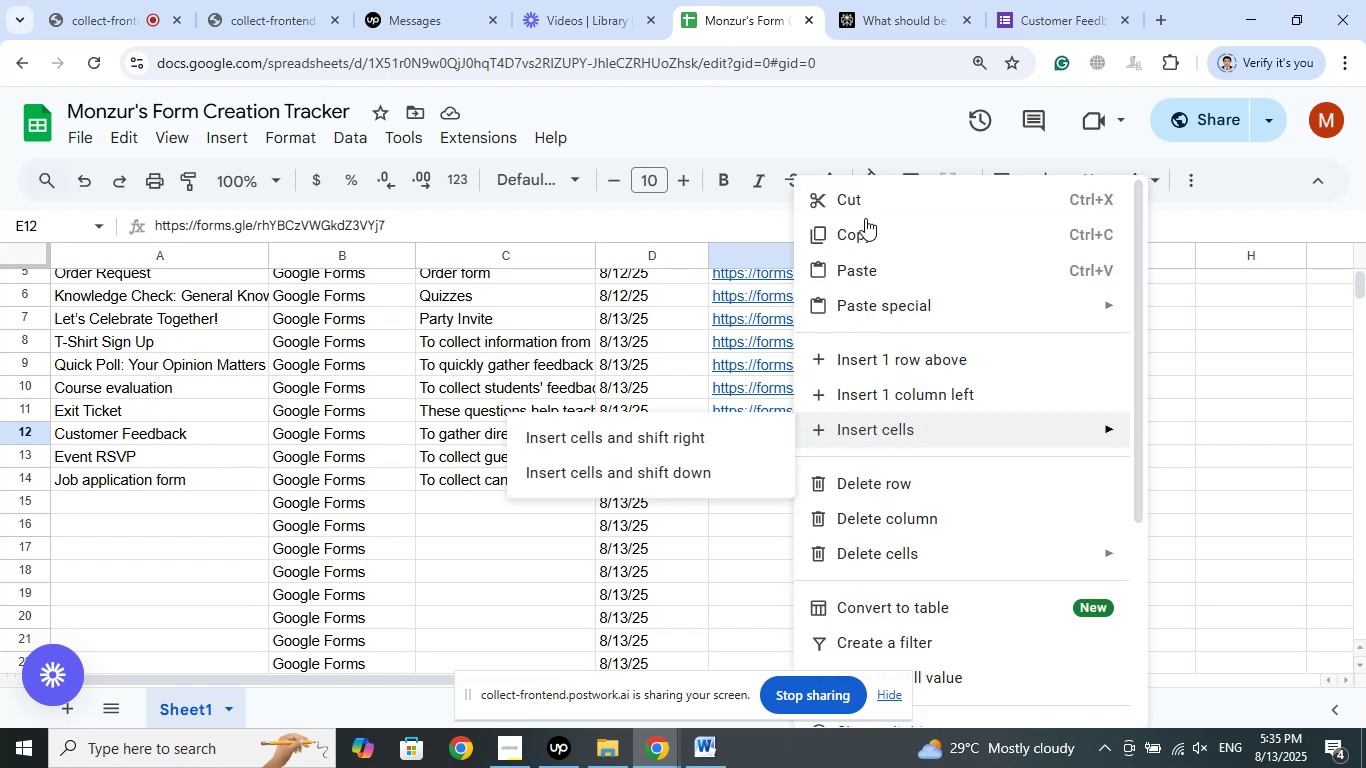 
left_click([866, 229])
 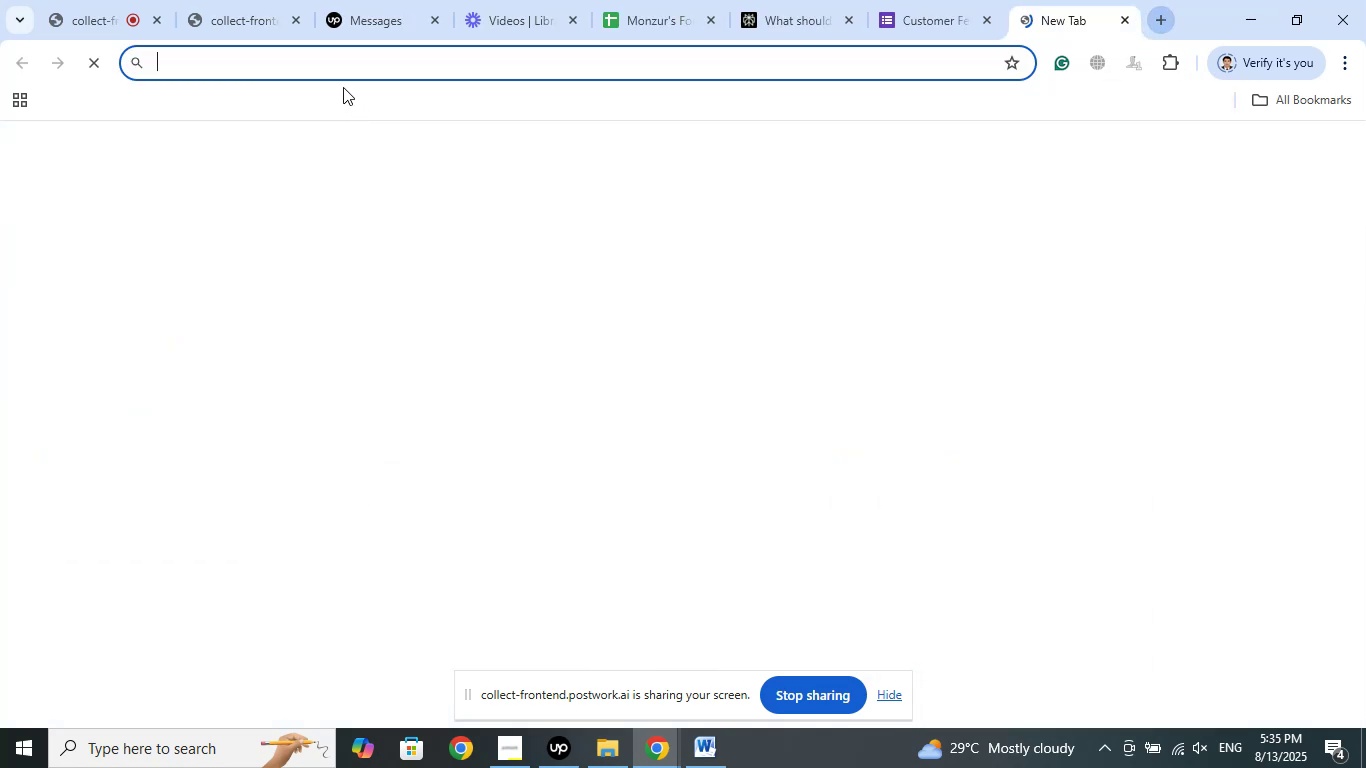 
right_click([335, 56])
 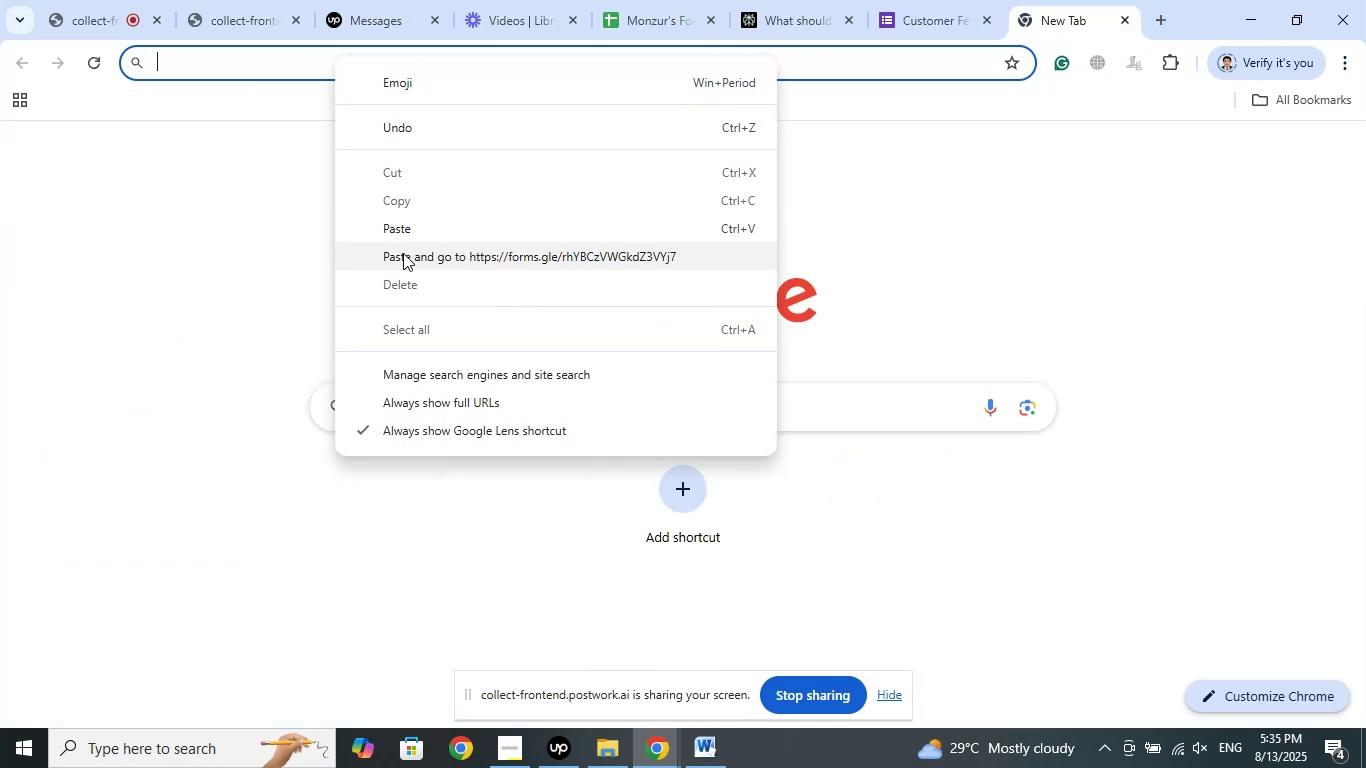 
left_click([403, 253])
 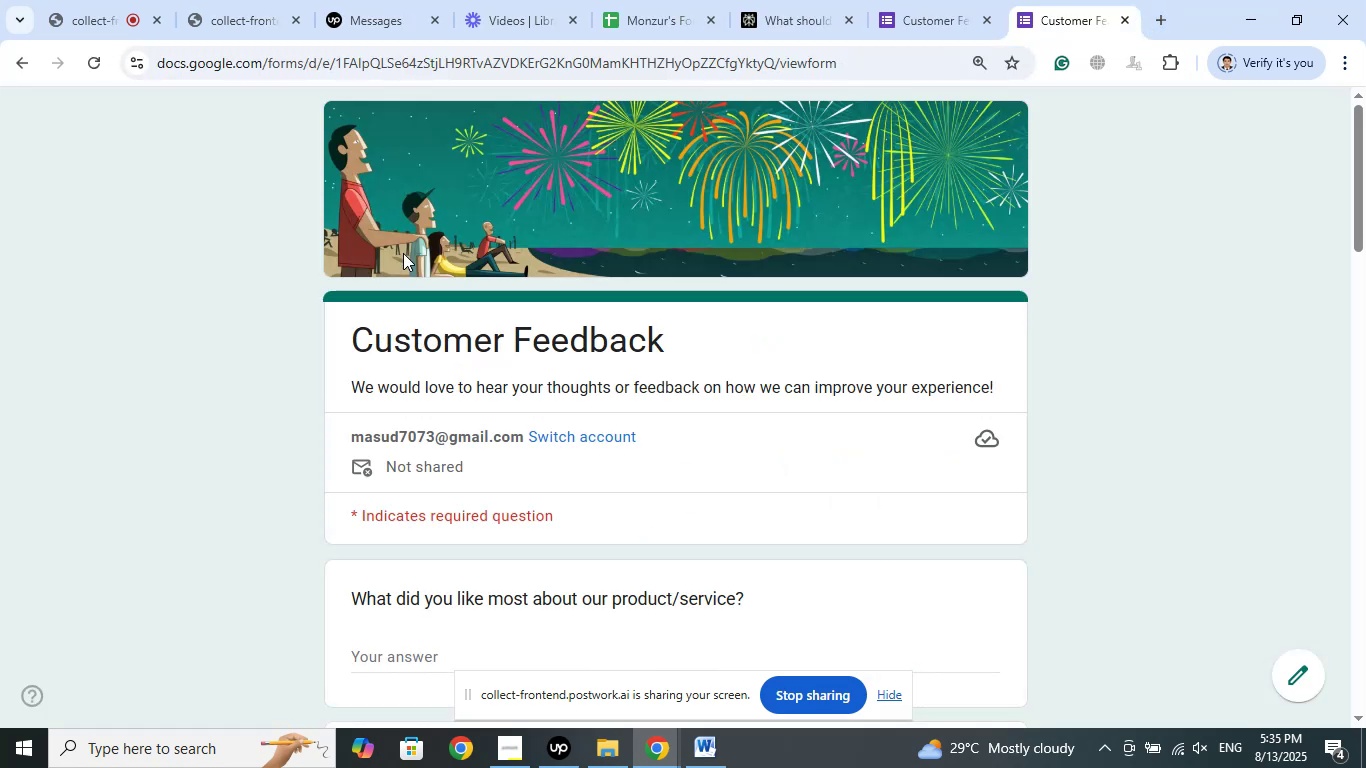 
wait(9.77)
 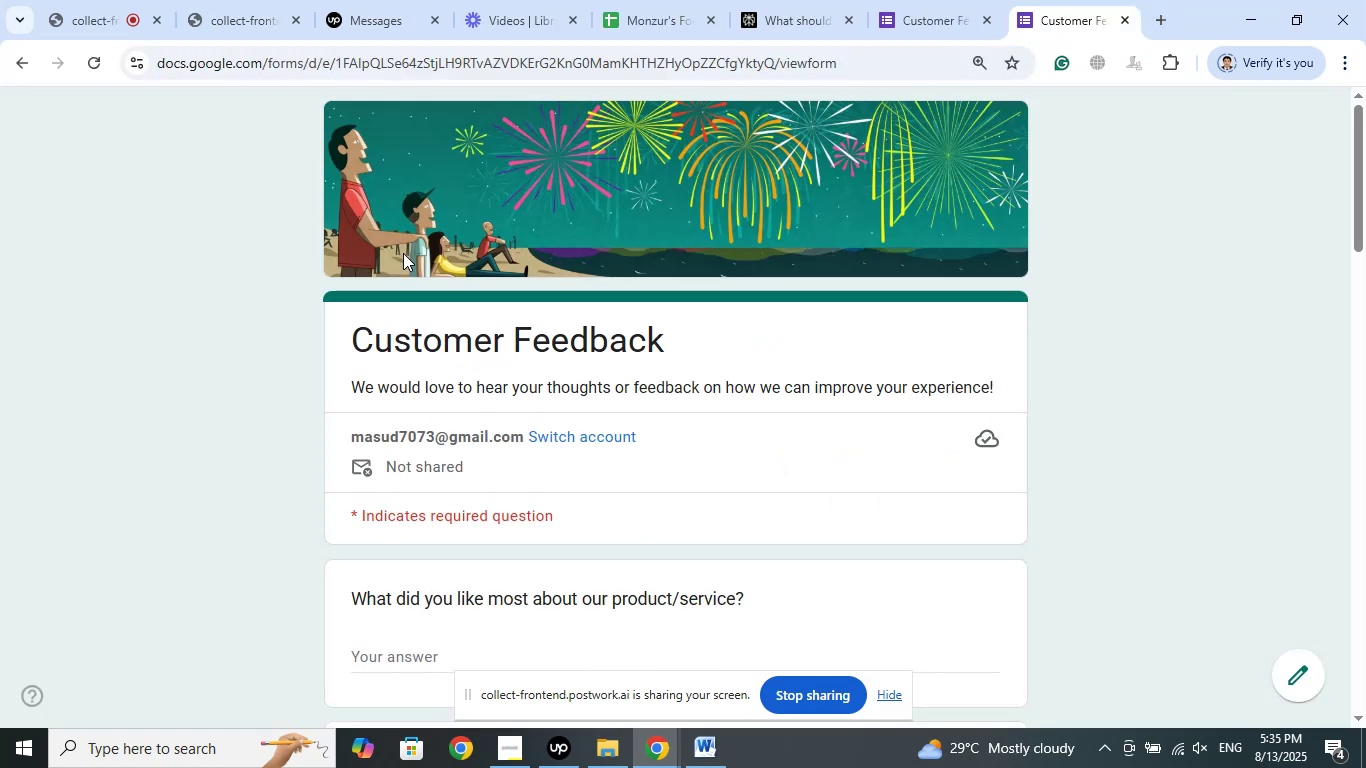 
left_click([1130, 24])
 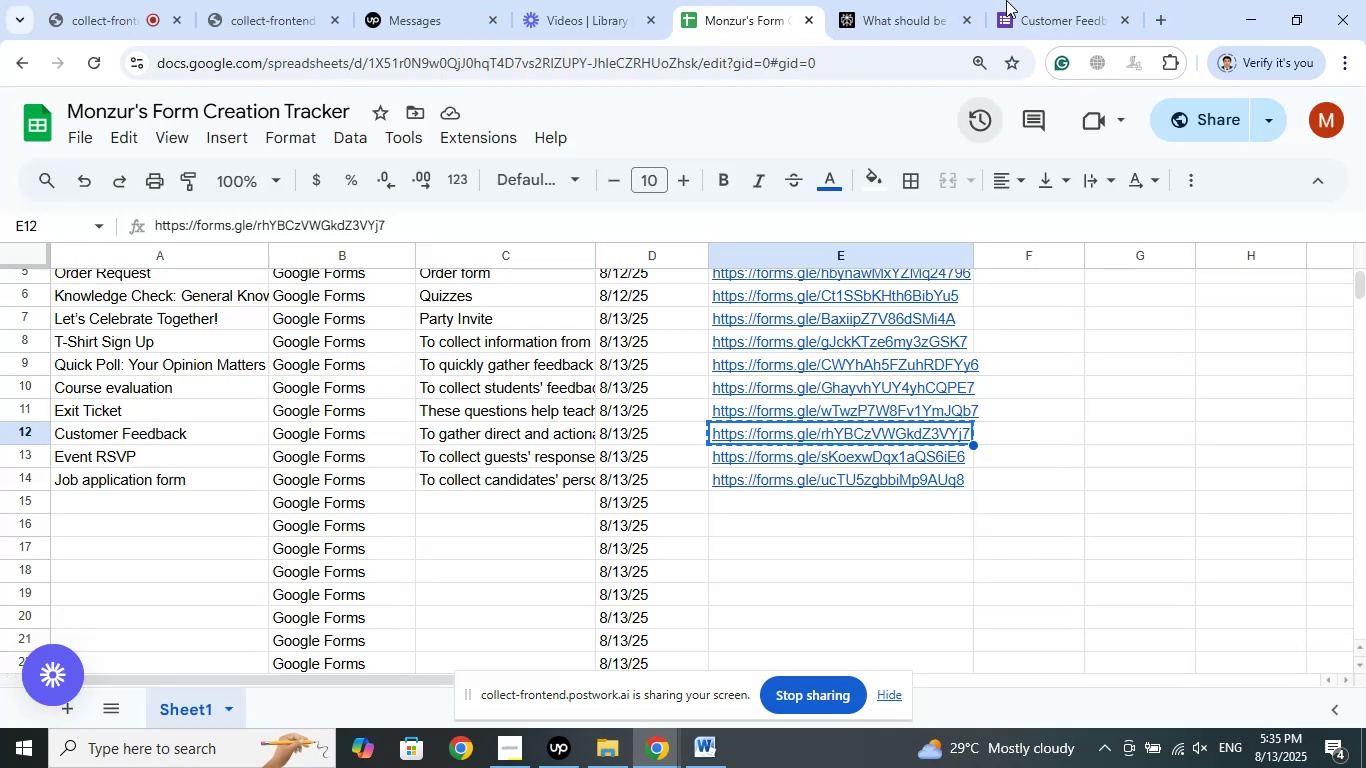 
left_click([1027, 0])
 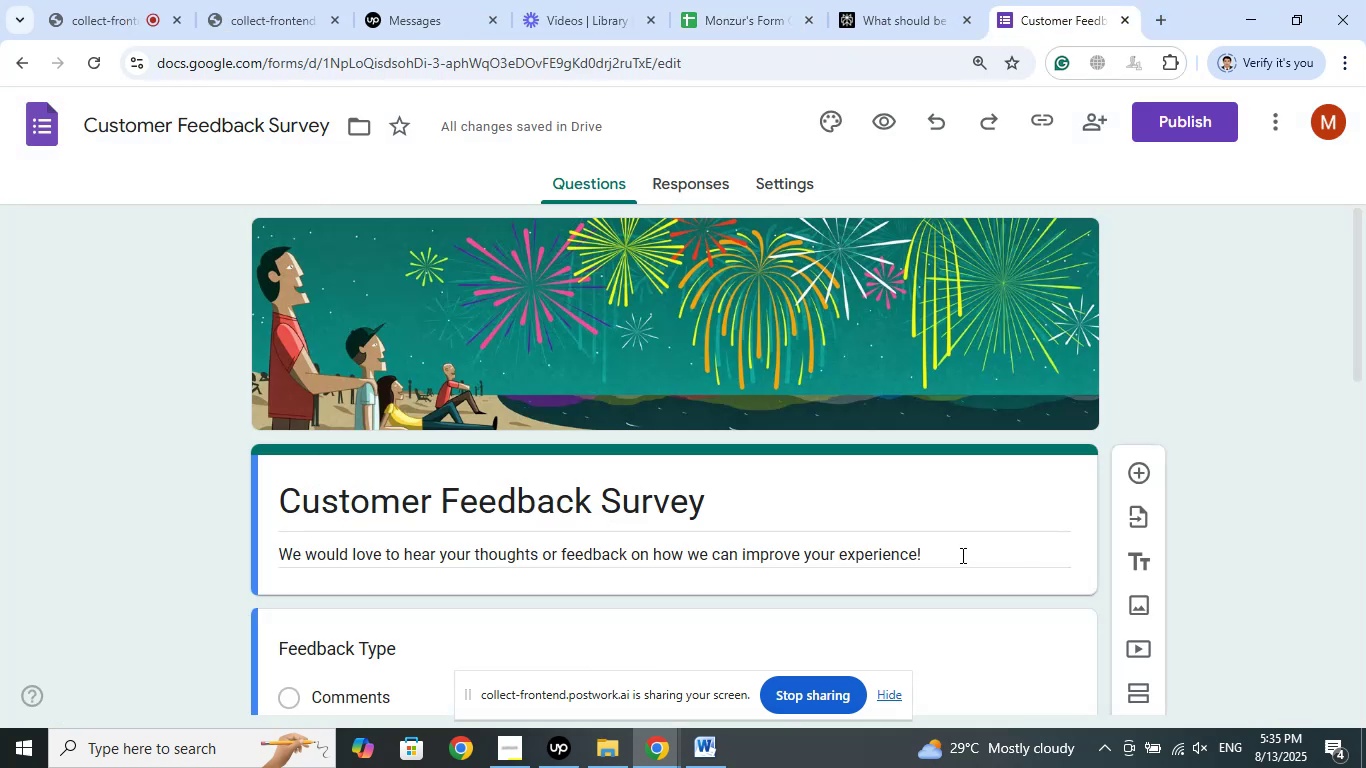 
left_click_drag(start_coordinate=[959, 547], to_coordinate=[385, 523])
 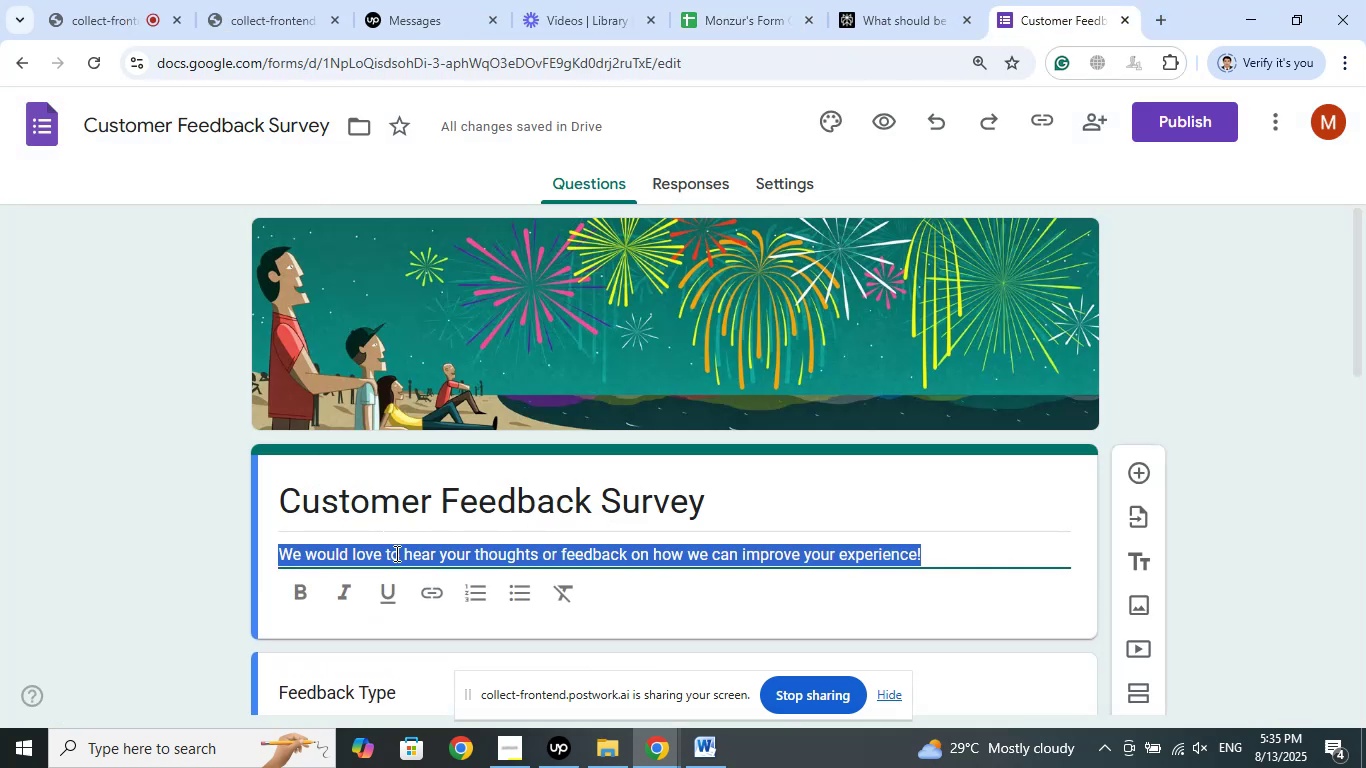 
right_click([395, 553])
 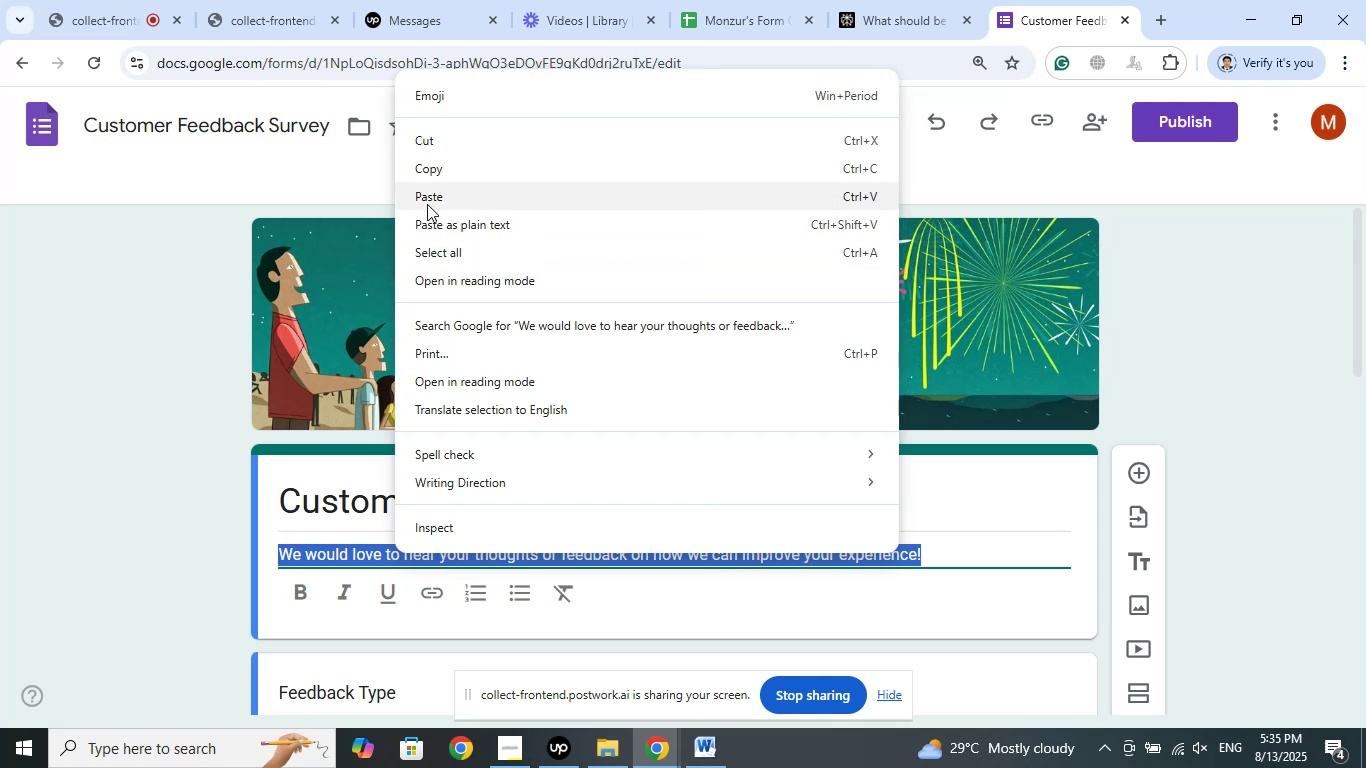 
left_click([427, 190])
 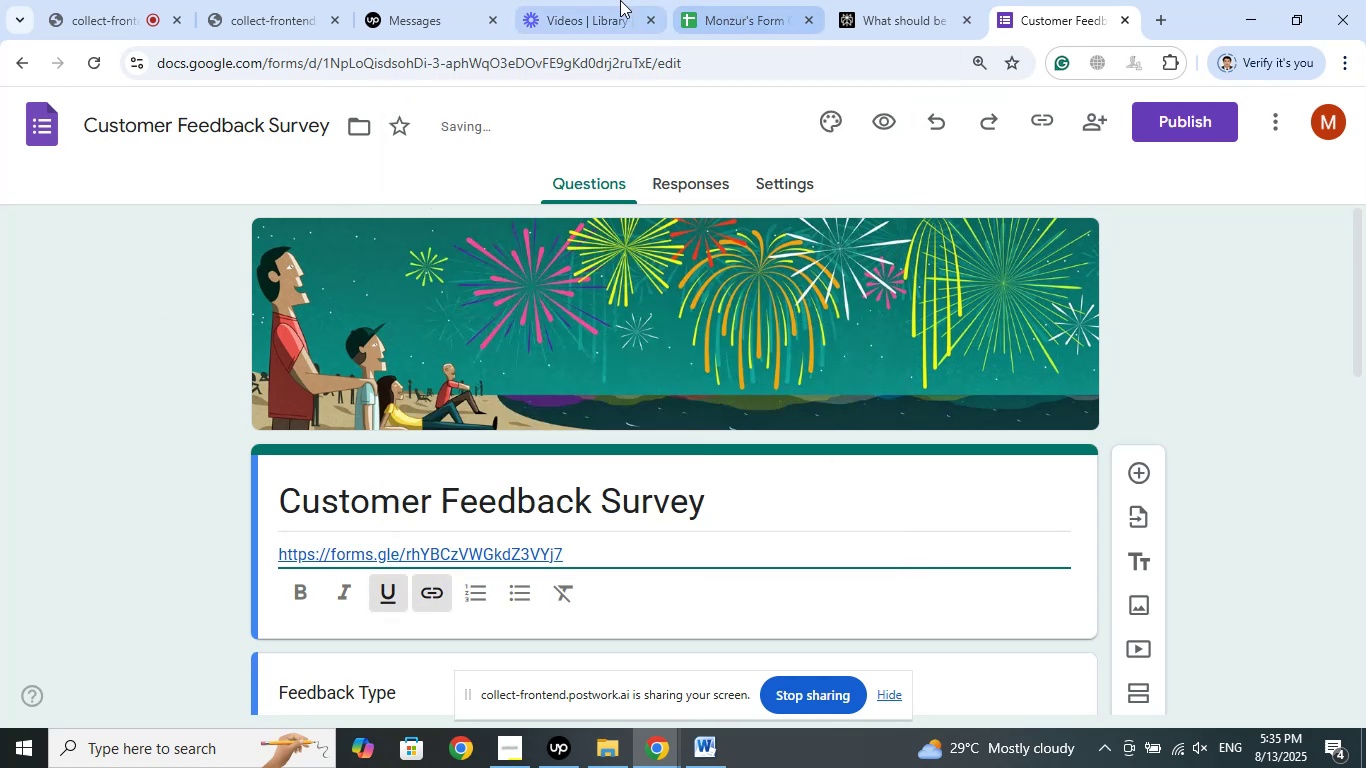 
left_click([916, 0])
 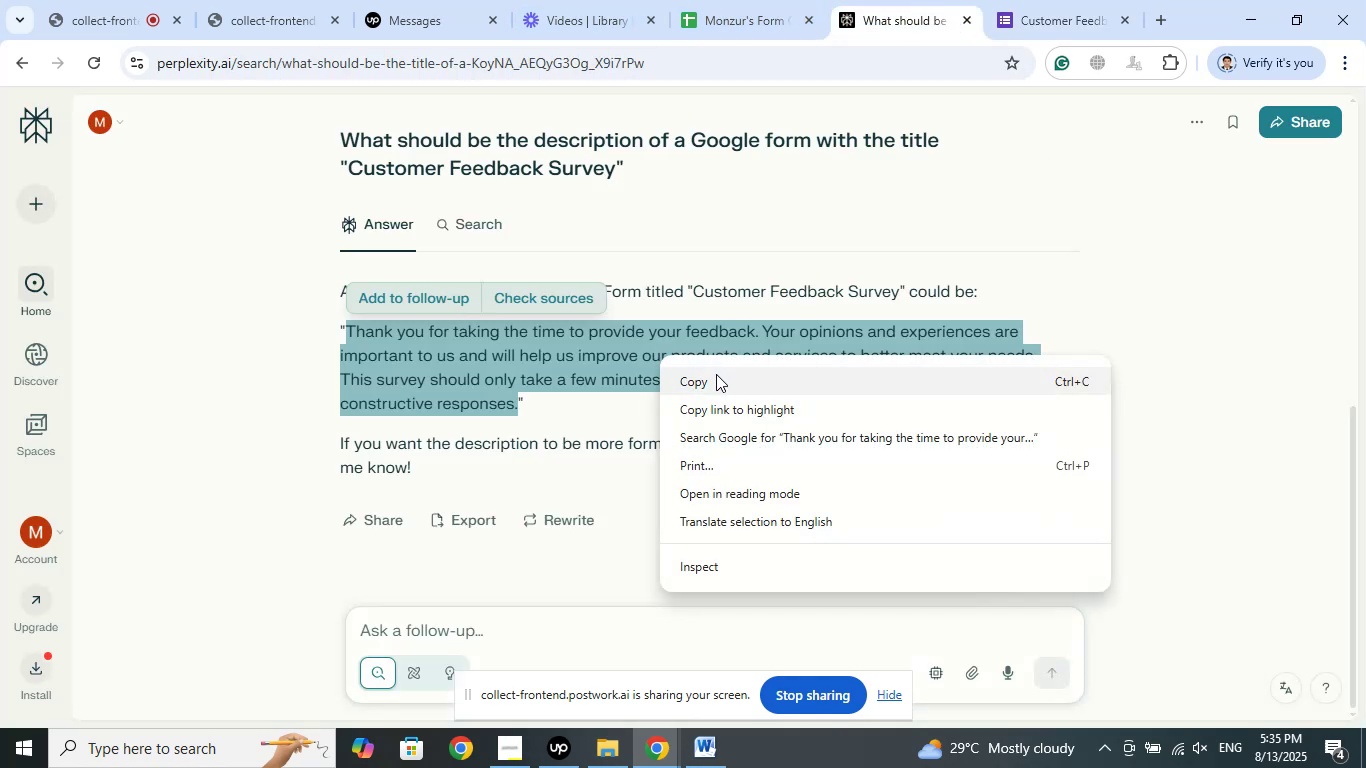 
left_click([716, 374])
 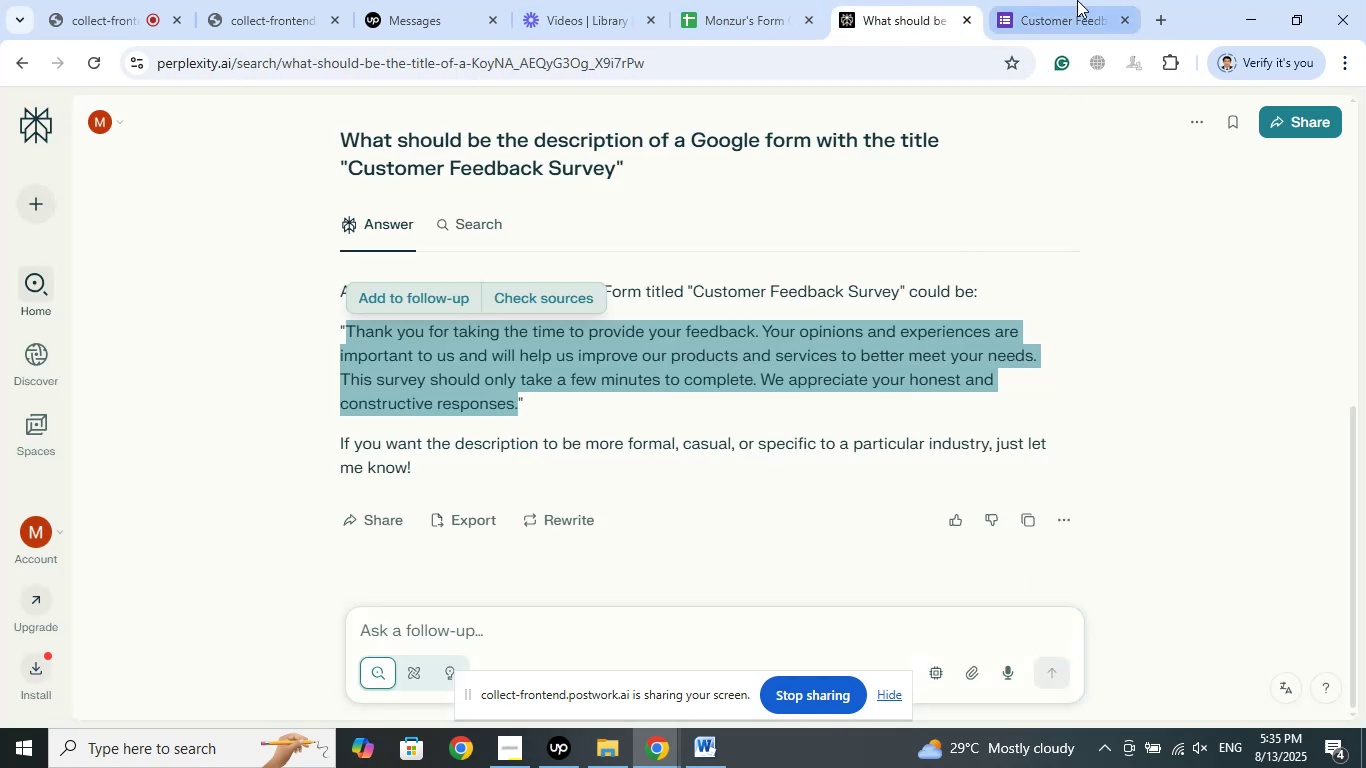 
left_click([1077, 0])
 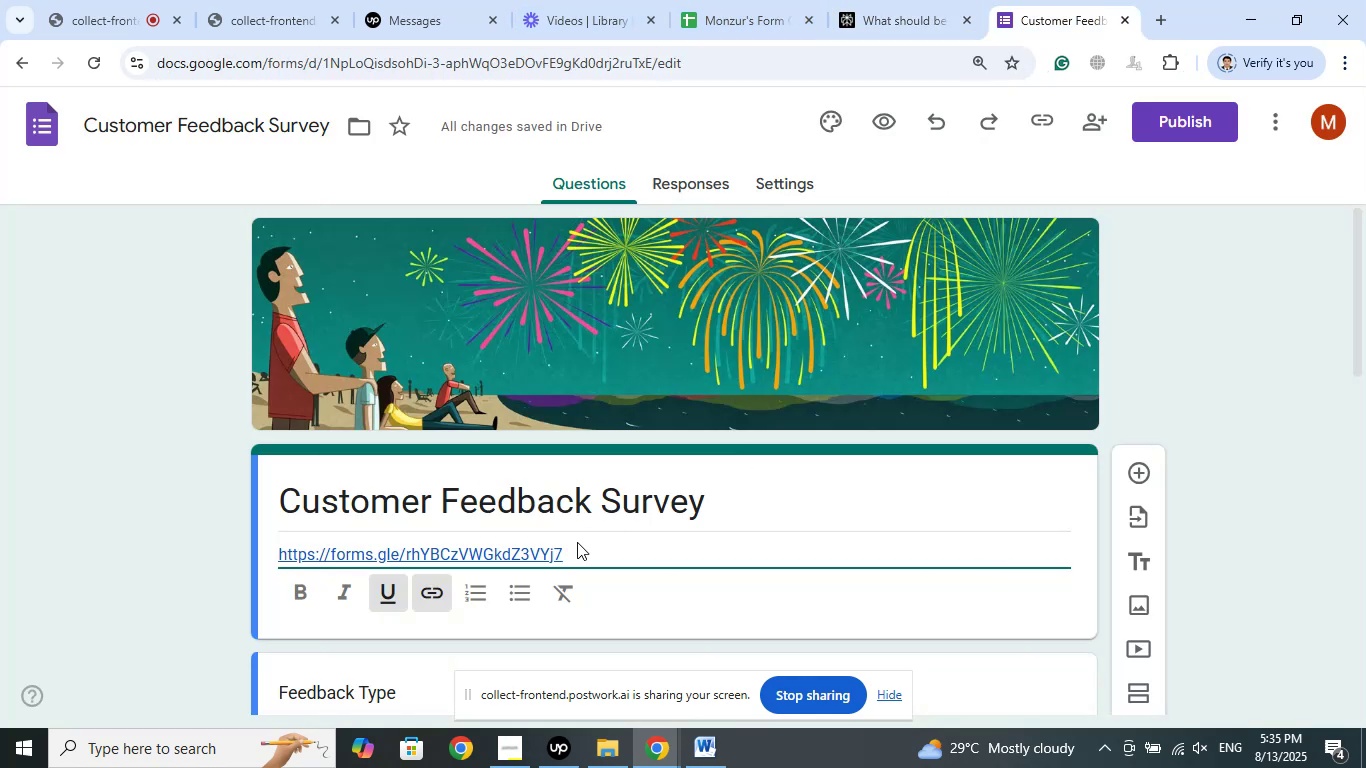 
left_click_drag(start_coordinate=[572, 554], to_coordinate=[206, 518])
 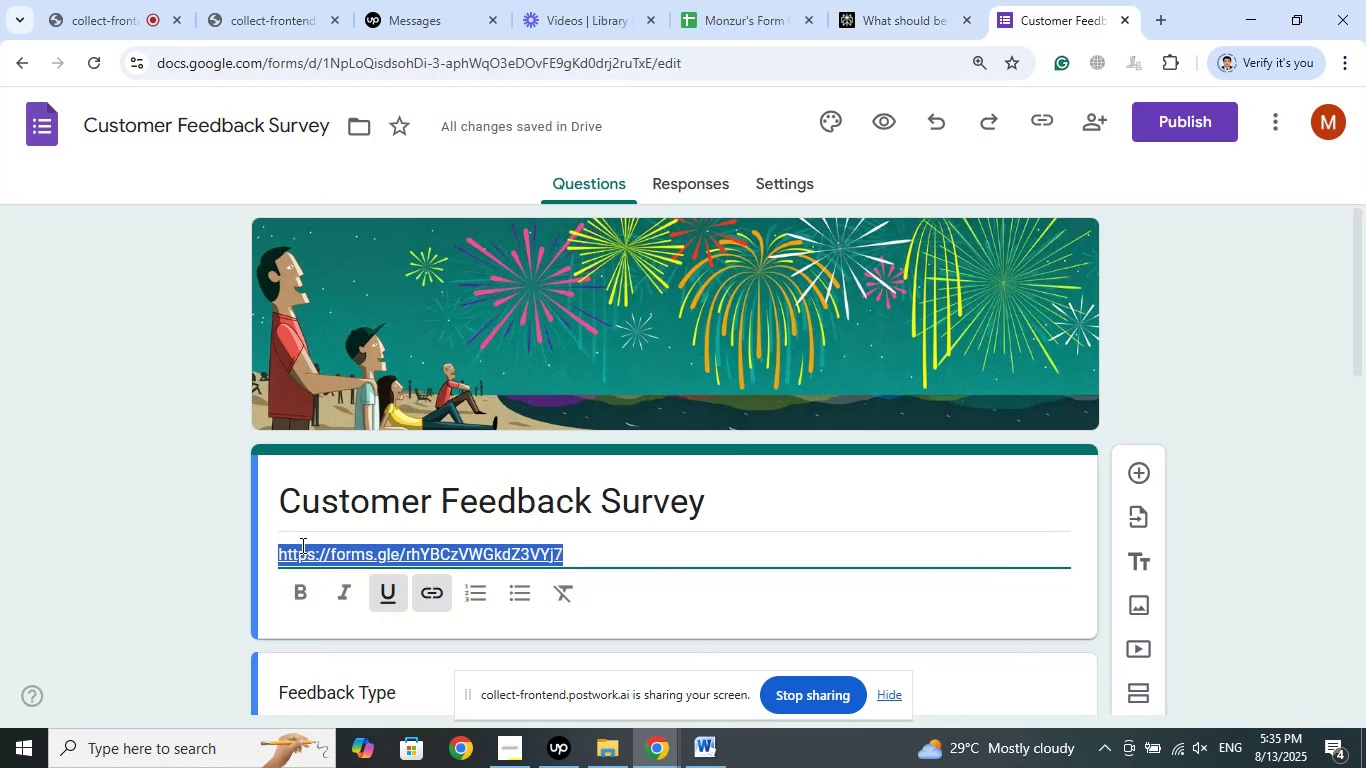 
right_click([301, 545])
 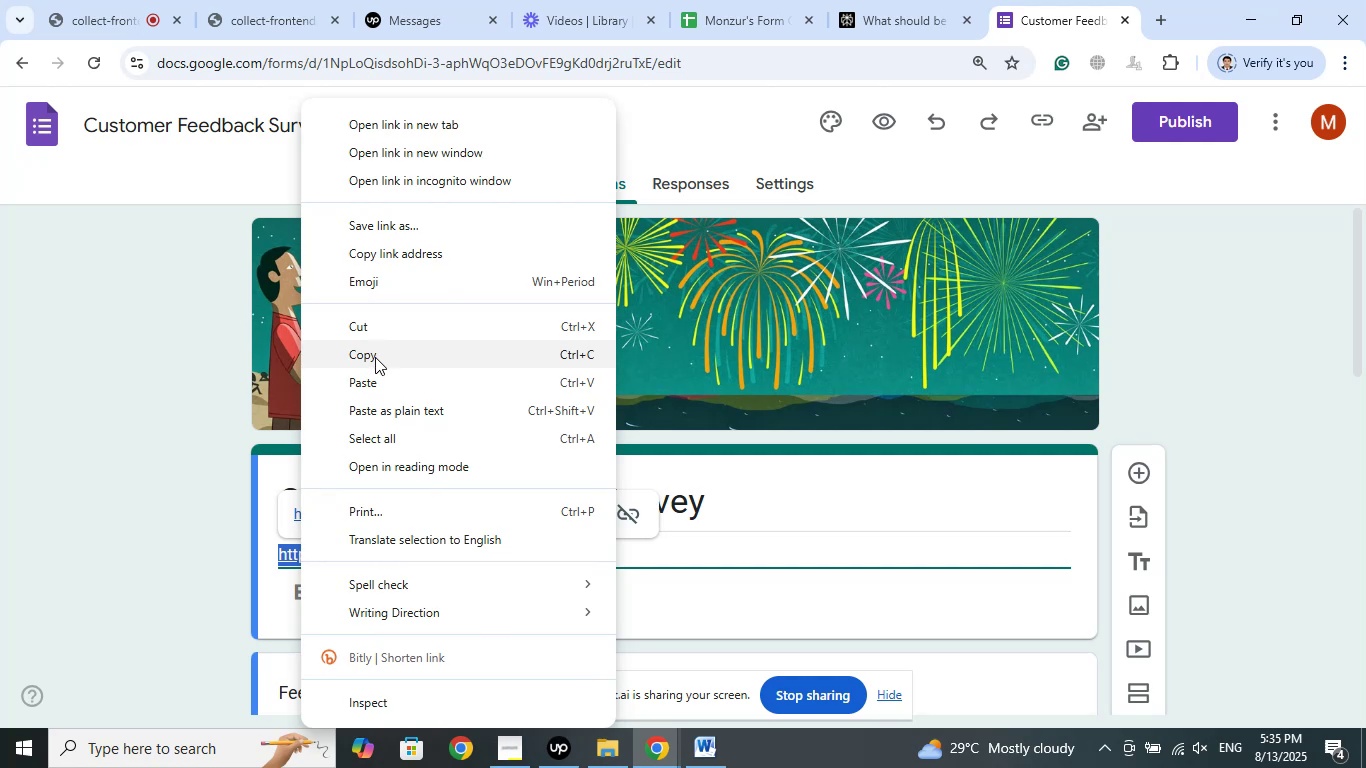 
left_click([378, 376])
 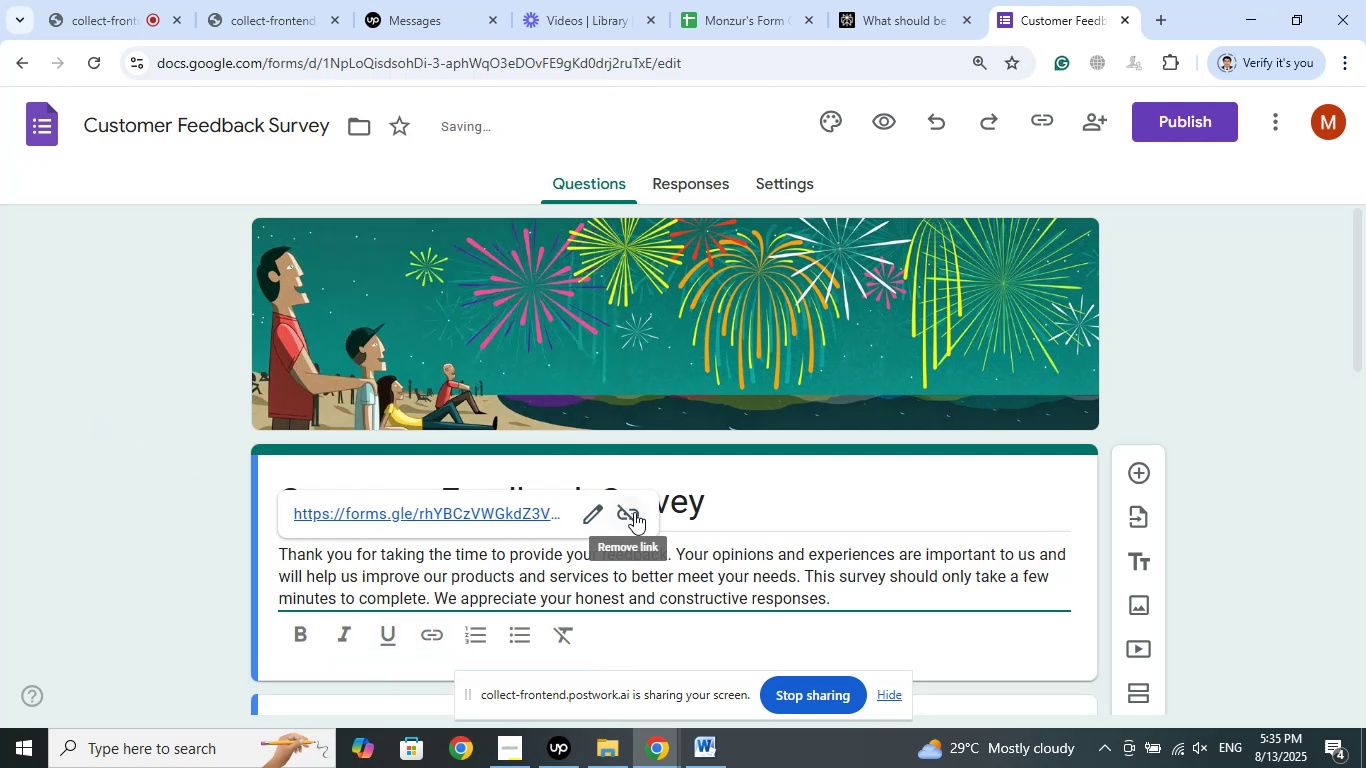 
left_click([625, 512])
 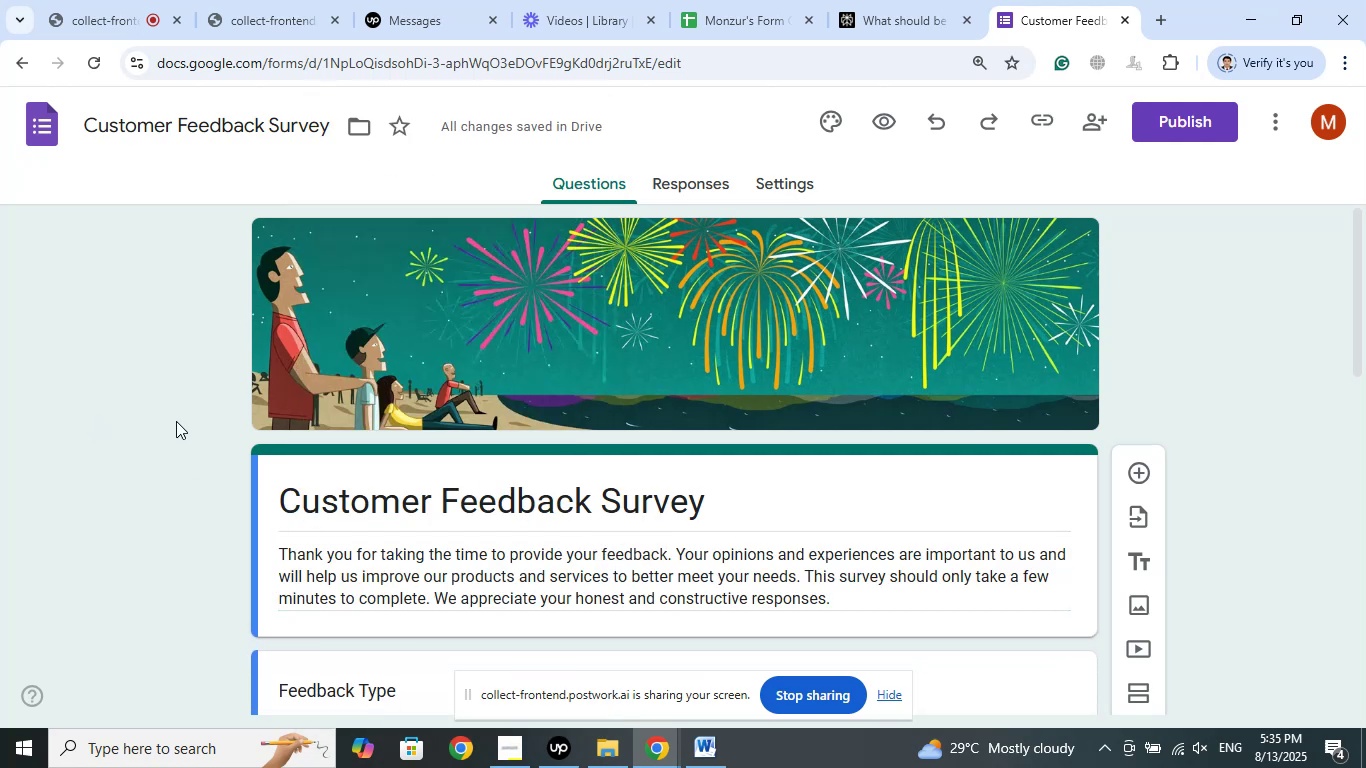 
scroll: coordinate [177, 420], scroll_direction: down, amount: 3.0
 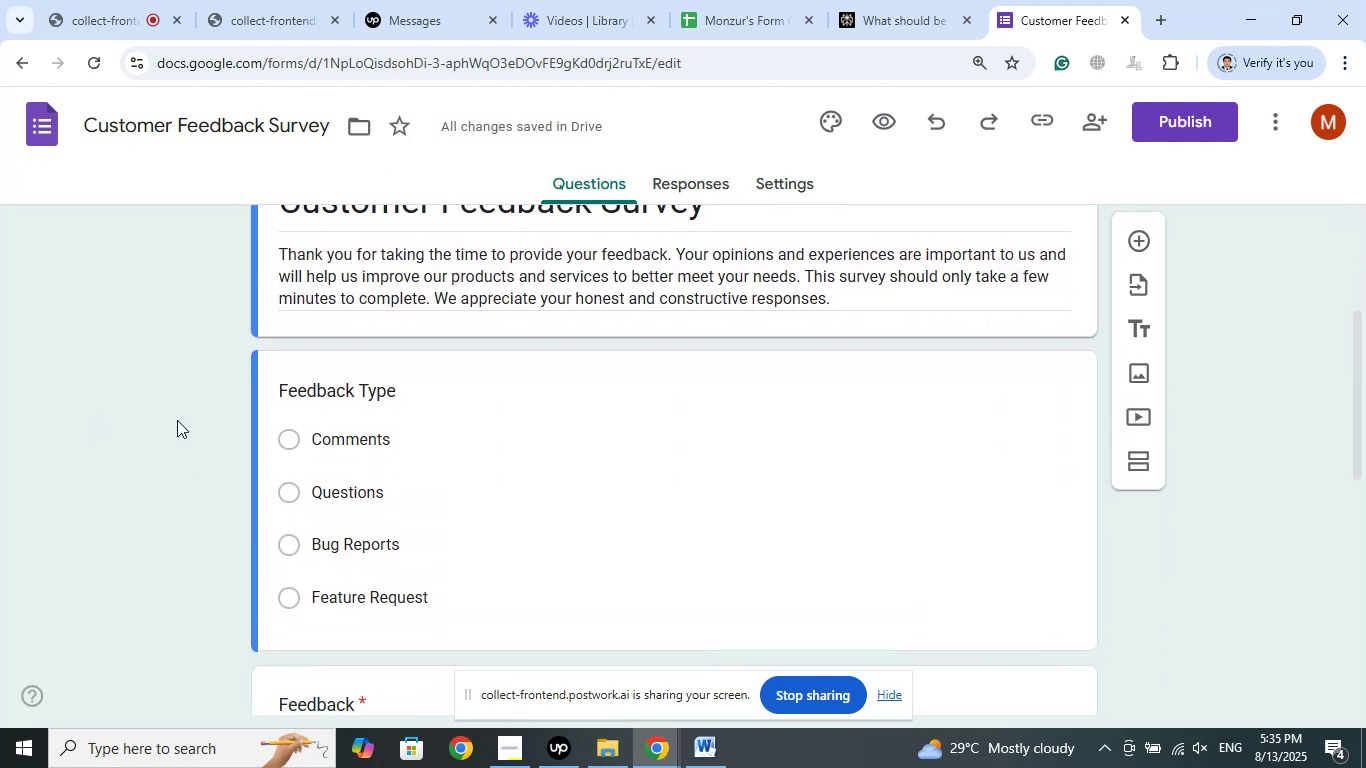 
scroll: coordinate [177, 420], scroll_direction: up, amount: 1.0
 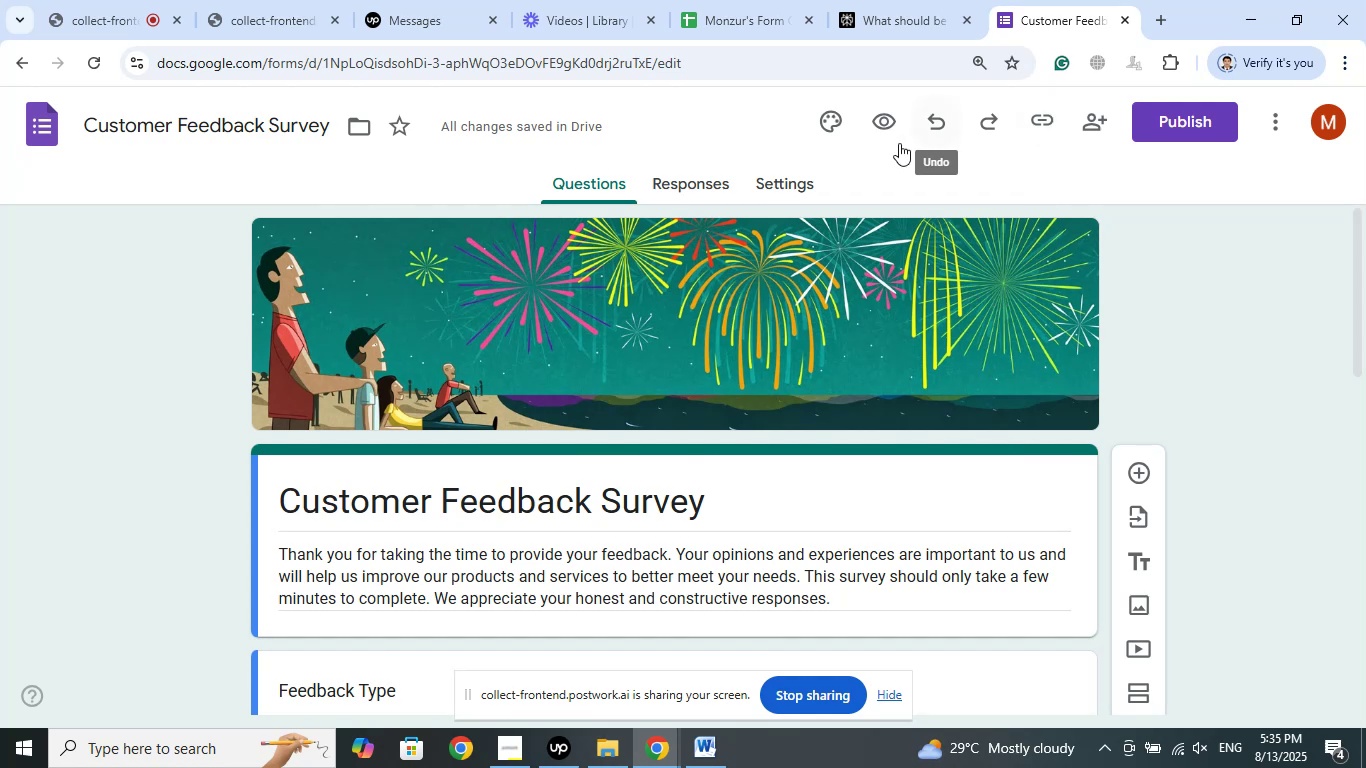 
left_click([834, 105])
 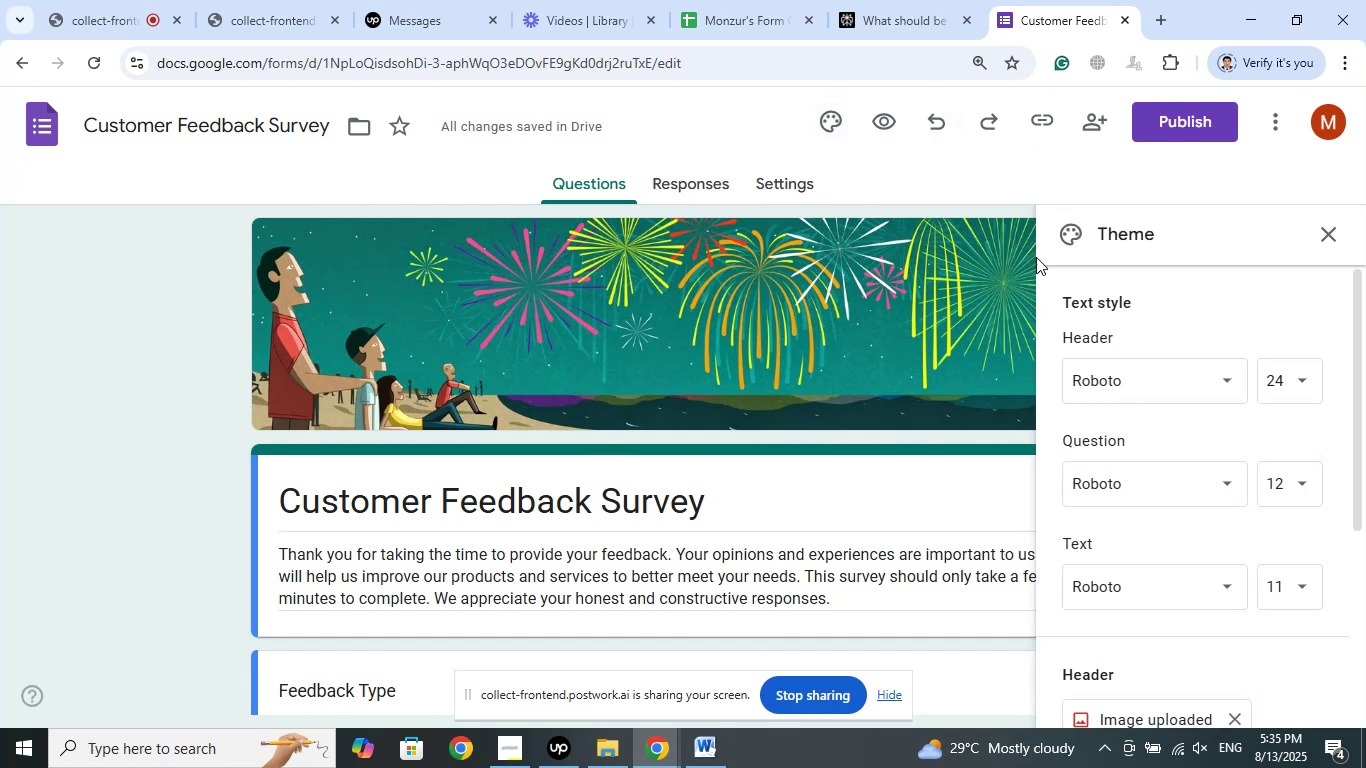 
scroll: coordinate [1189, 483], scroll_direction: down, amount: 3.0
 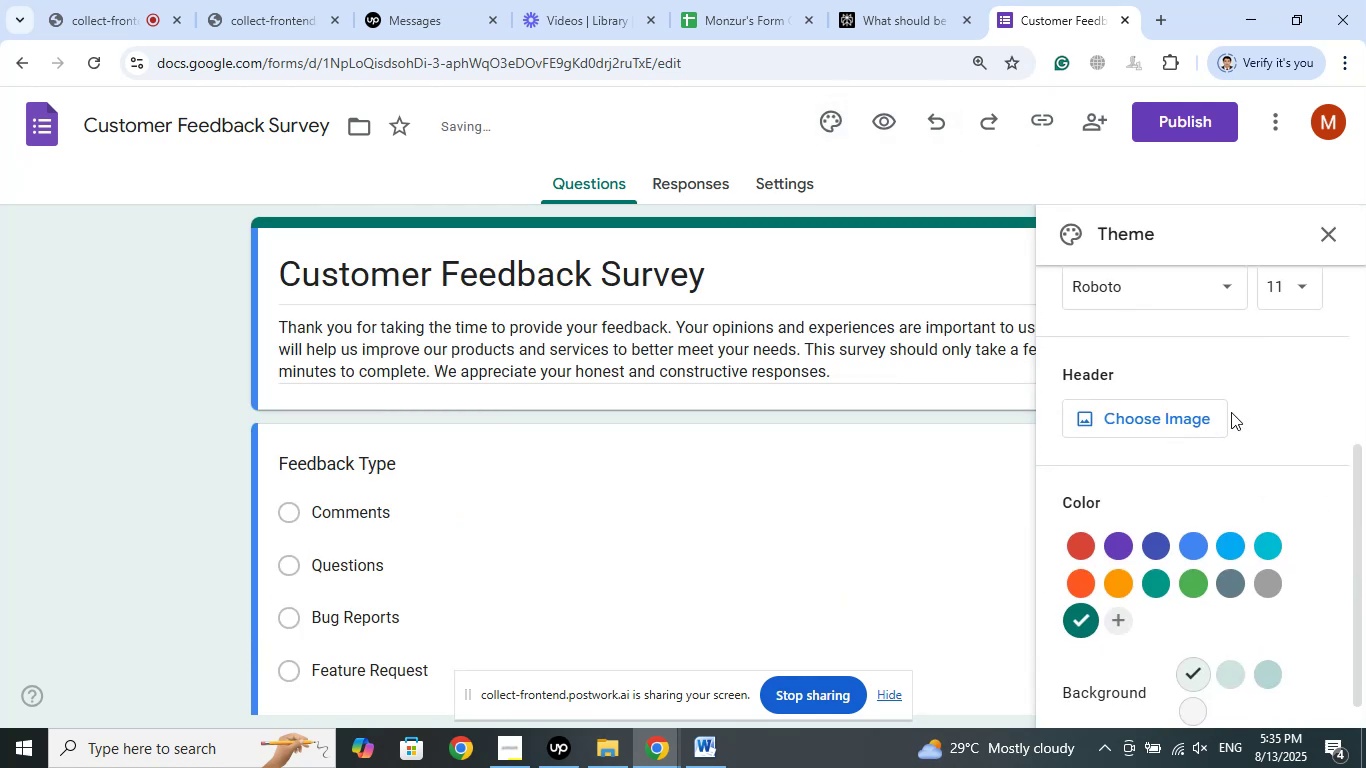 
left_click([1183, 421])
 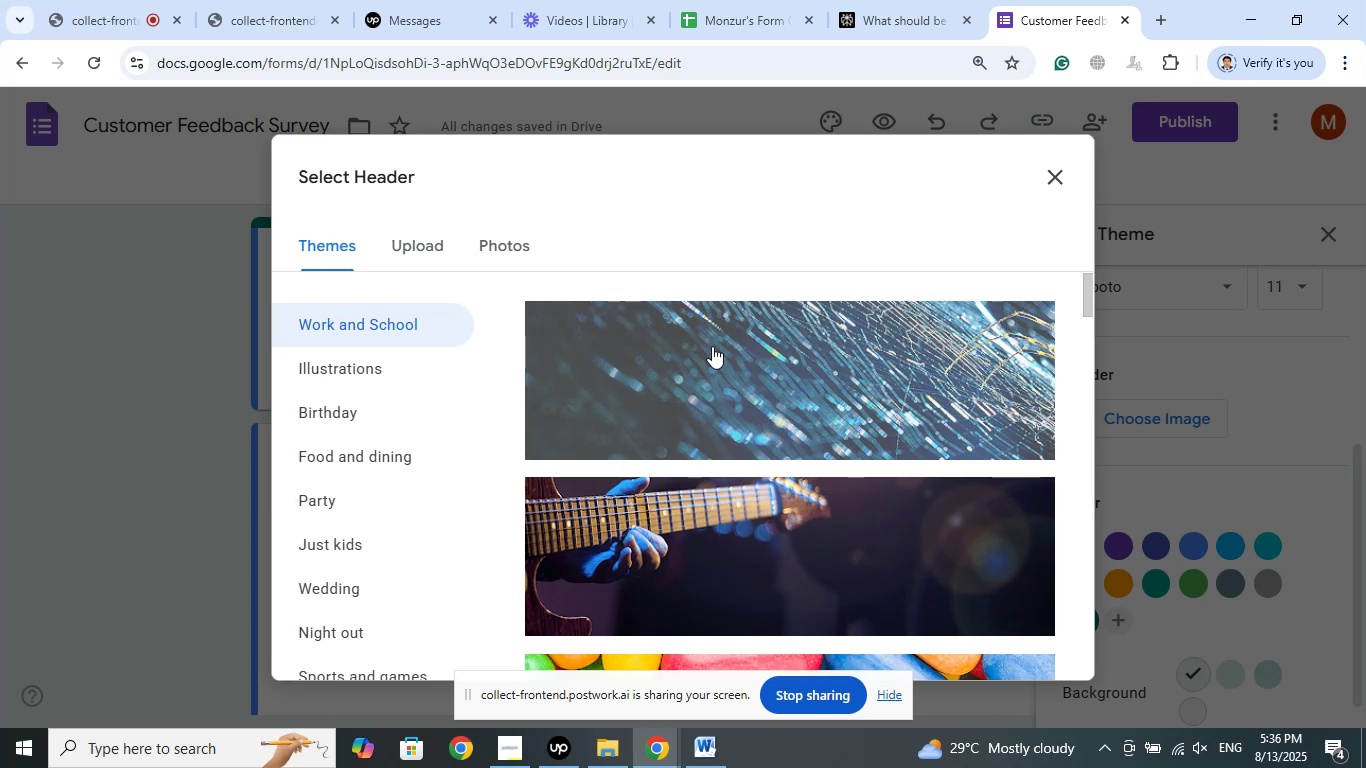 
wait(57.78)
 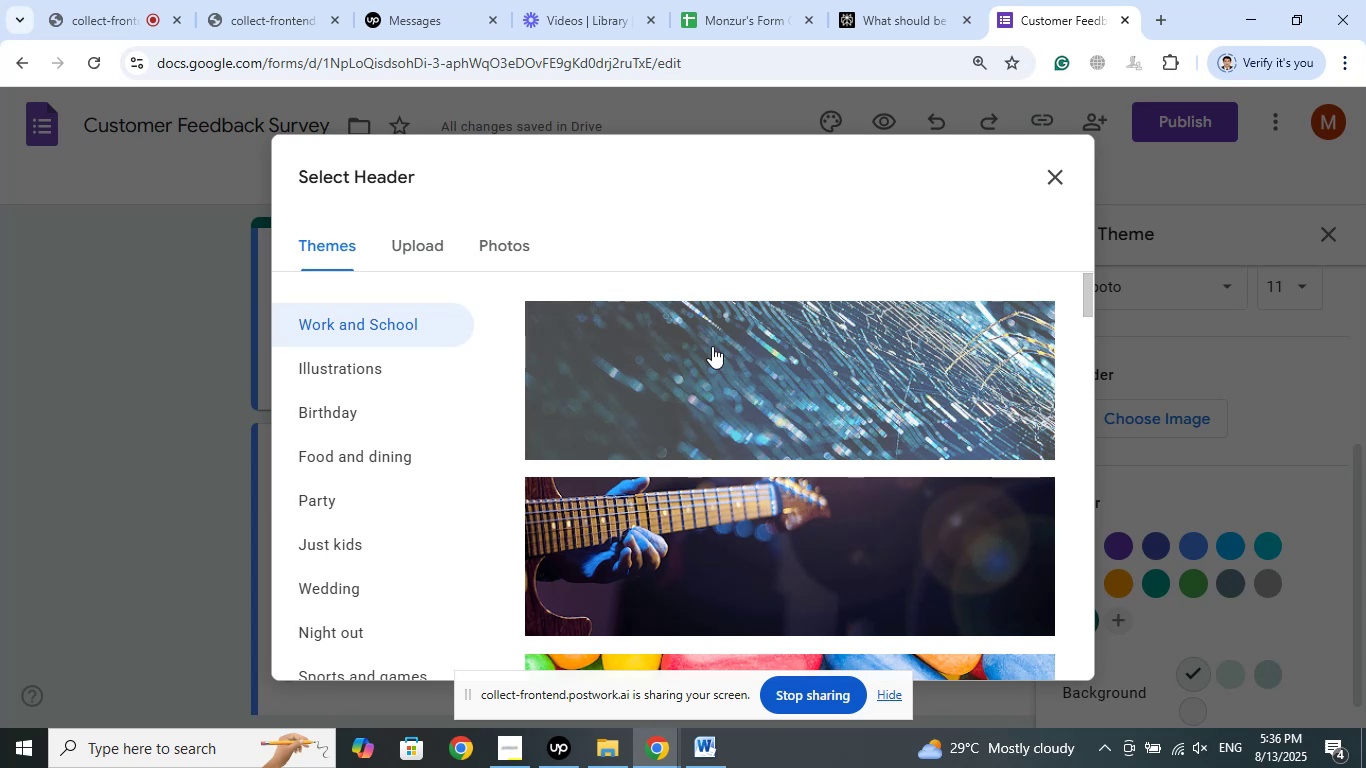 
scroll: coordinate [782, 405], scroll_direction: down, amount: 10.0
 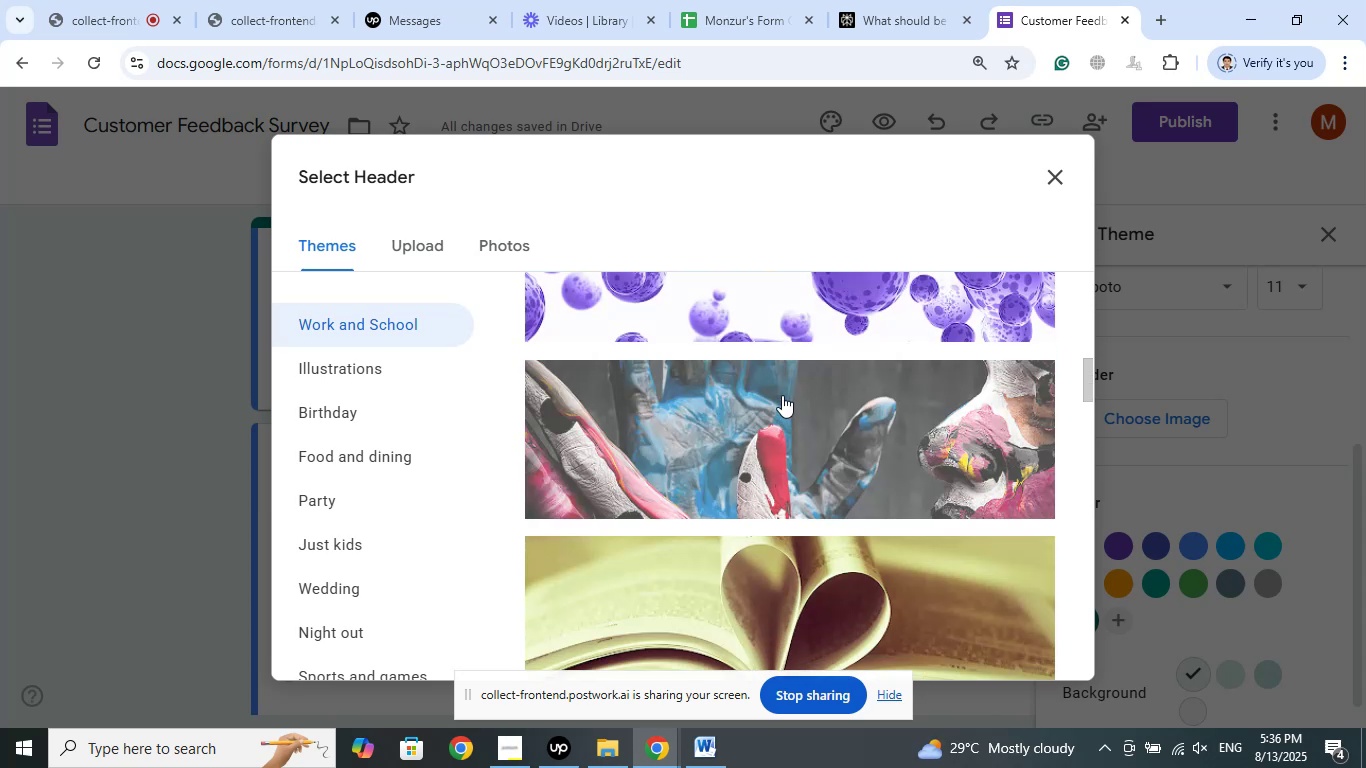 
scroll: coordinate [802, 402], scroll_direction: down, amount: 4.0
 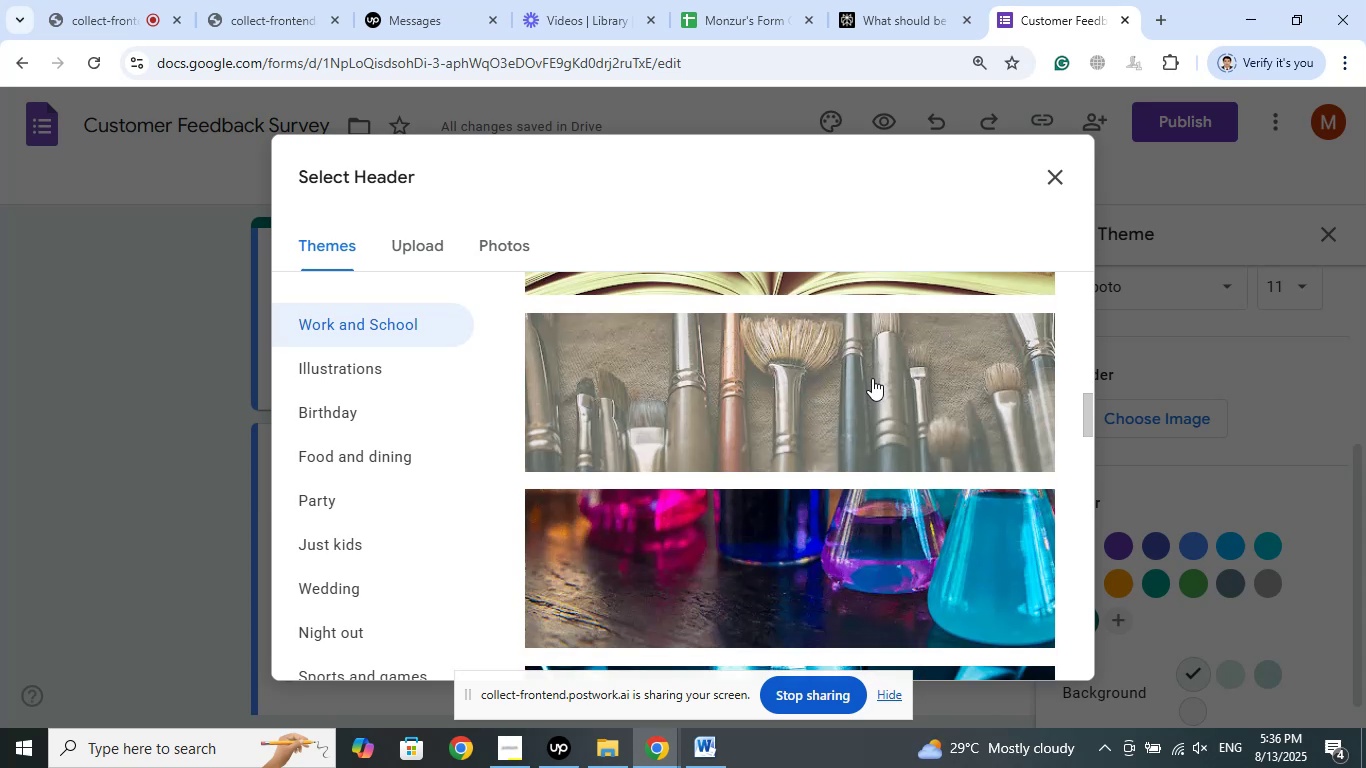 
scroll: coordinate [872, 376], scroll_direction: none, amount: 0.0
 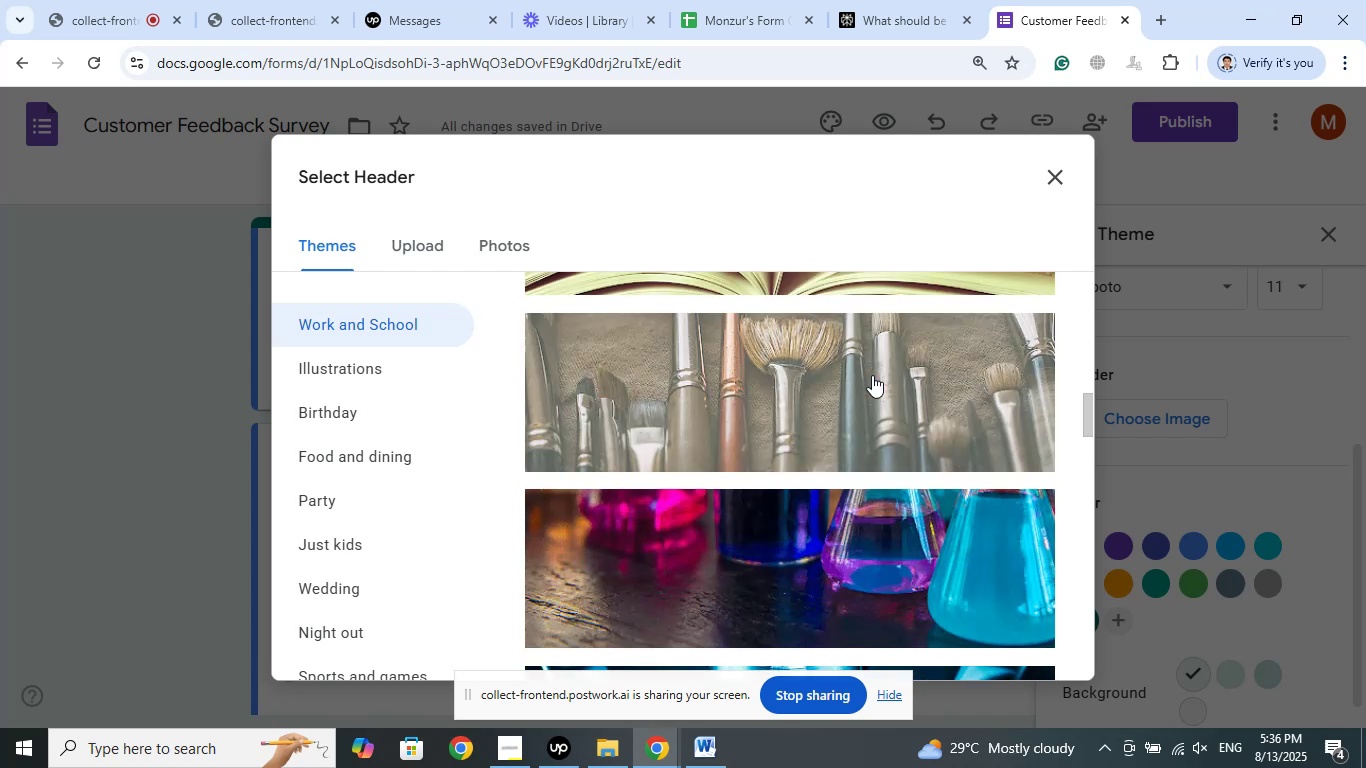 
scroll: coordinate [872, 371], scroll_direction: down, amount: 21.0
 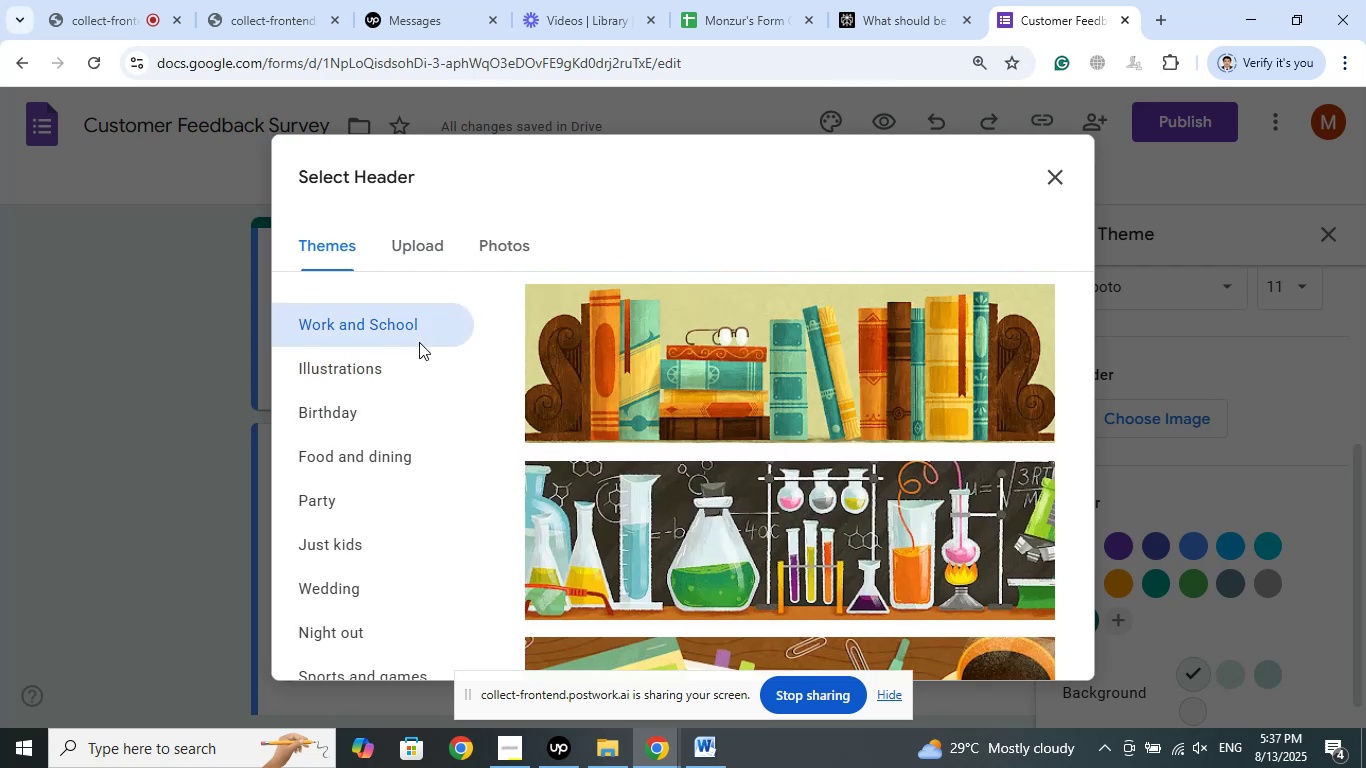 
left_click([343, 362])
 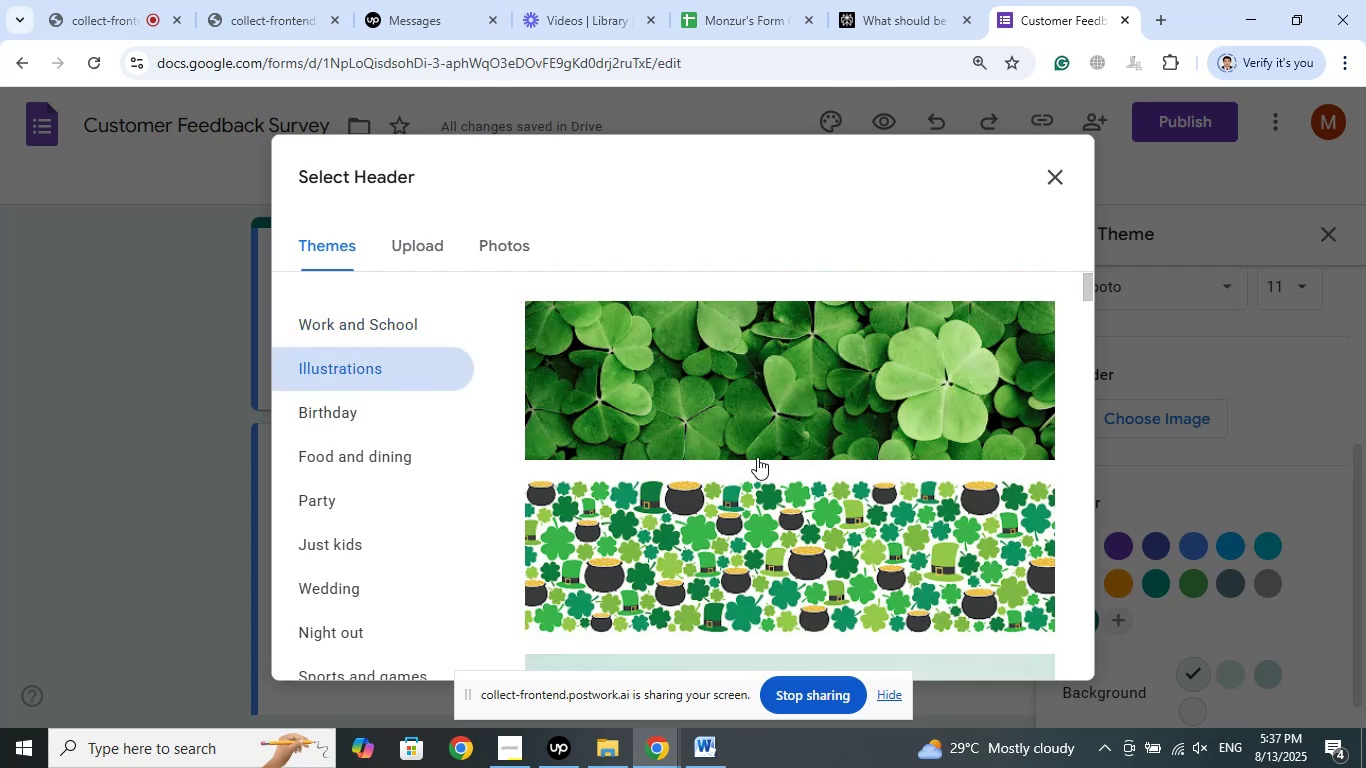 
scroll: coordinate [758, 448], scroll_direction: down, amount: 2.0
 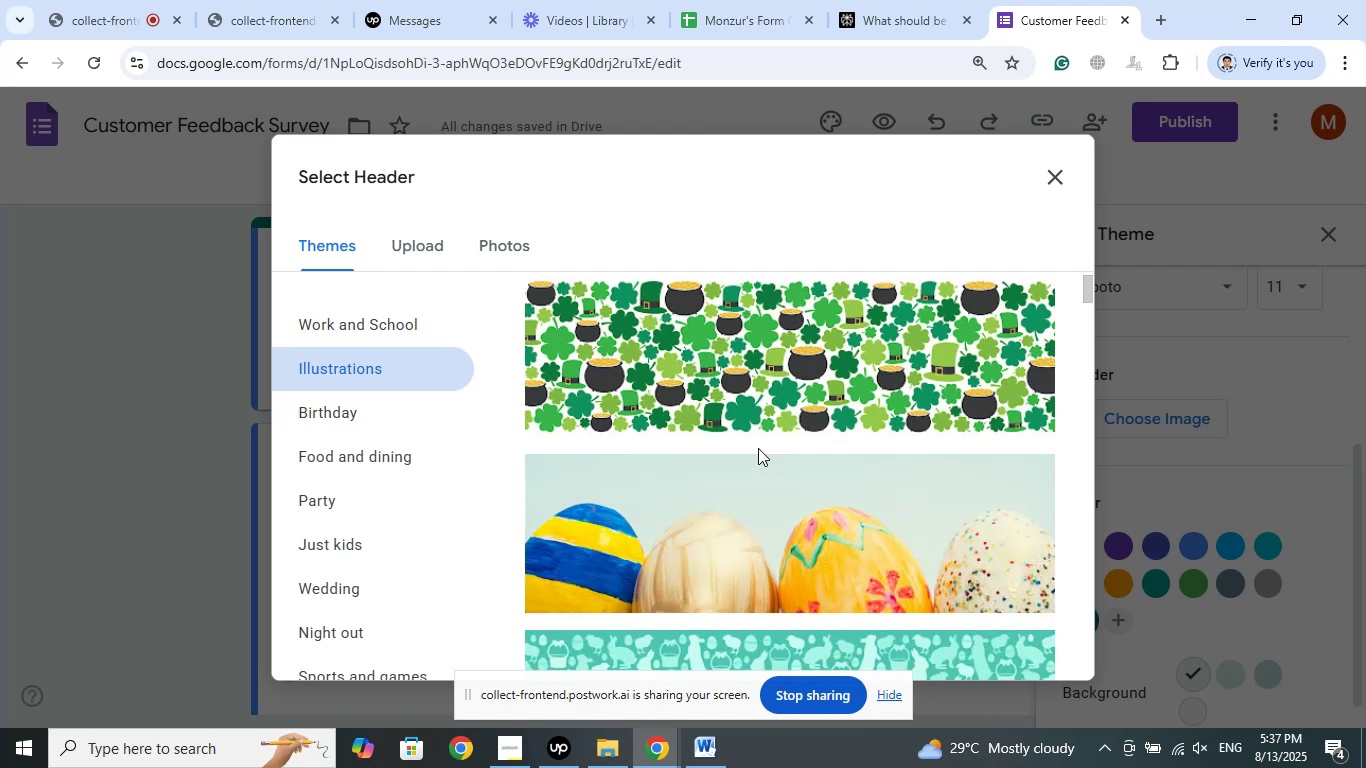 
scroll: coordinate [760, 448], scroll_direction: up, amount: 6.0
 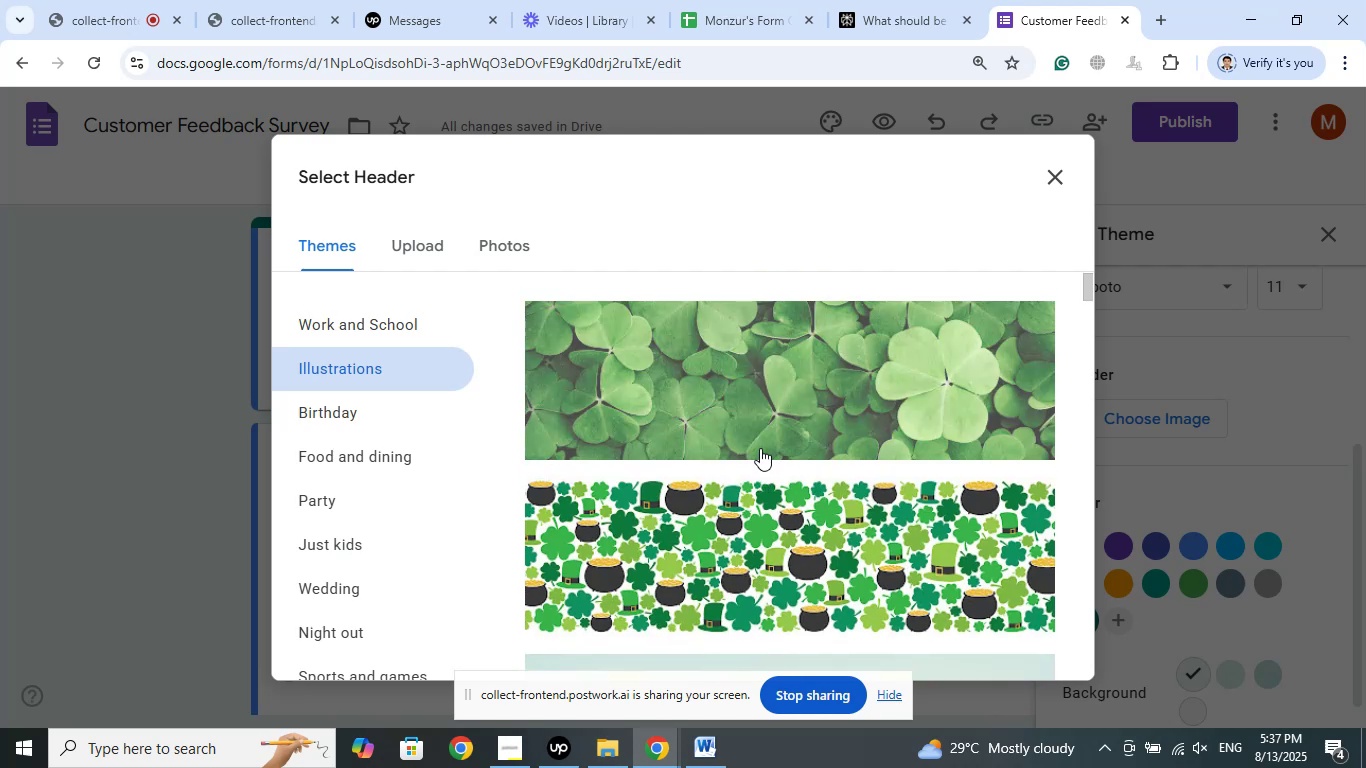 
scroll: coordinate [761, 448], scroll_direction: down, amount: 23.0
 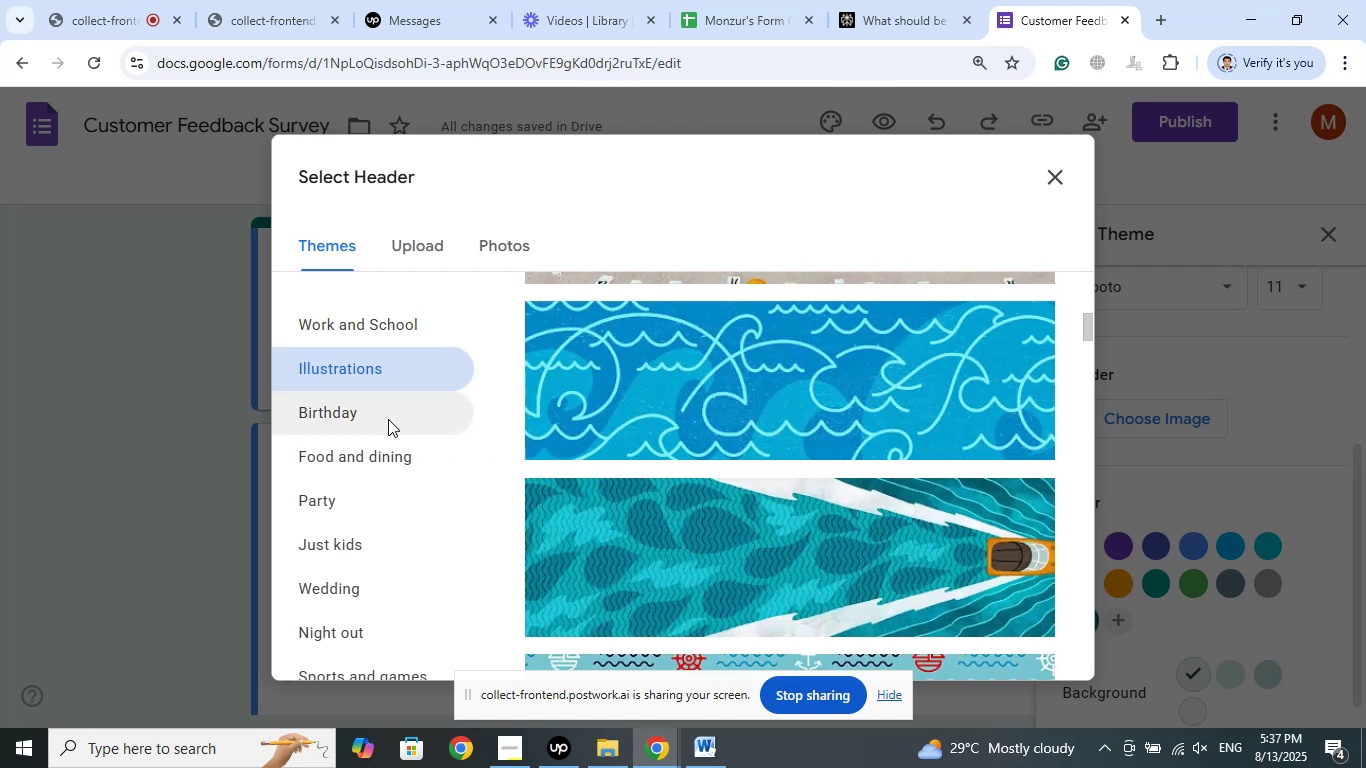 
left_click([367, 461])
 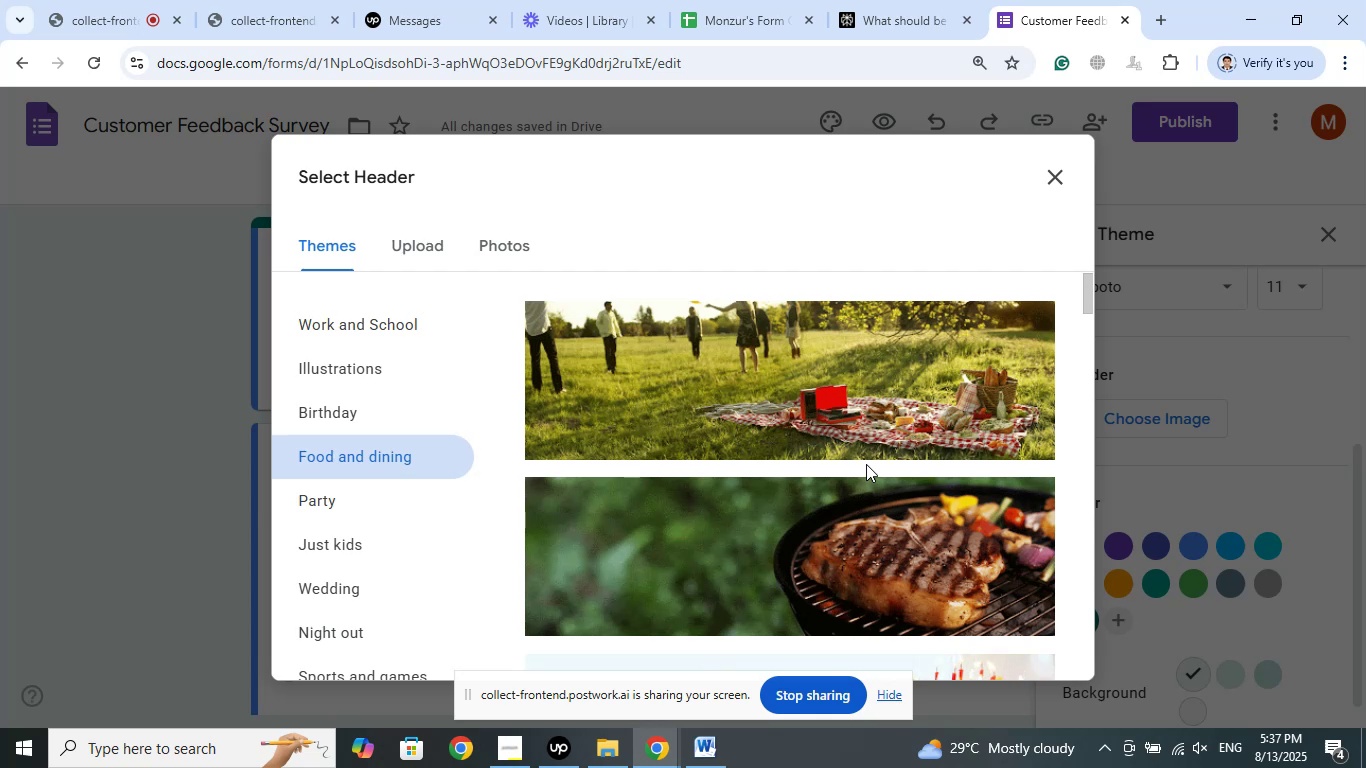 
scroll: coordinate [866, 459], scroll_direction: down, amount: 14.0
 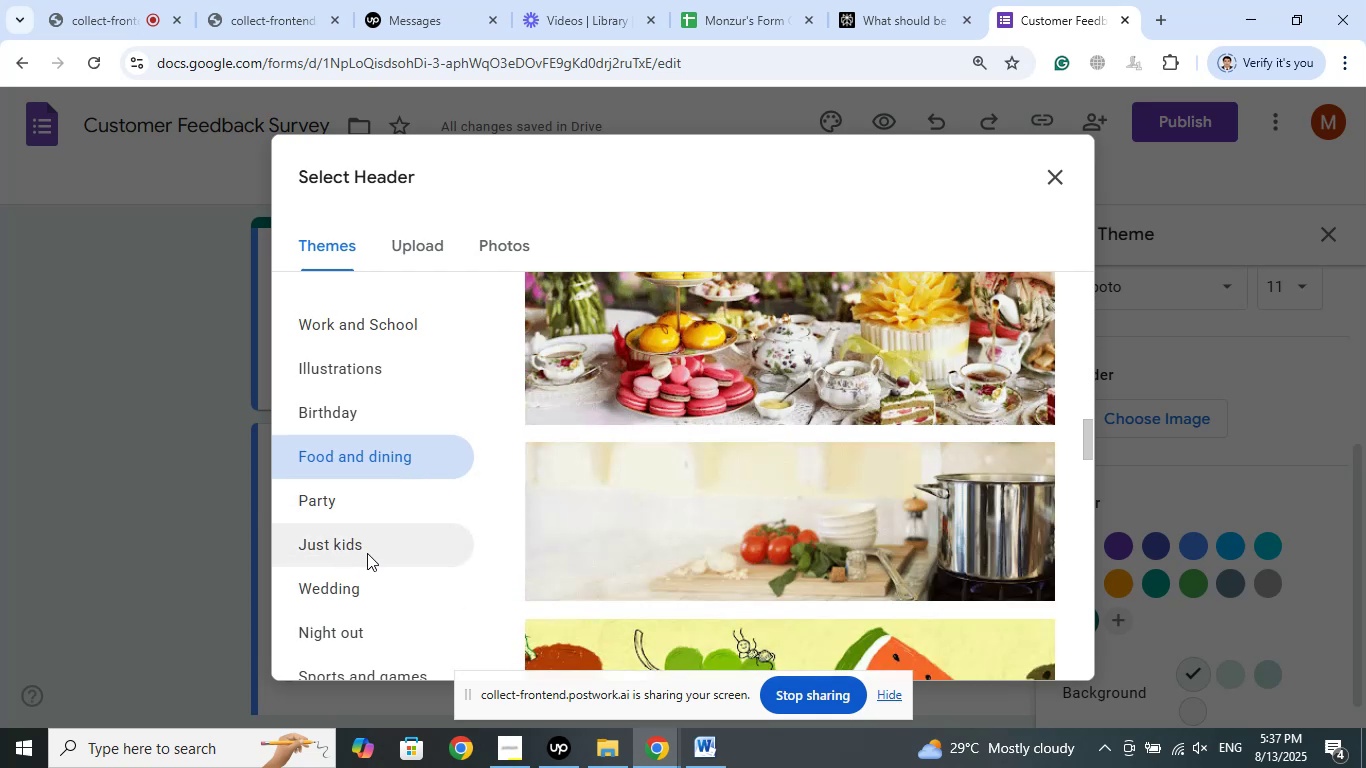 
left_click([367, 551])
 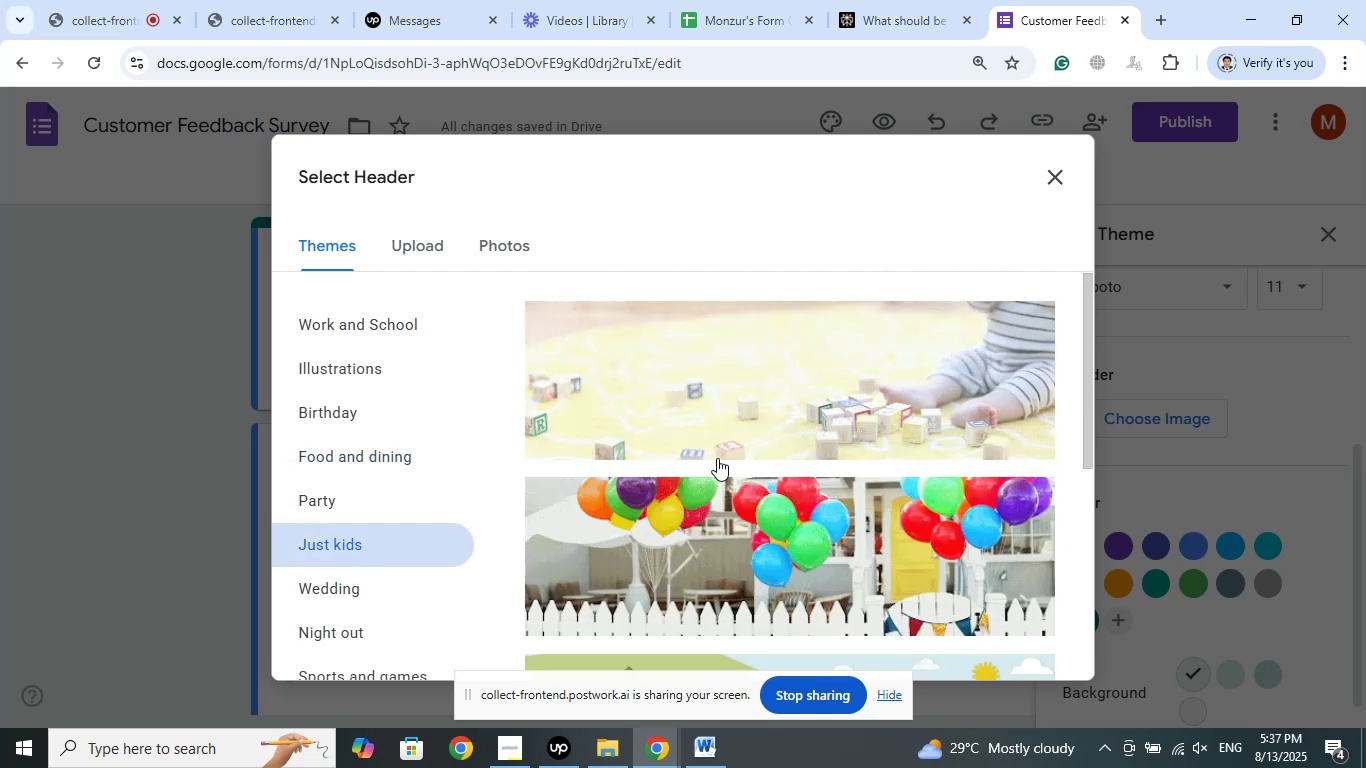 
scroll: coordinate [377, 500], scroll_direction: down, amount: 5.0
 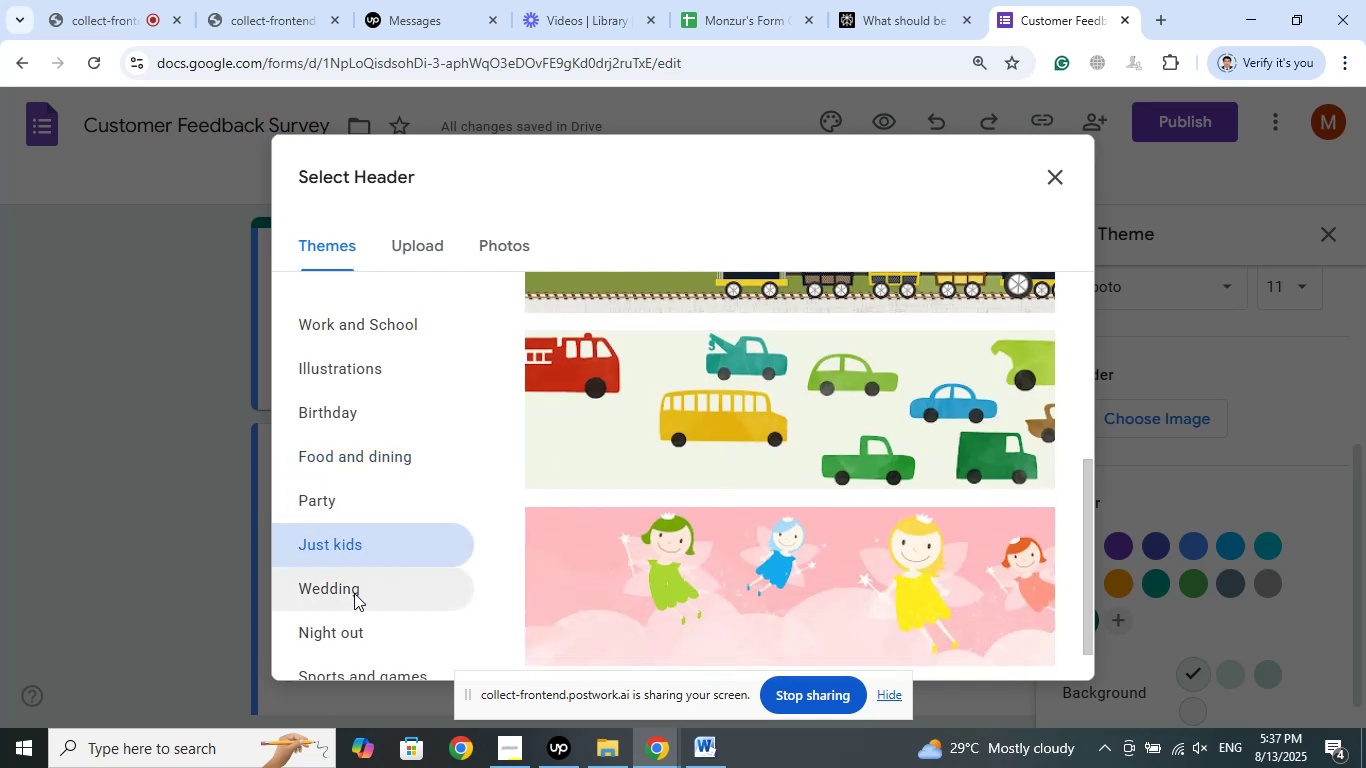 
left_click([354, 593])
 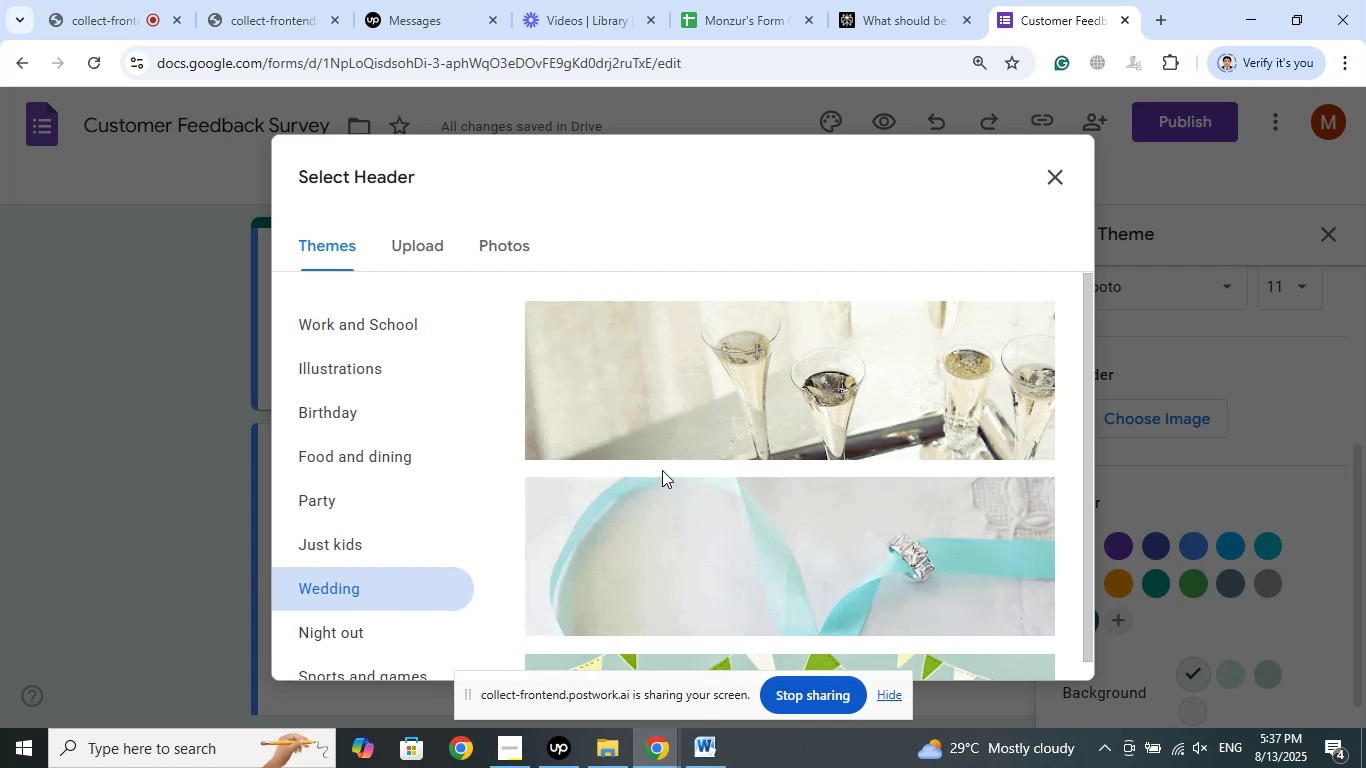 
scroll: coordinate [663, 465], scroll_direction: down, amount: 9.0
 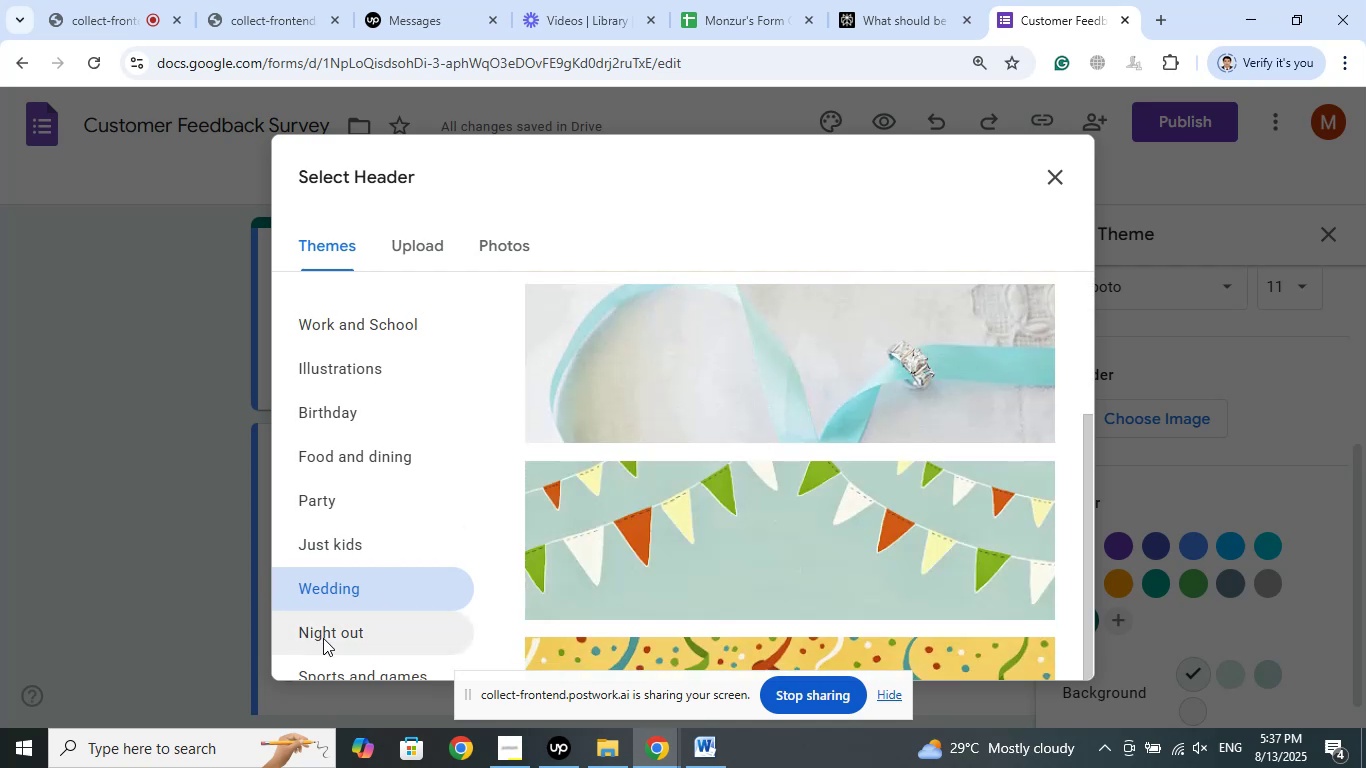 
left_click([332, 637])
 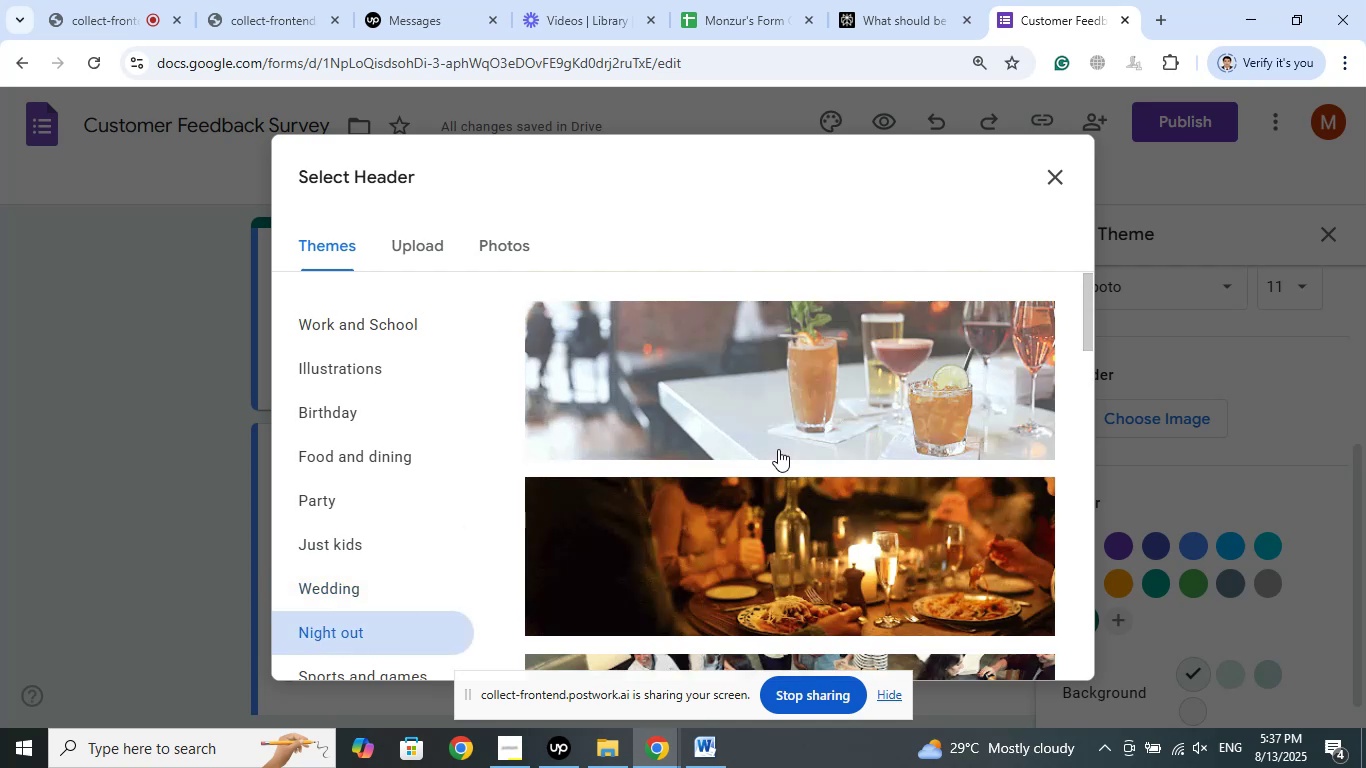 
scroll: coordinate [352, 464], scroll_direction: down, amount: 10.0
 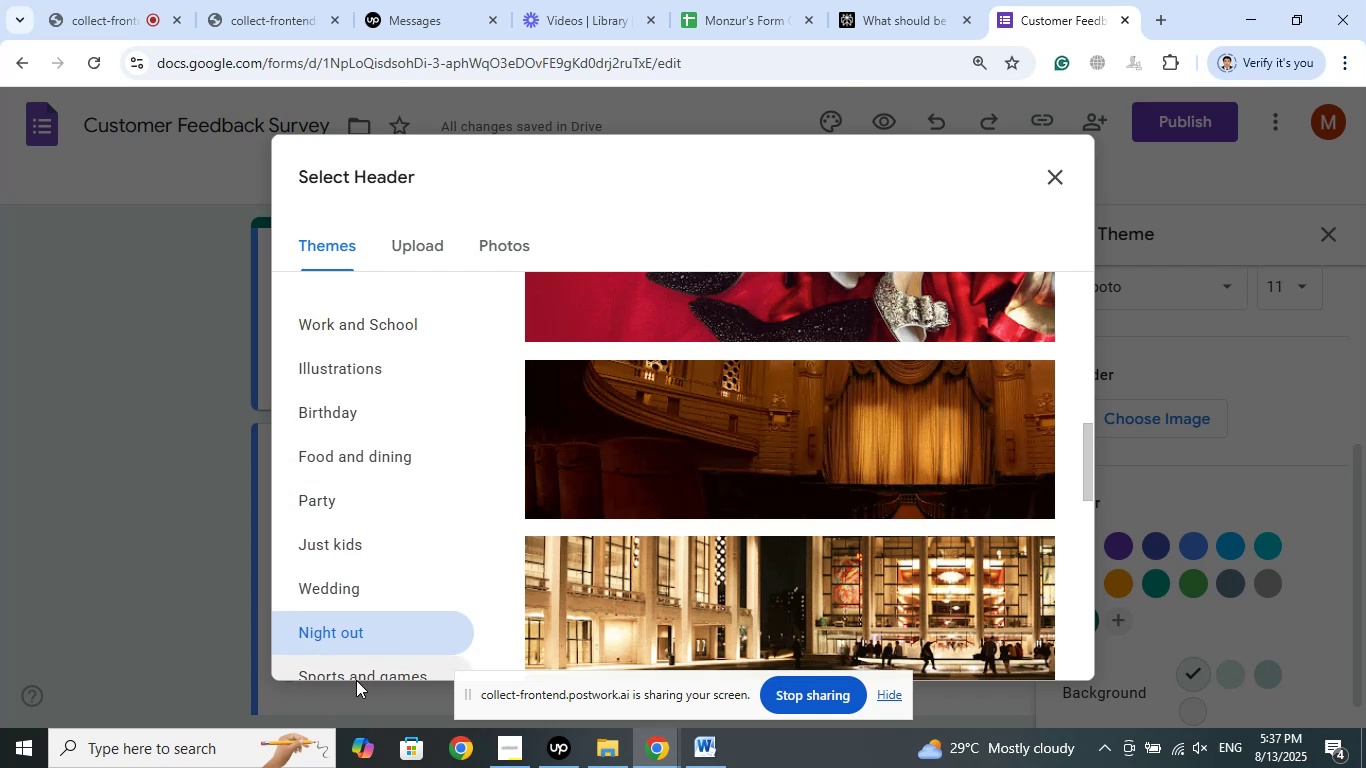 
left_click([356, 680])
 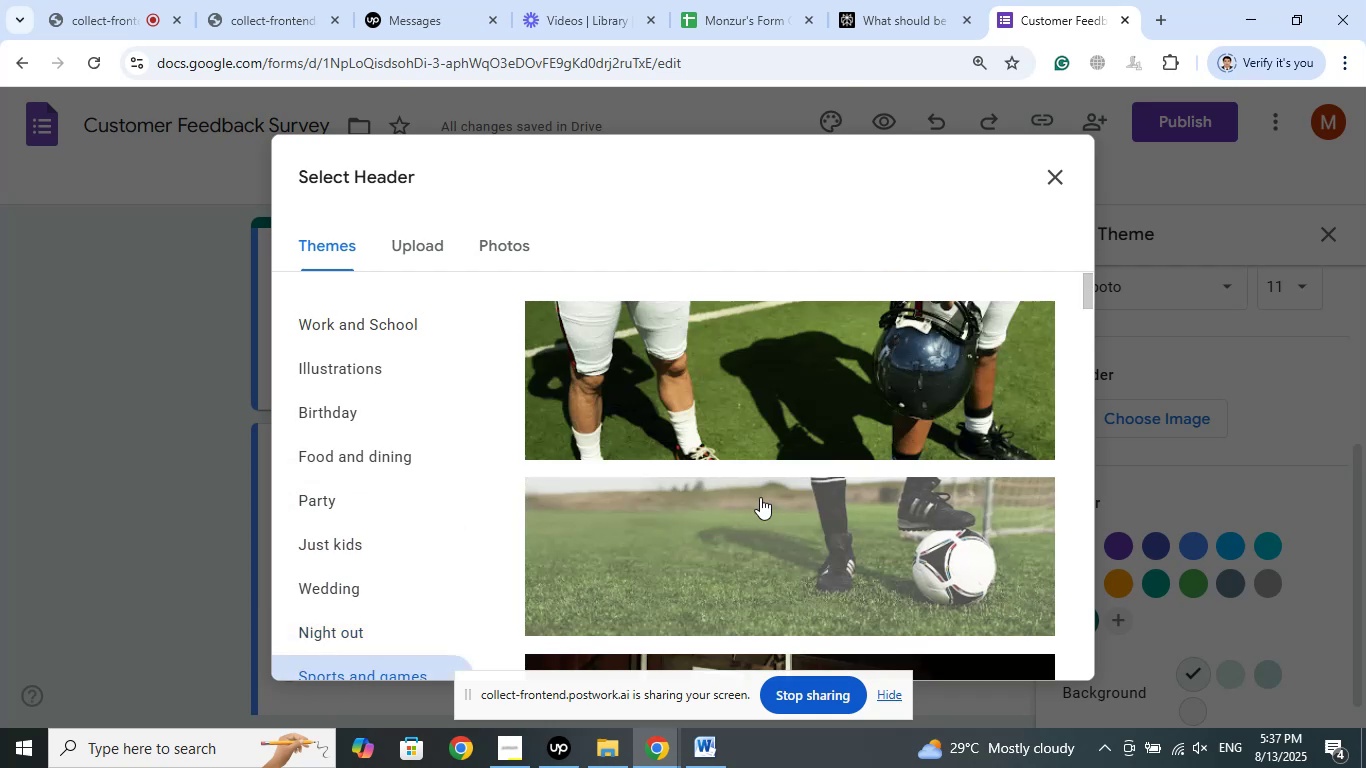 
scroll: coordinate [771, 471], scroll_direction: down, amount: 22.0
 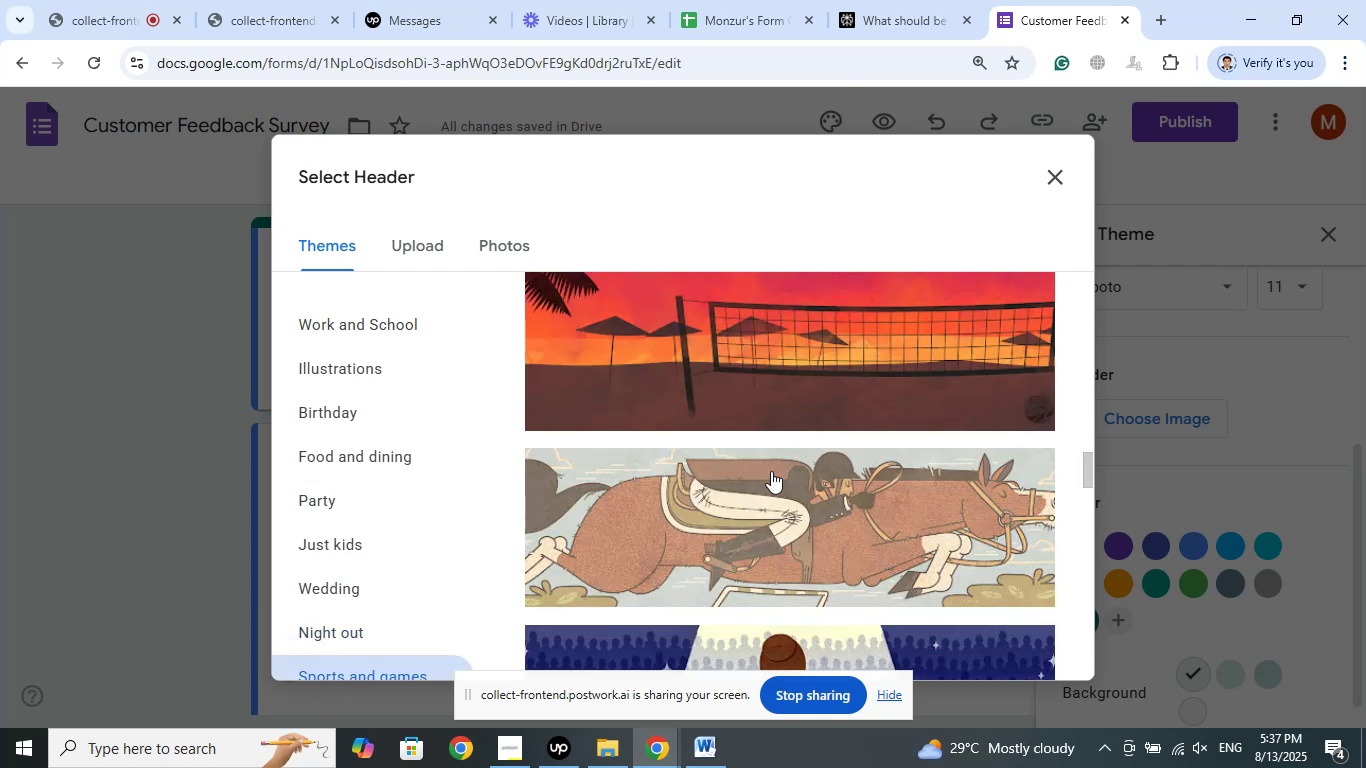 
scroll: coordinate [773, 468], scroll_direction: up, amount: 3.0
 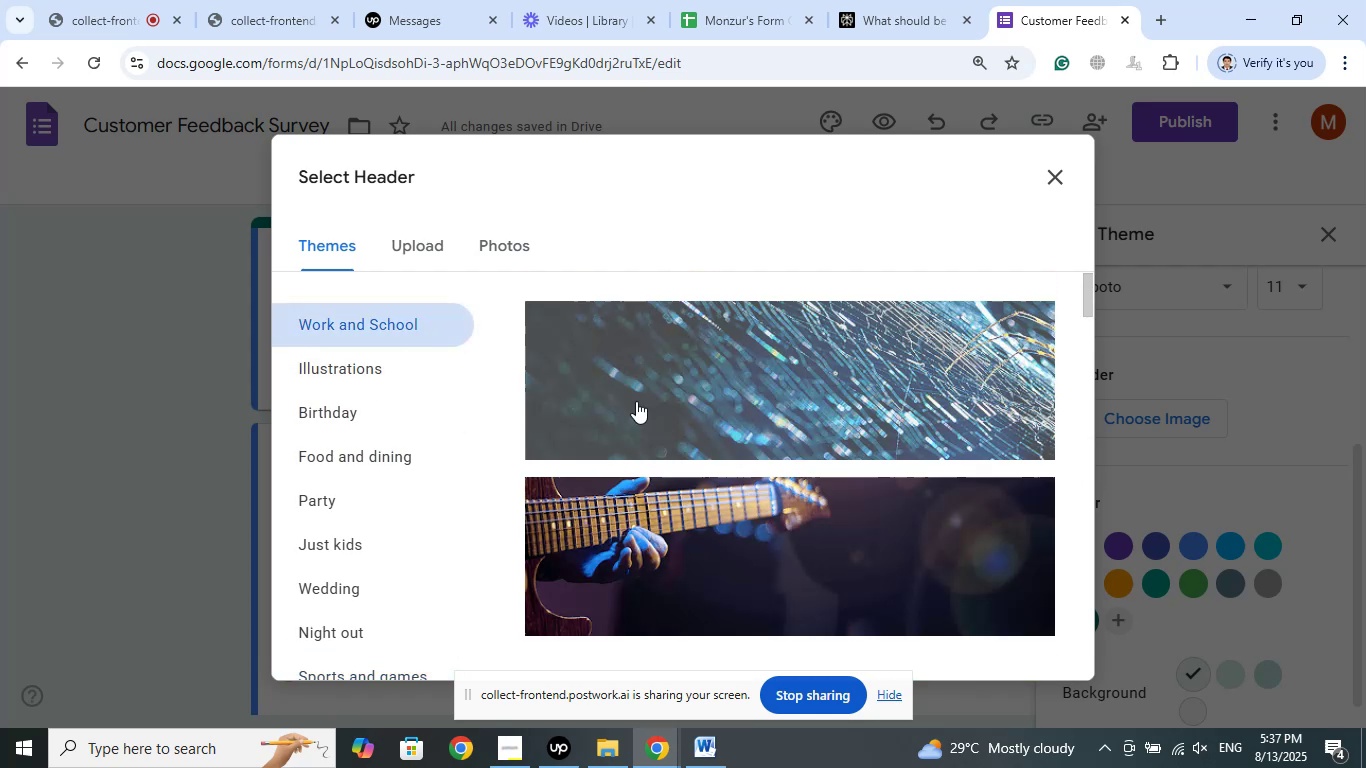 
wait(5.05)
 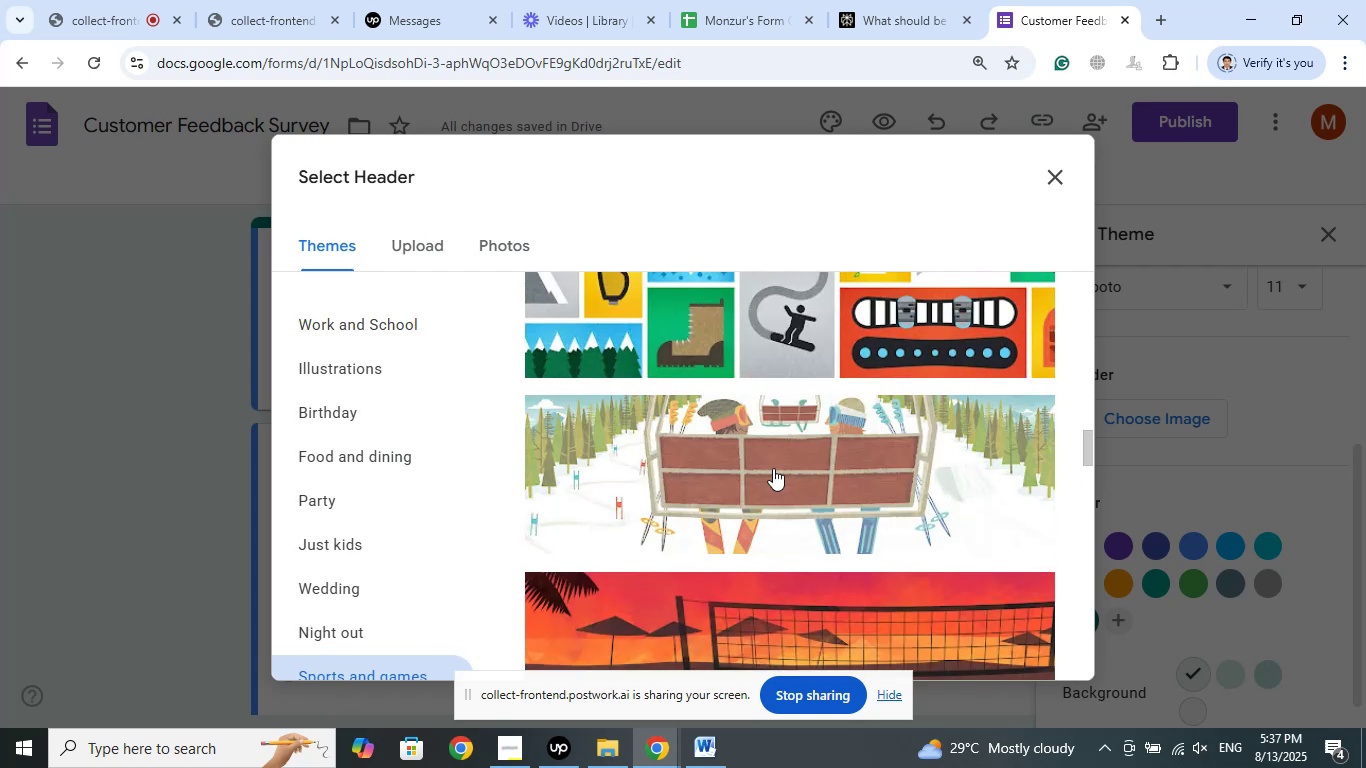 
scroll: coordinate [885, 499], scroll_direction: down, amount: 12.0
 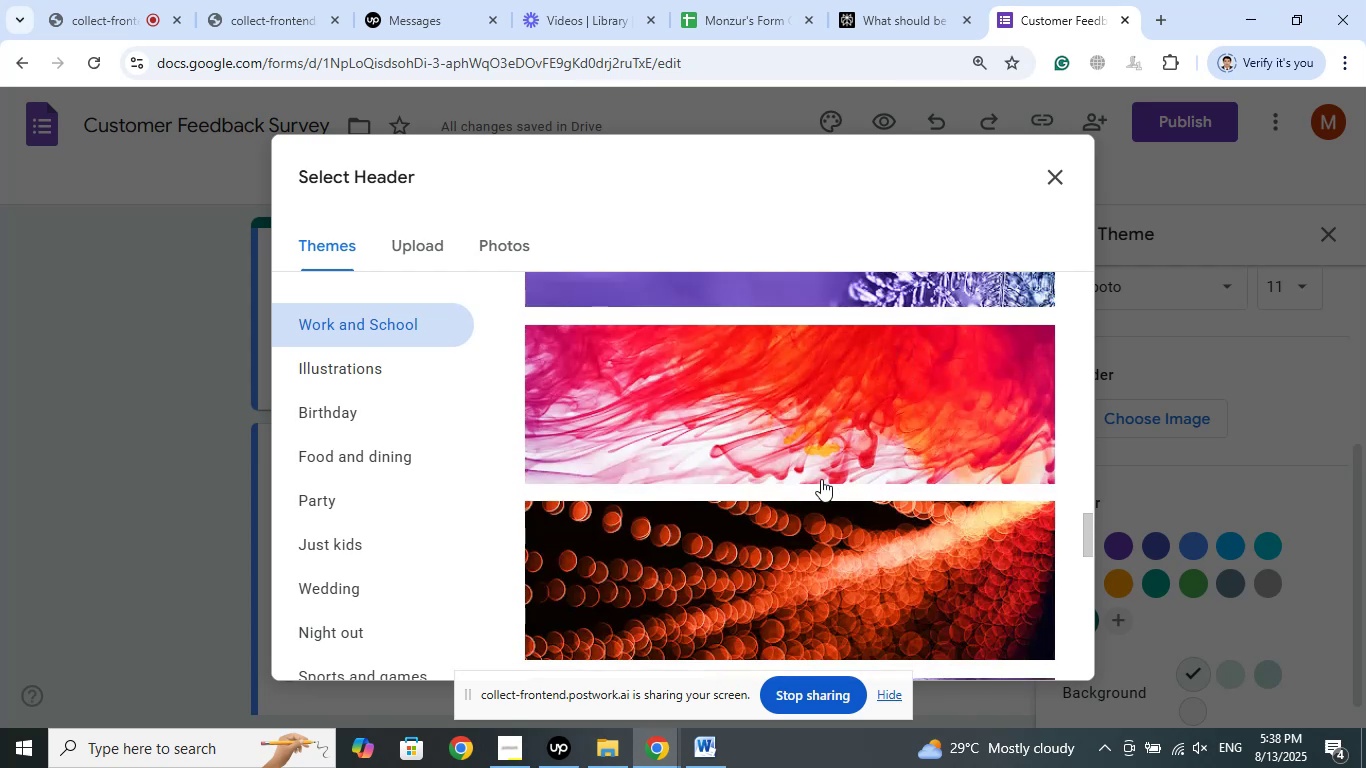 
left_click([769, 415])
 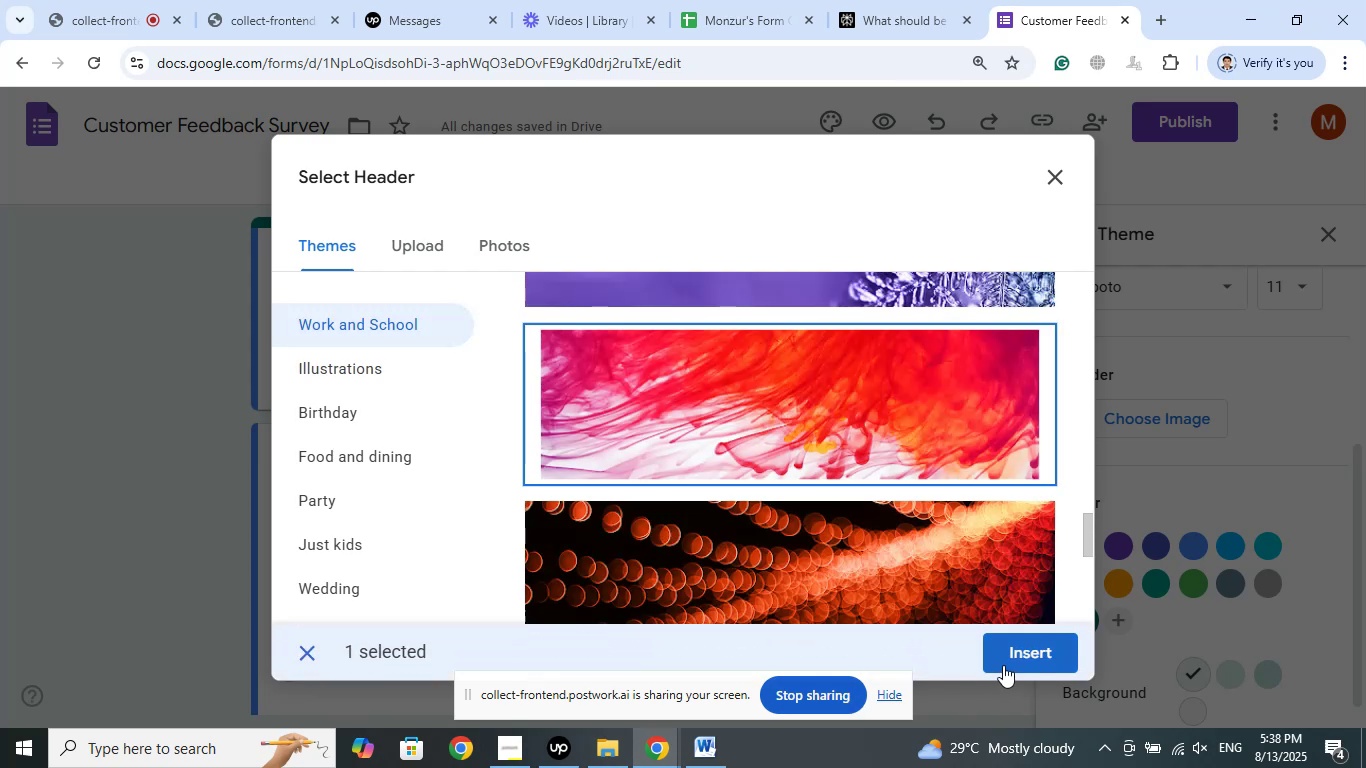 
left_click([1017, 651])
 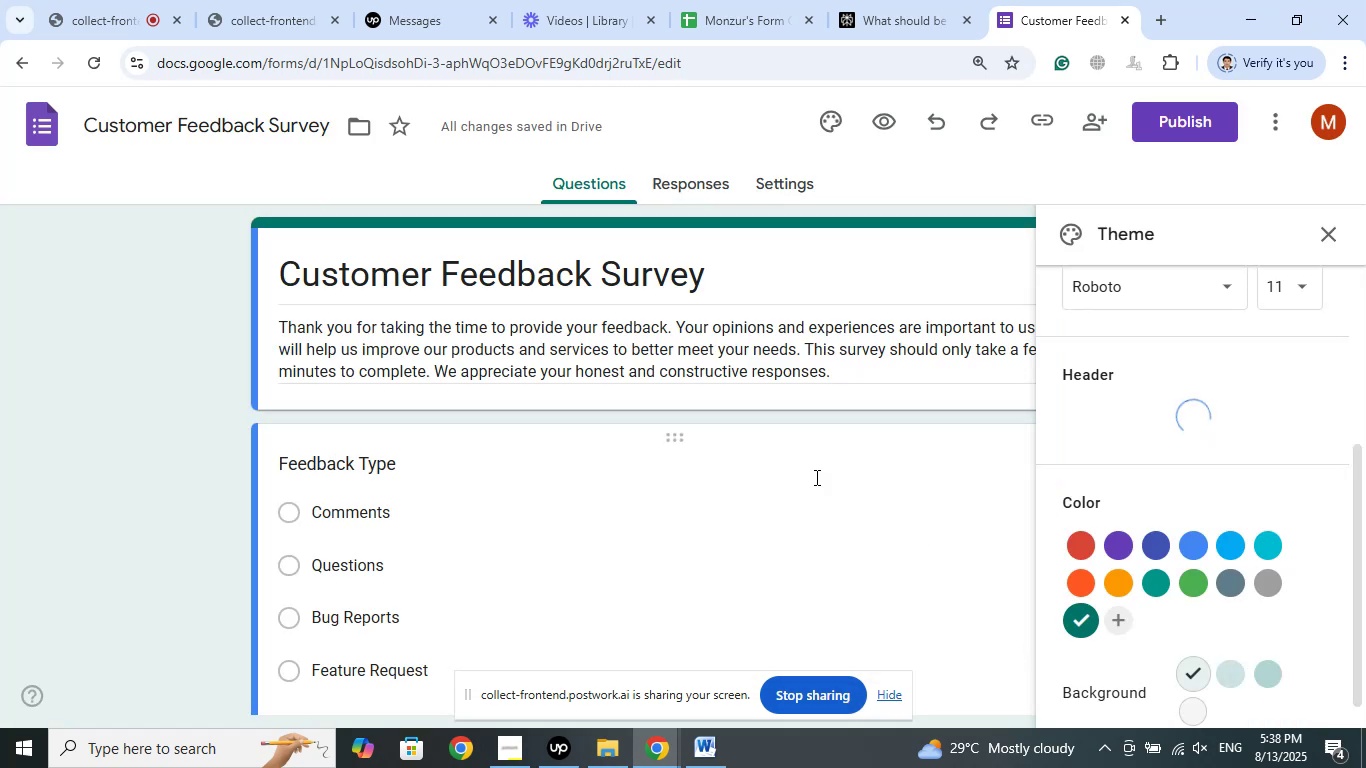 
scroll: coordinate [815, 477], scroll_direction: up, amount: 5.0
 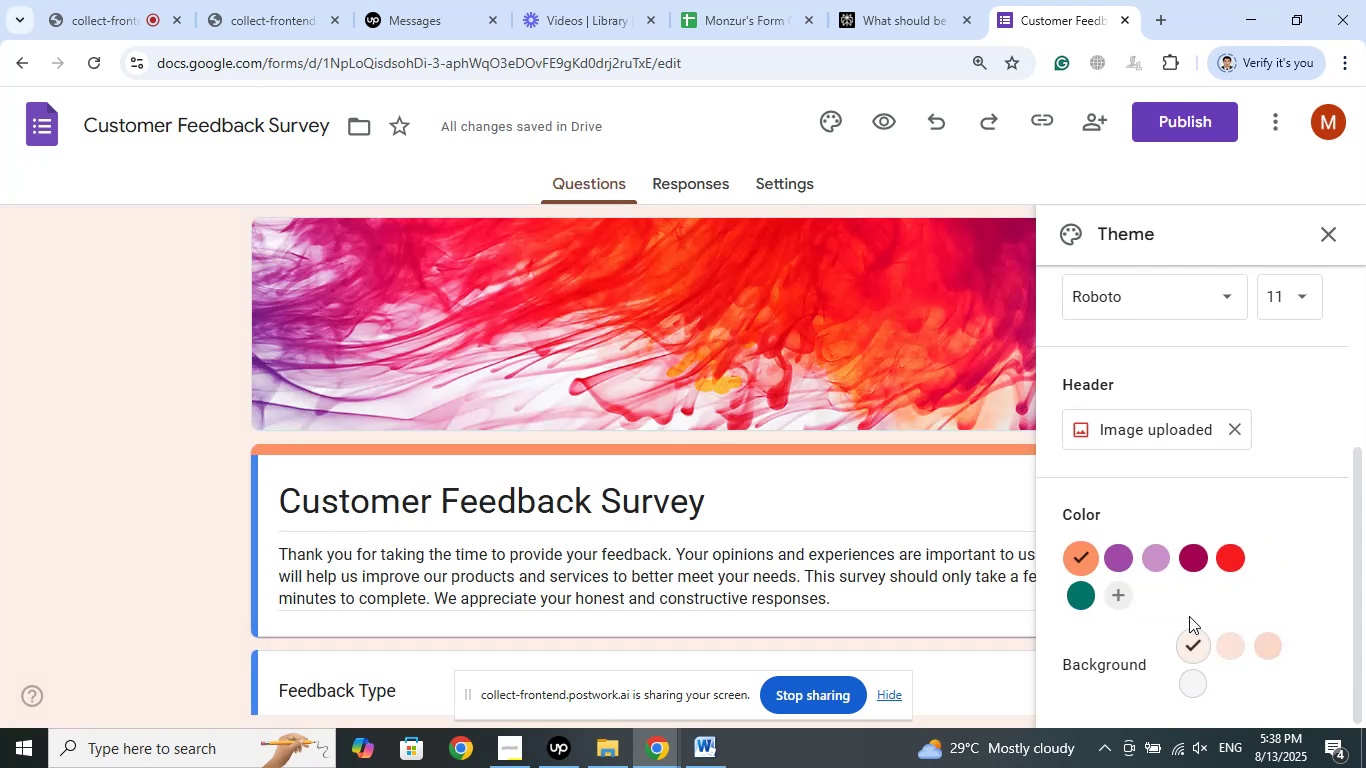 
left_click([1265, 652])
 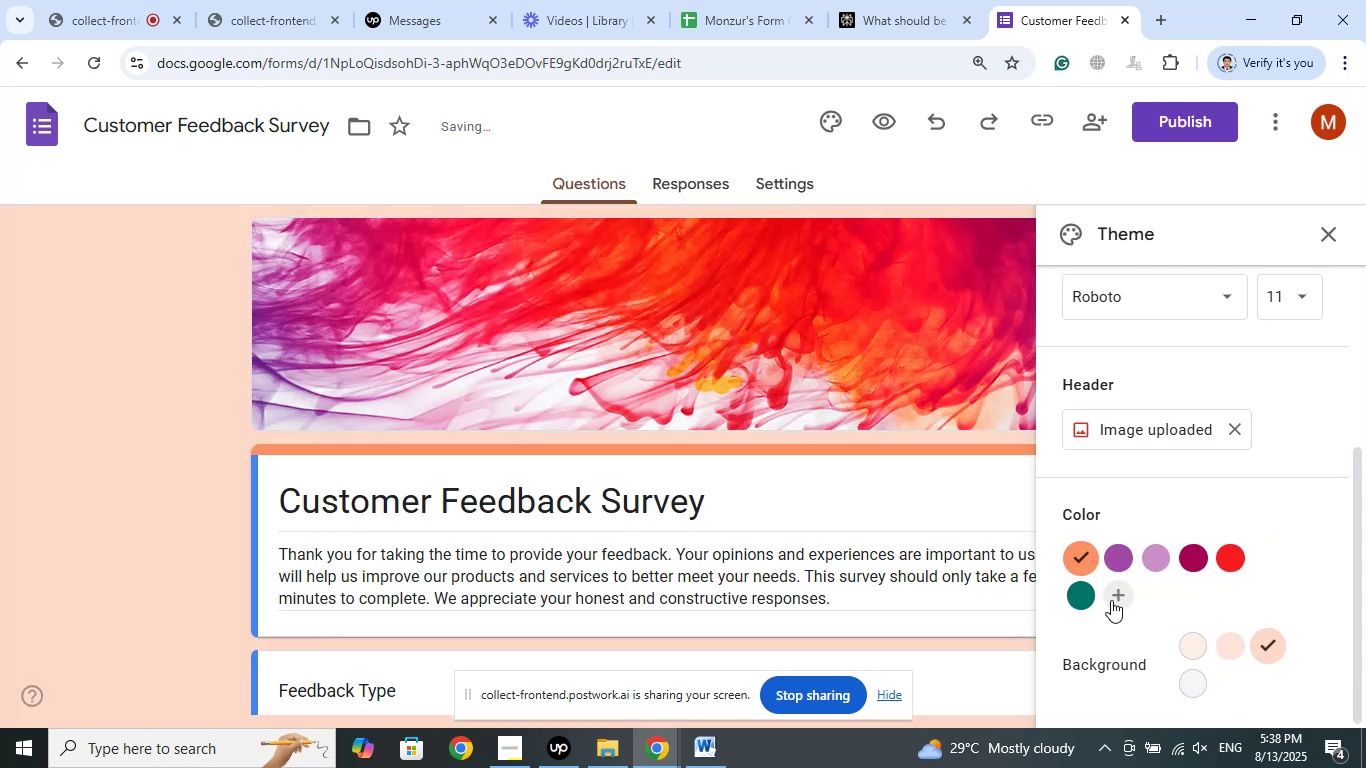 
left_click([1091, 592])
 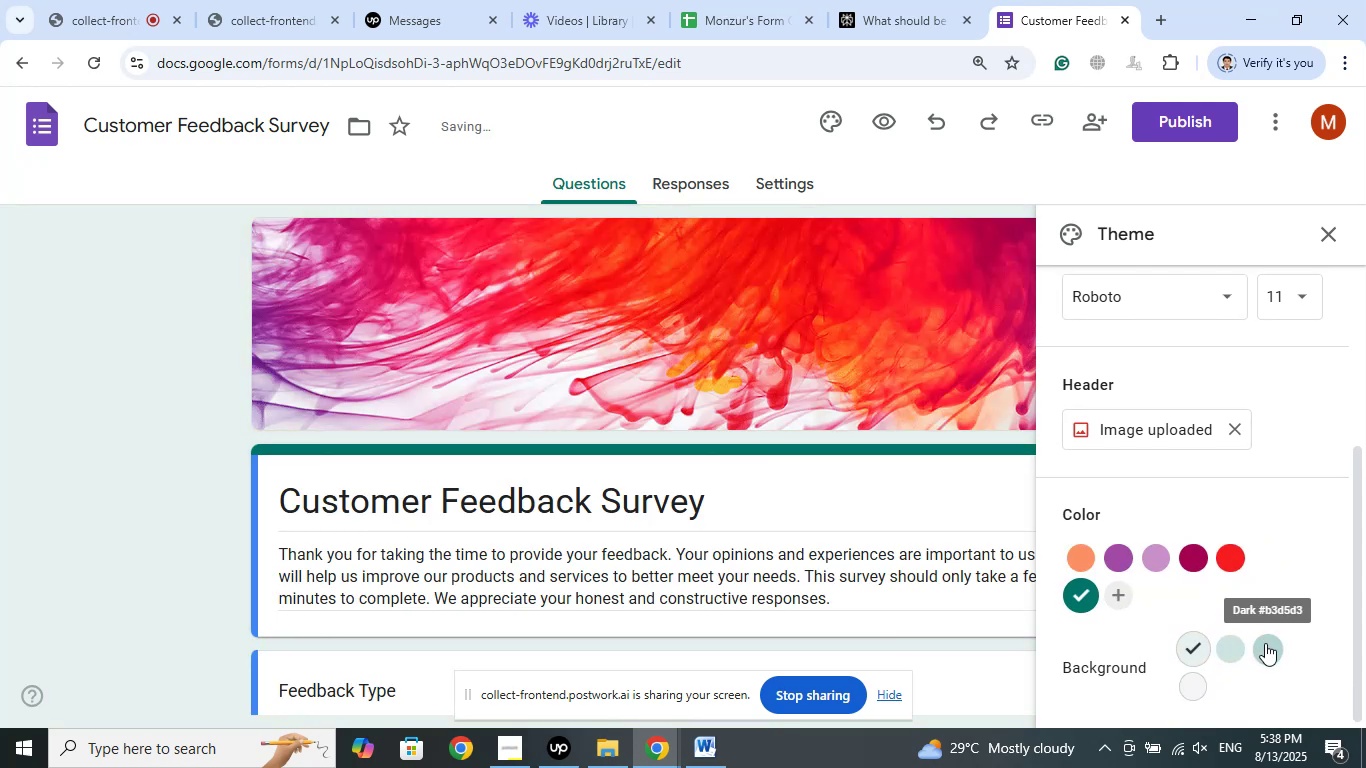 
left_click([1266, 645])
 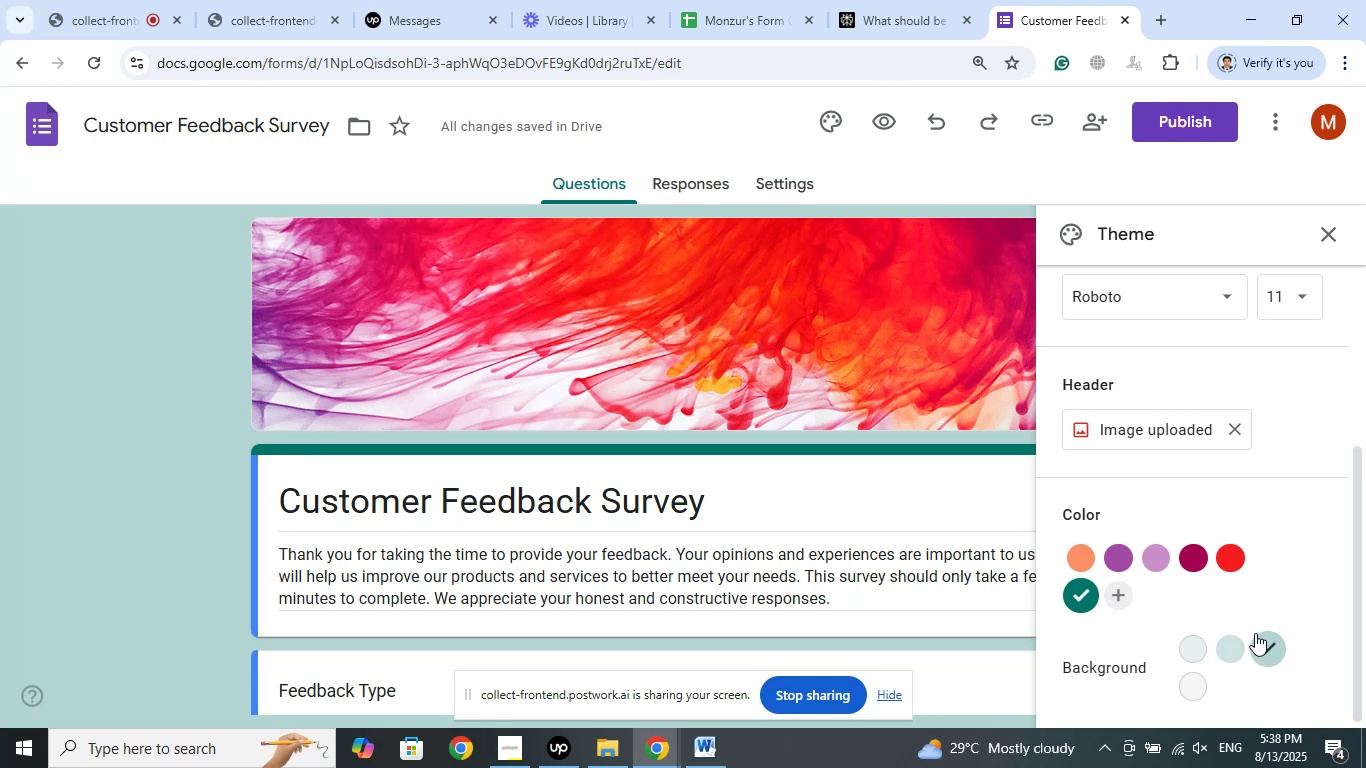 
wait(5.75)
 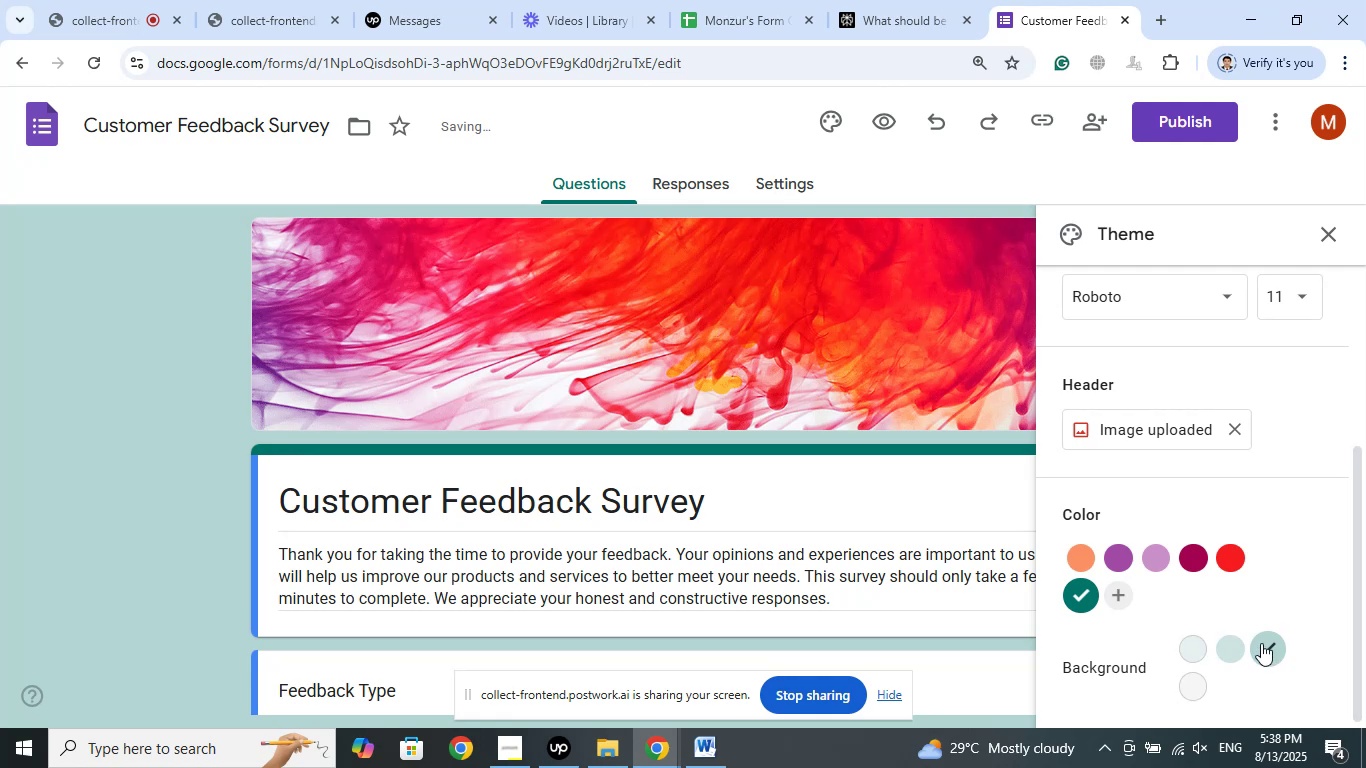 
left_click([1155, 550])
 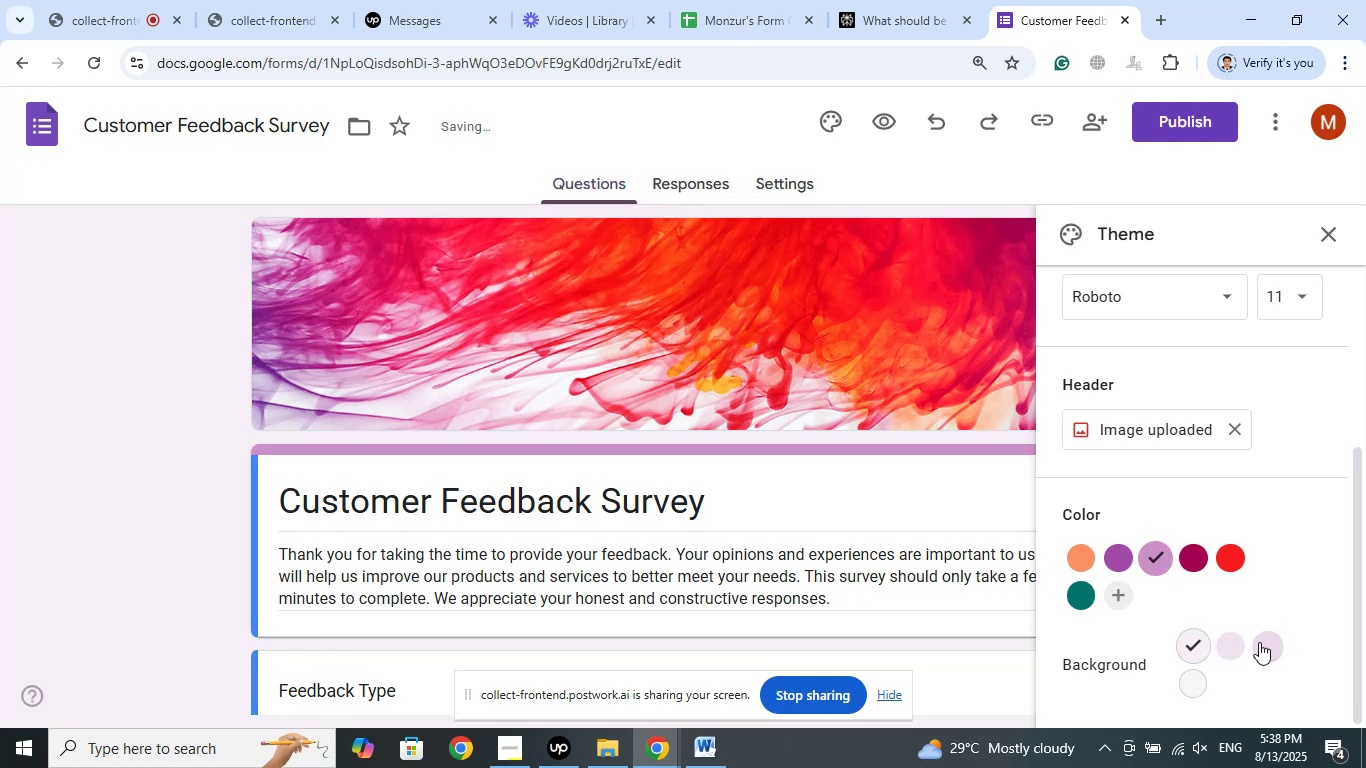 
left_click([1259, 641])
 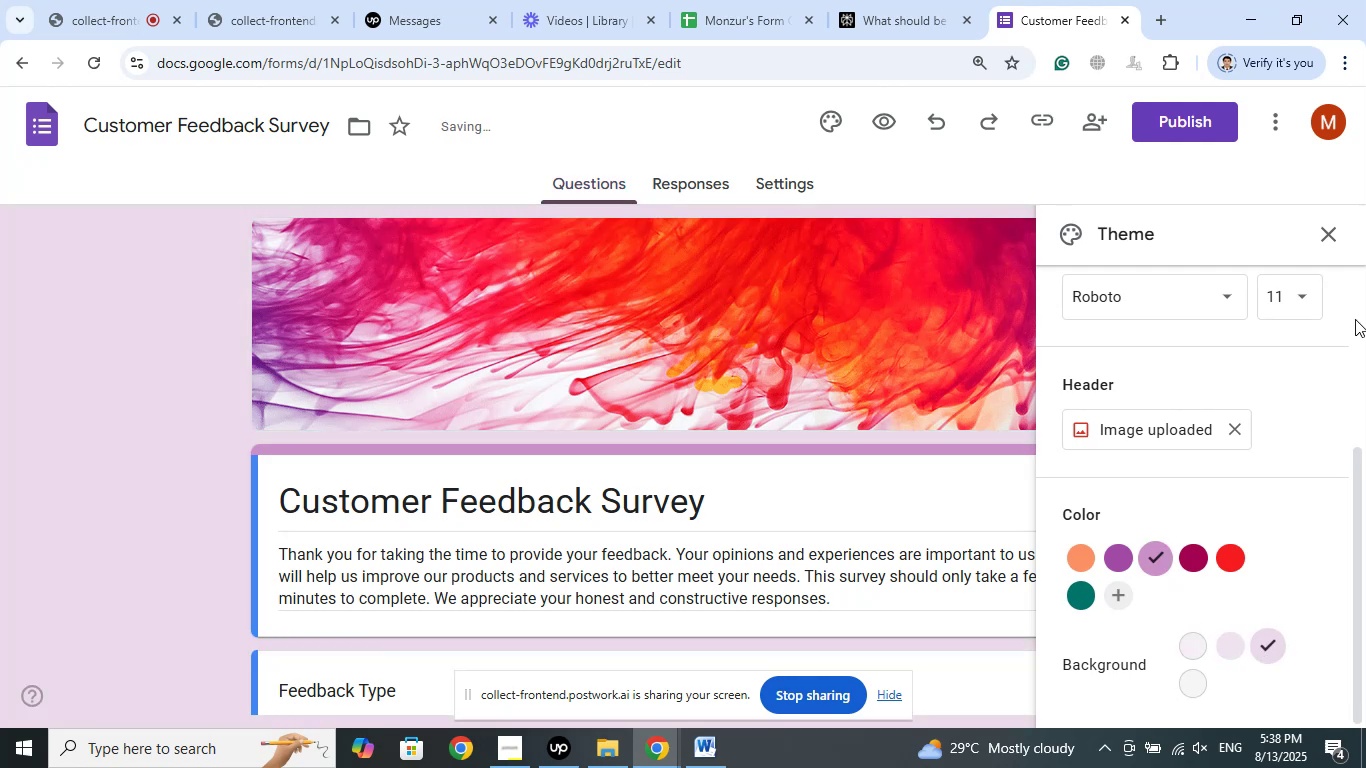 
left_click([1343, 238])
 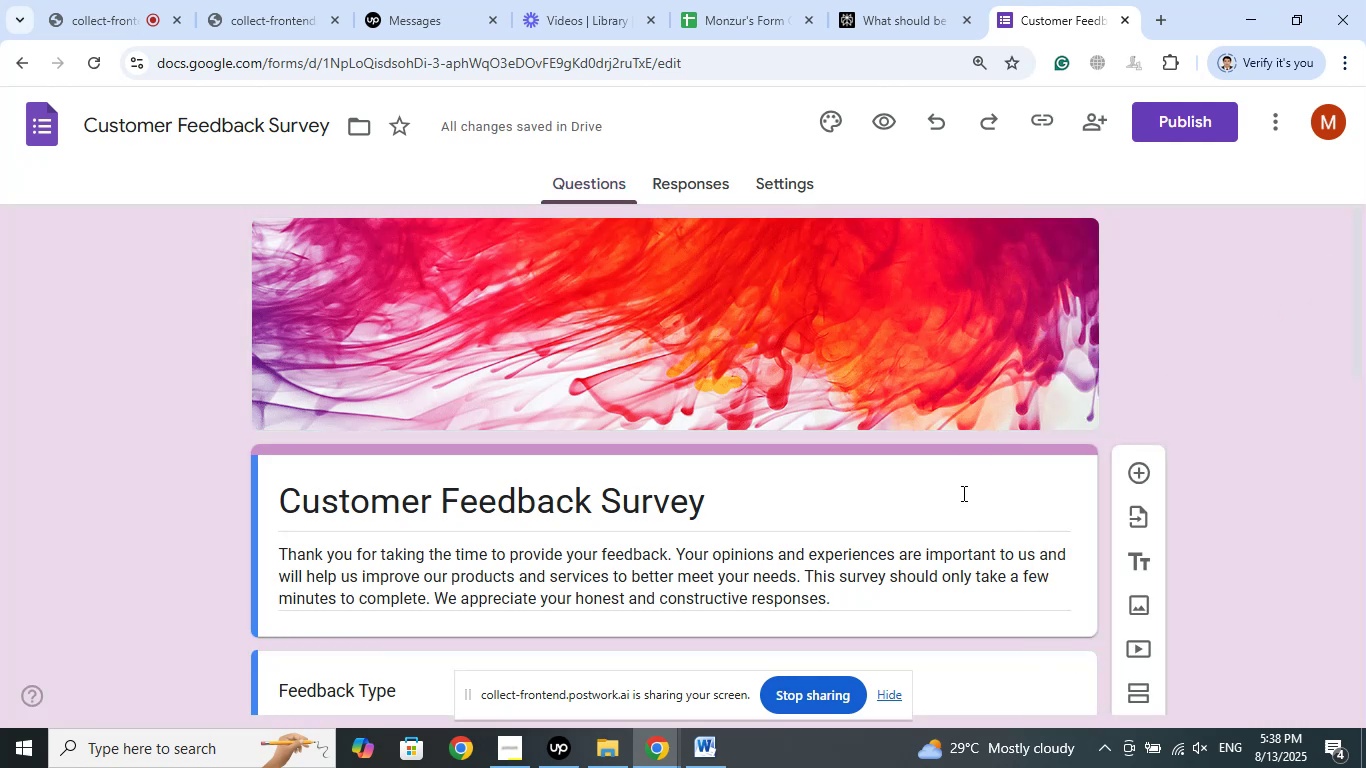 
scroll: coordinate [1098, 482], scroll_direction: down, amount: 3.0
 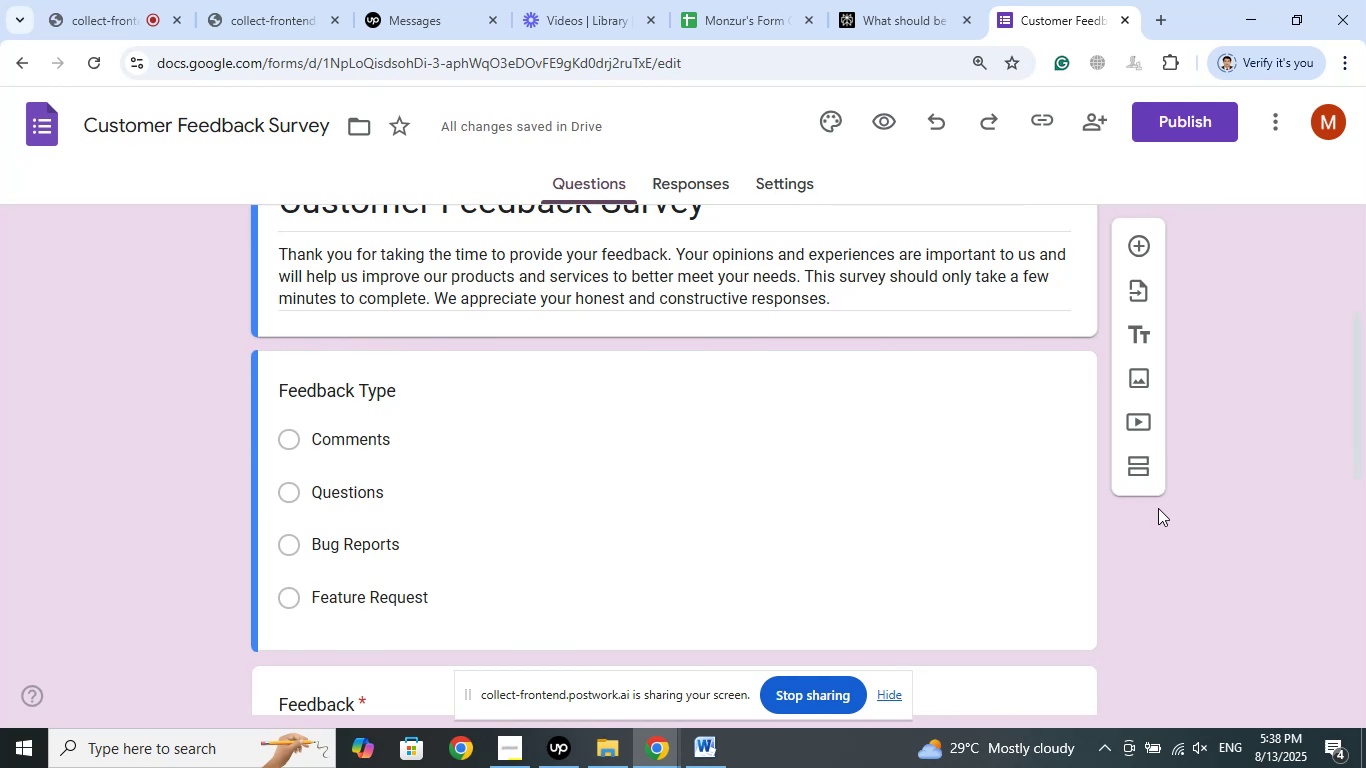 
wait(20.26)
 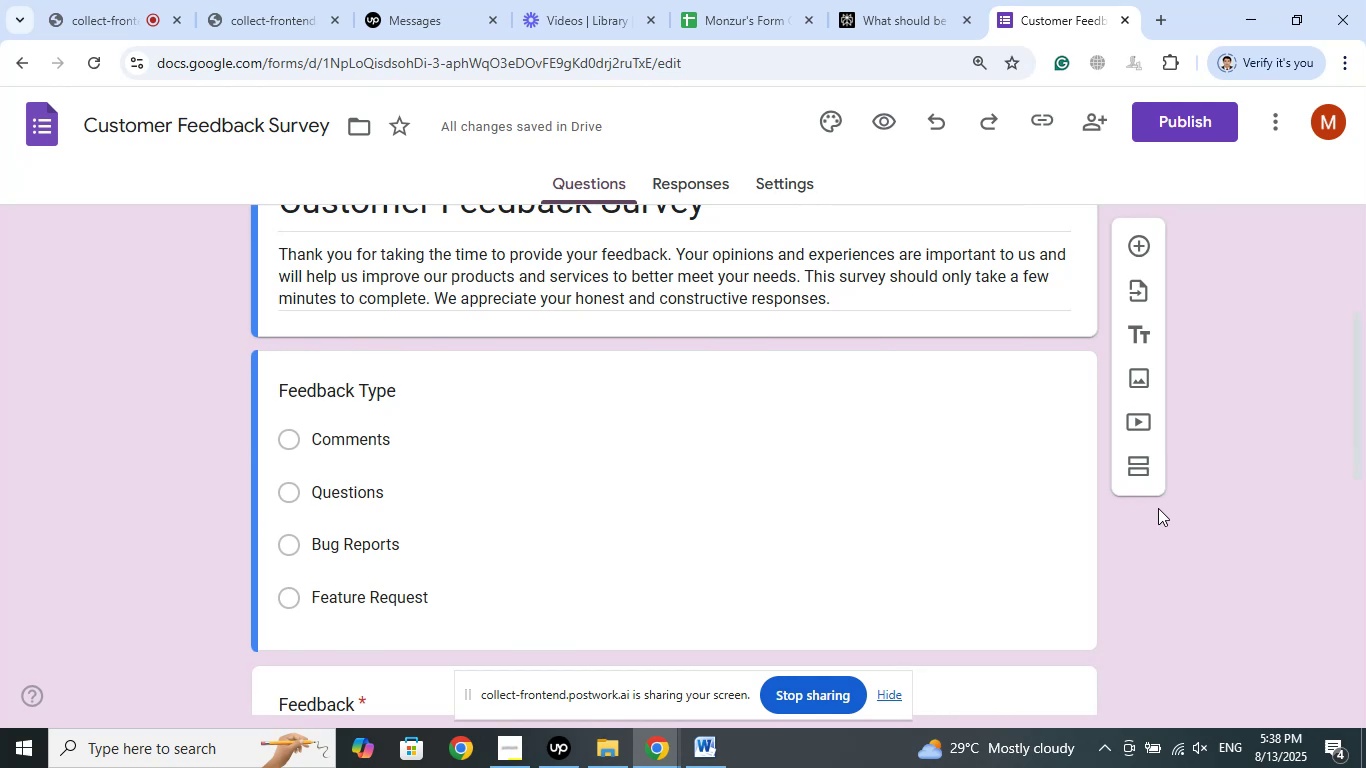 
left_click([895, 0])
 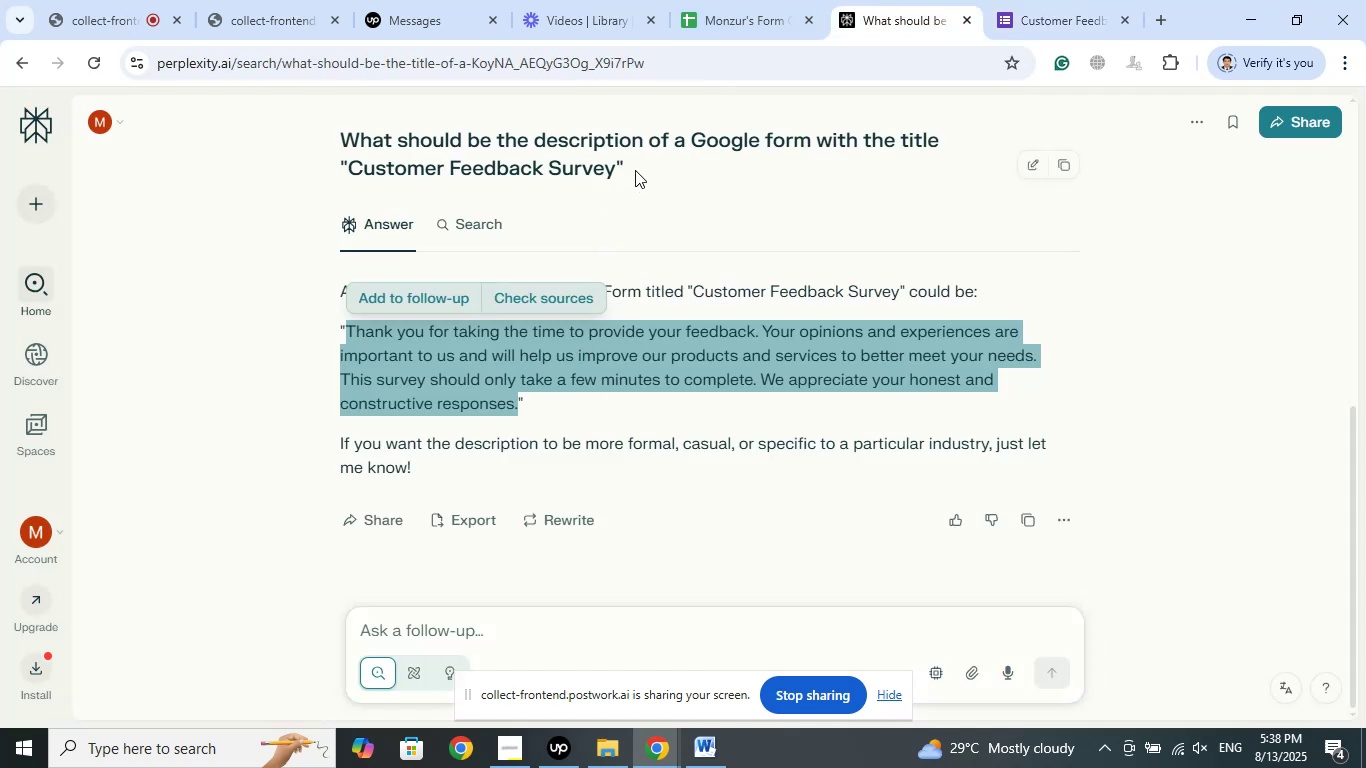 
left_click_drag(start_coordinate=[630, 168], to_coordinate=[331, 139])
 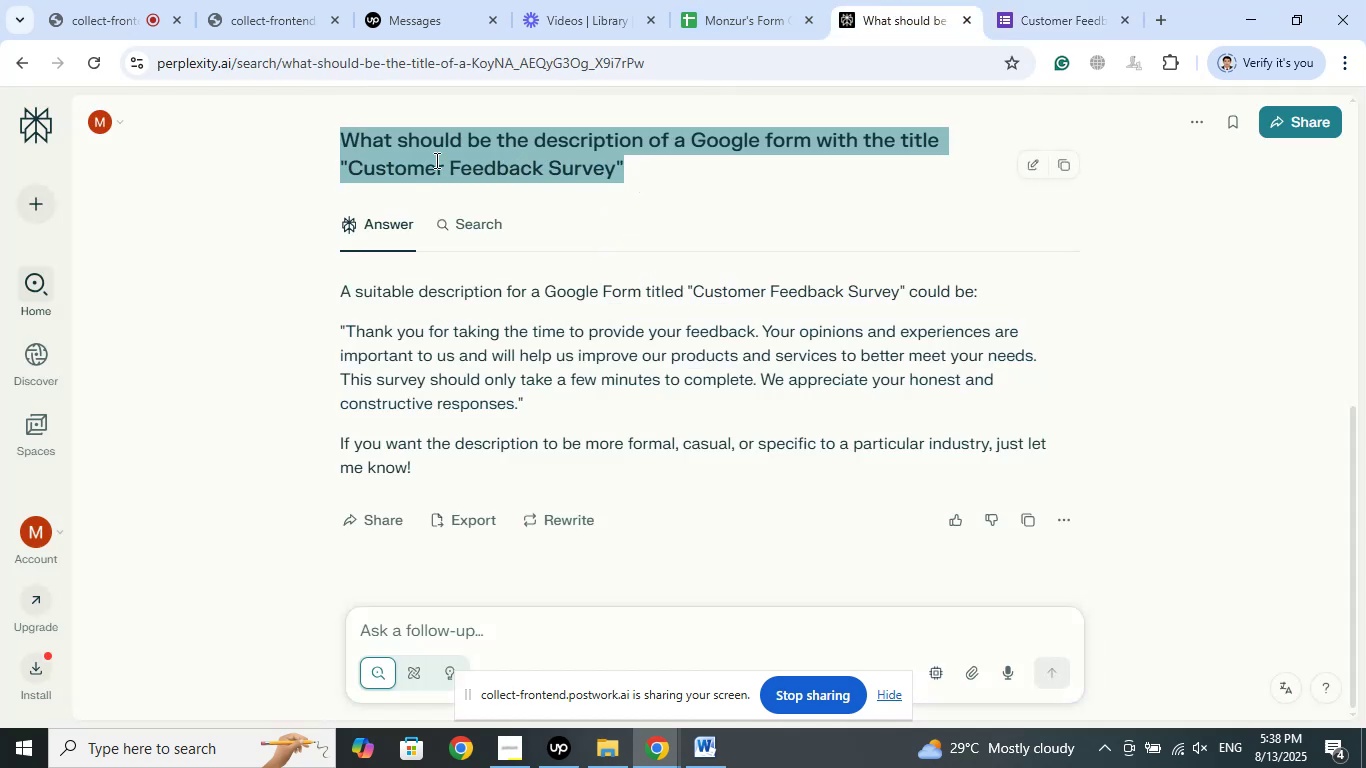 
right_click([435, 160])
 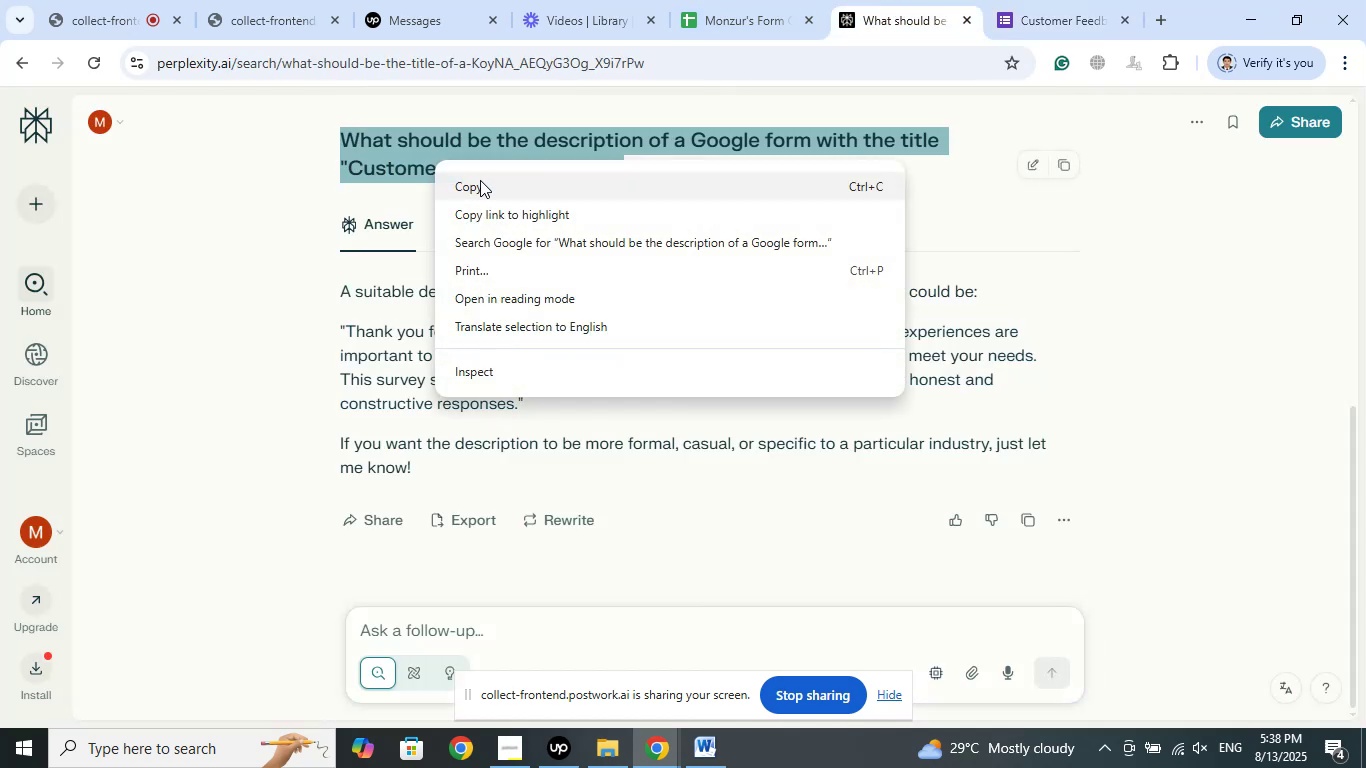 
left_click([480, 180])
 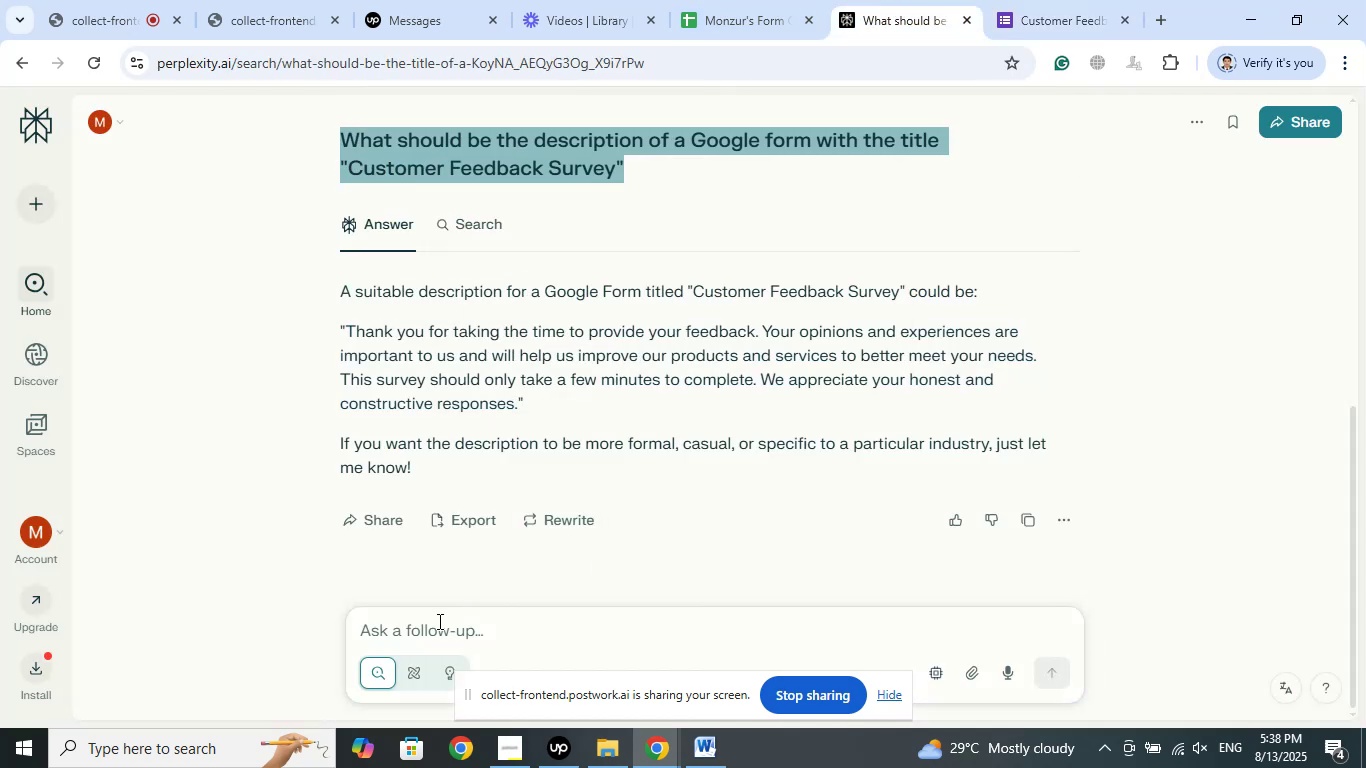 
scroll: coordinate [454, 557], scroll_direction: down, amount: 4.0
 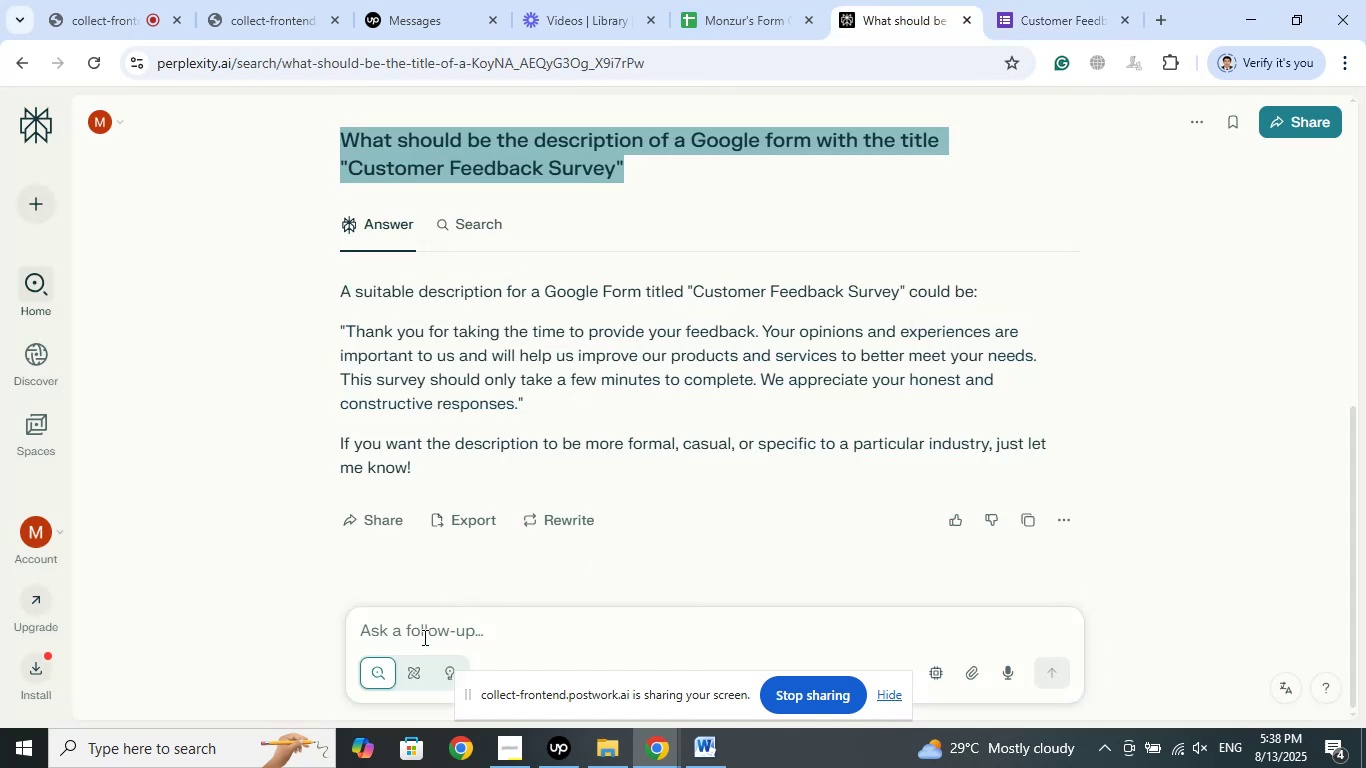 
left_click([423, 637])
 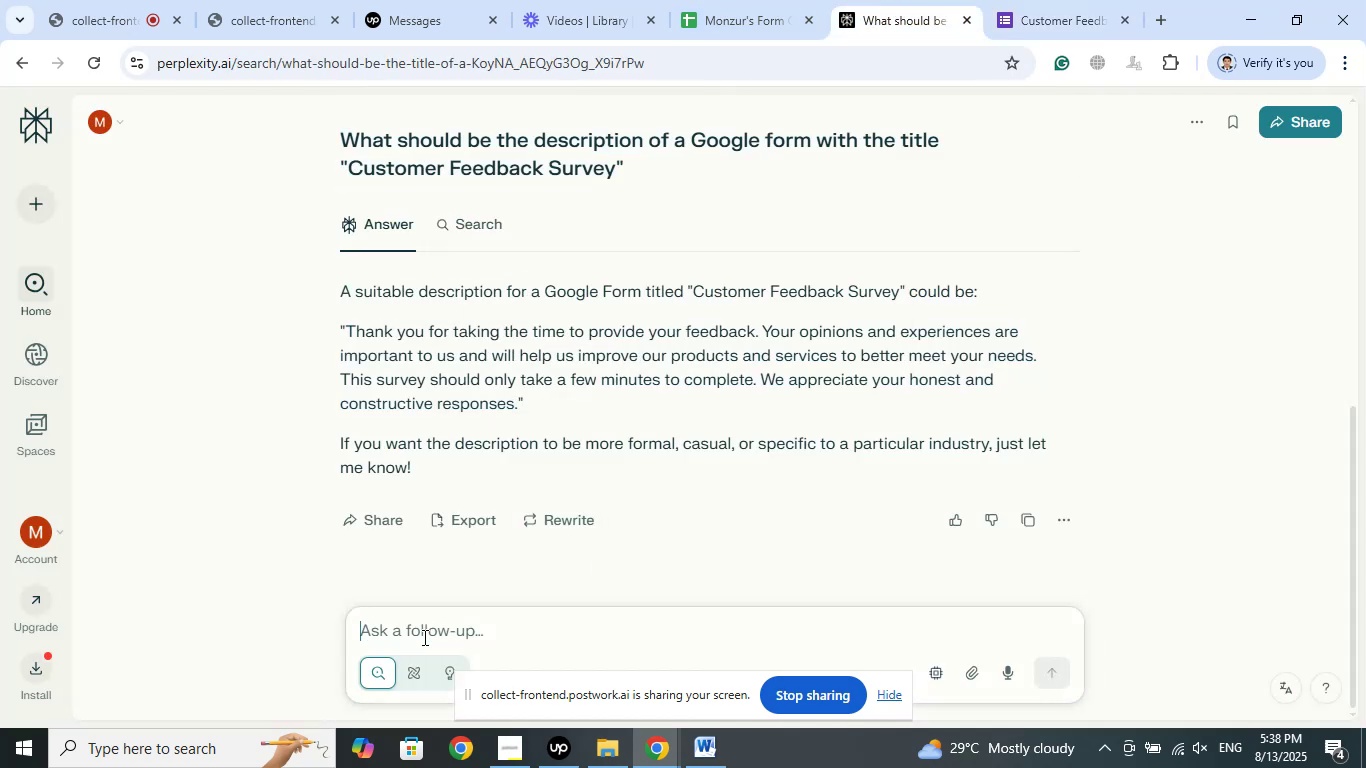 
right_click([423, 637])
 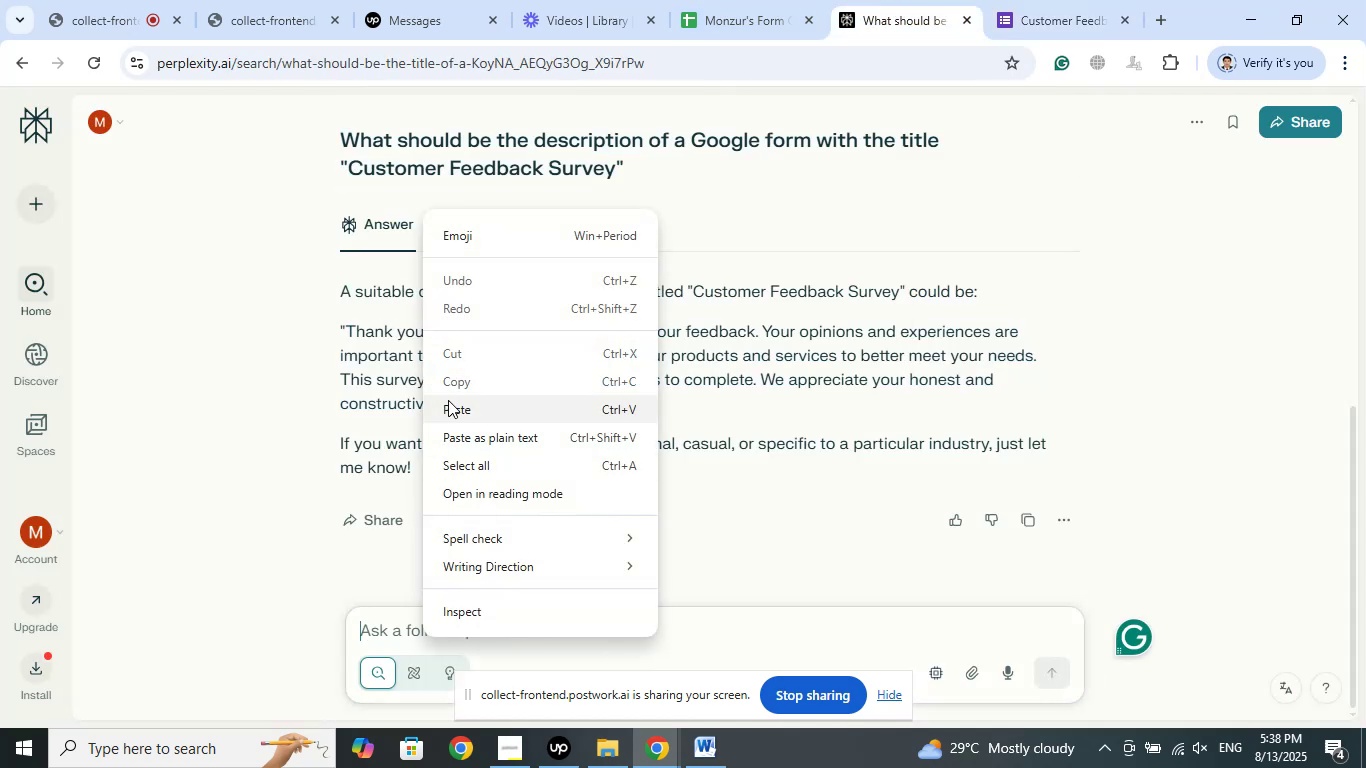 
left_click([448, 410])
 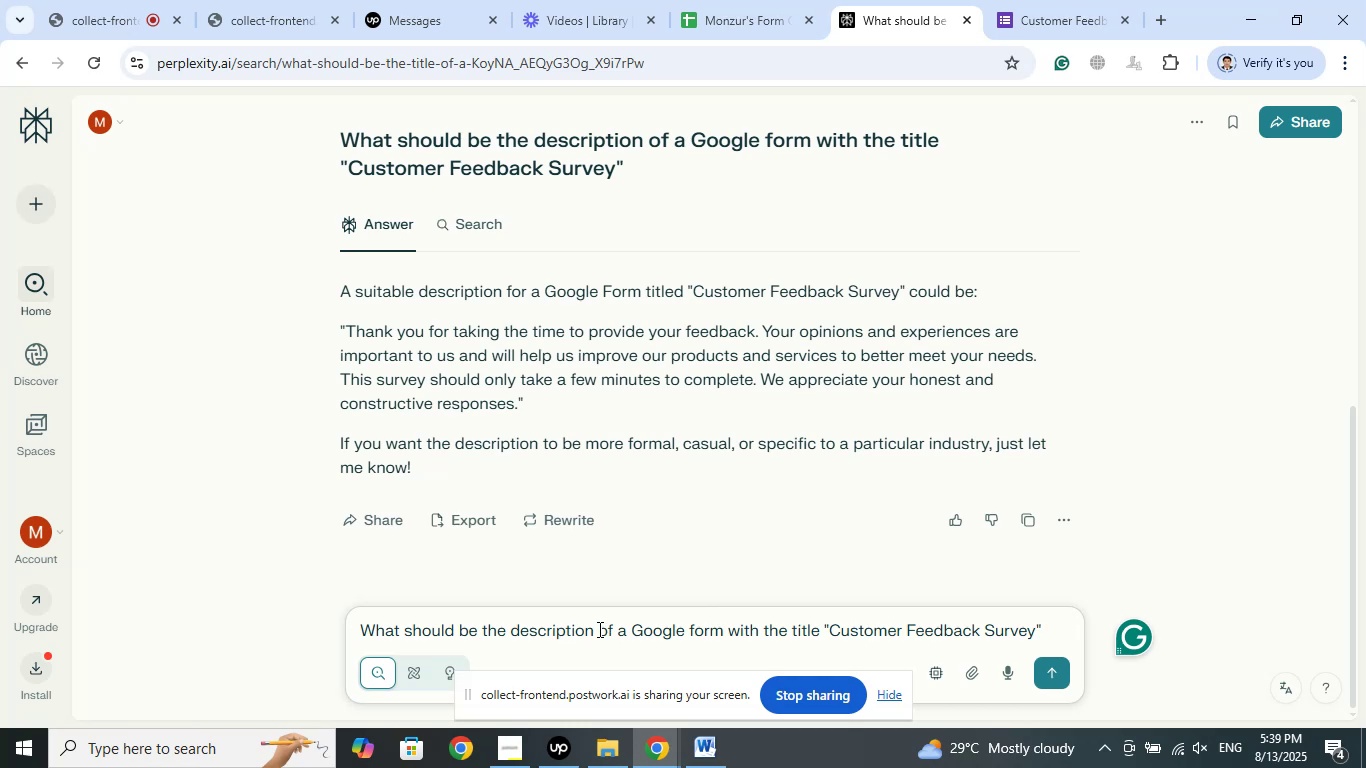 
left_click_drag(start_coordinate=[593, 628], to_coordinate=[514, 631])
 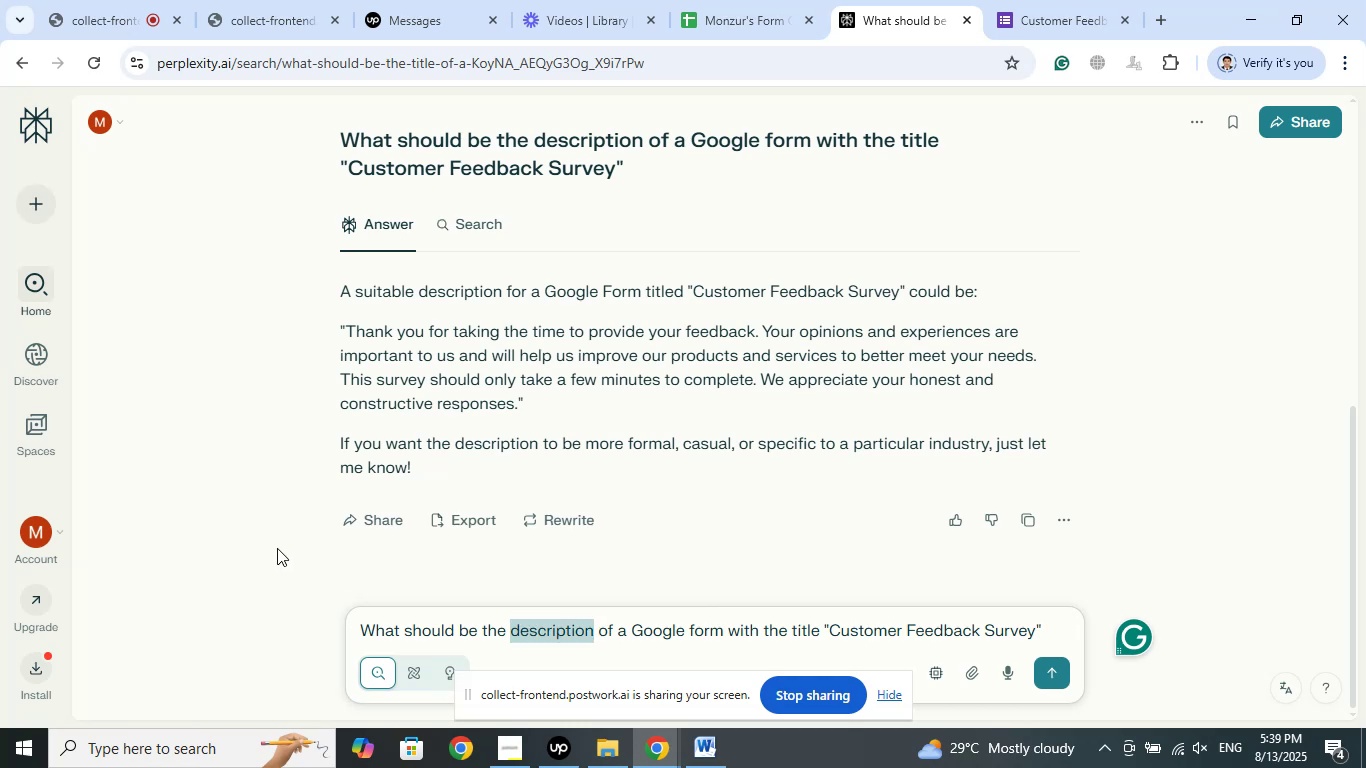 
type(wu)
key(Backspace)
key(Backspace)
type(questions)
 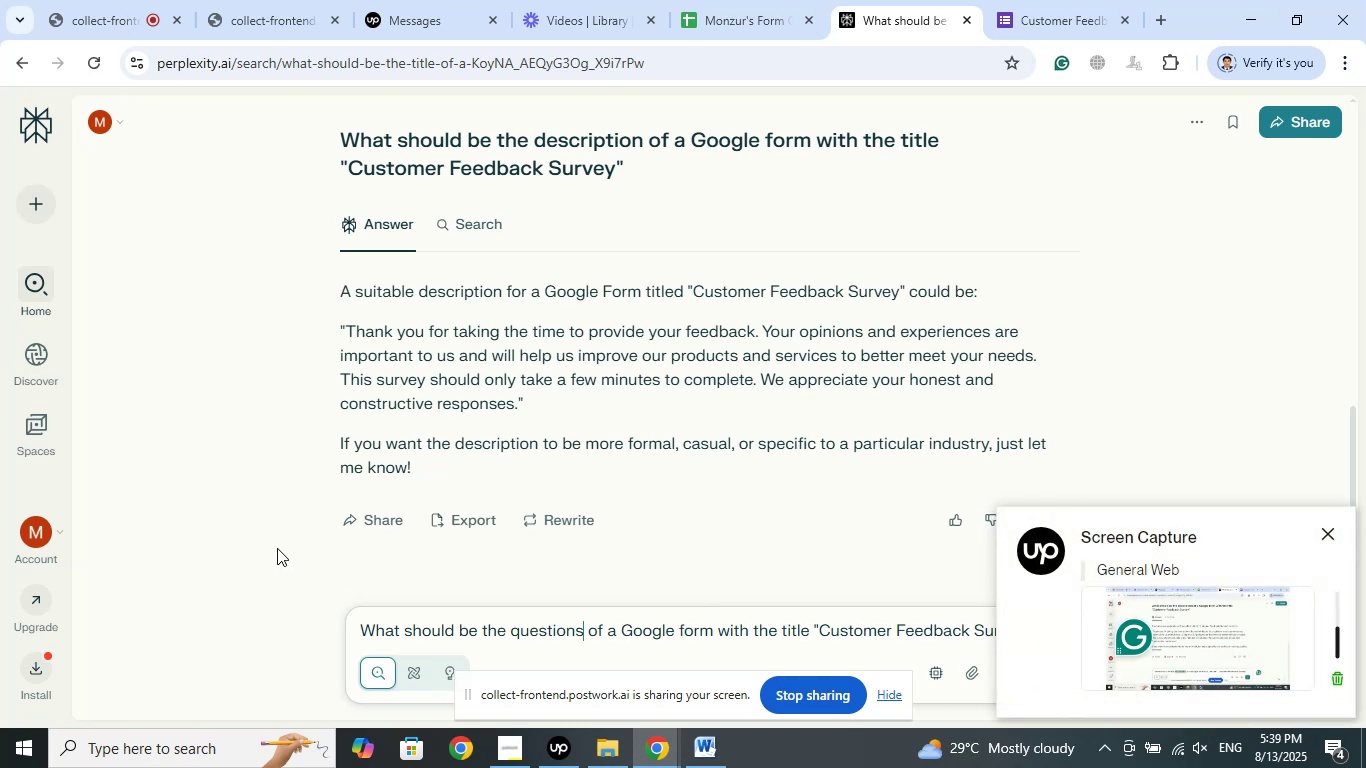 
key(Enter)
 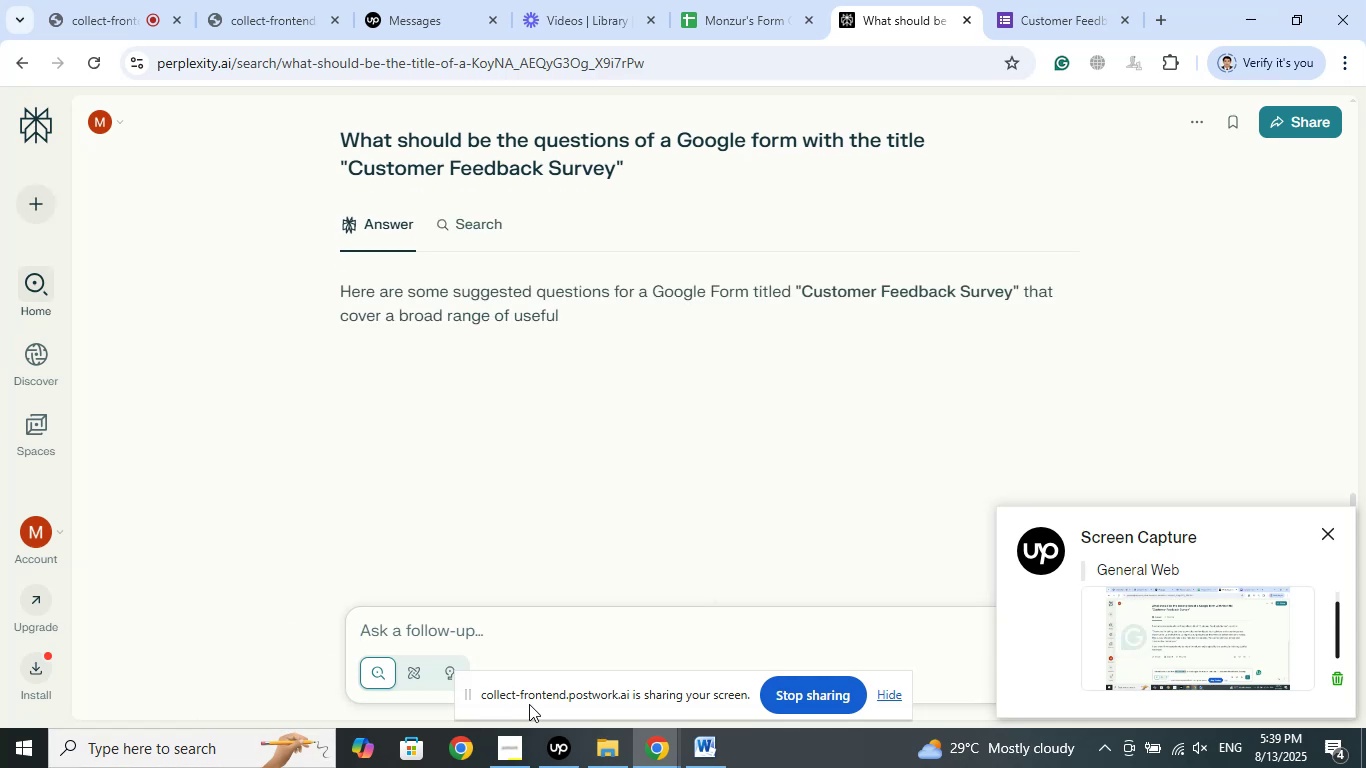 
left_click([572, 750])
 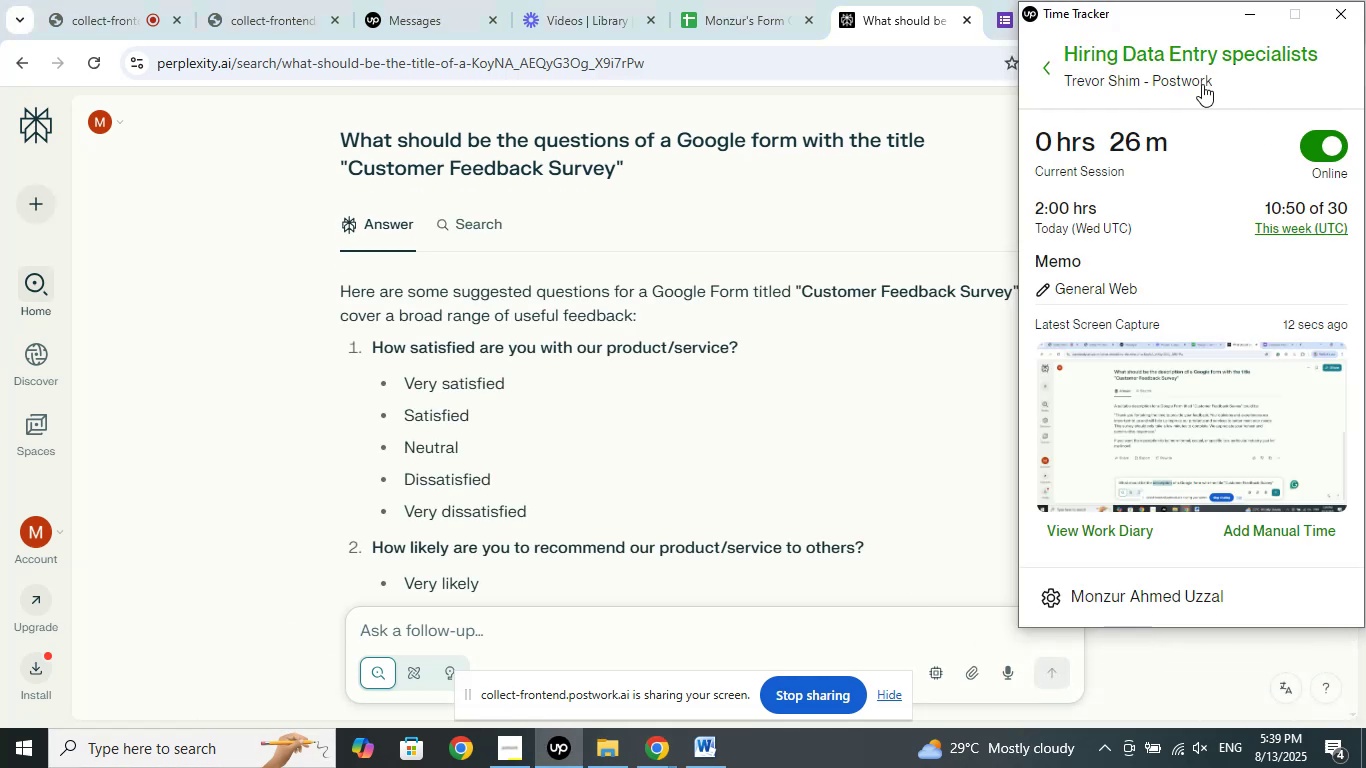 
wait(5.57)
 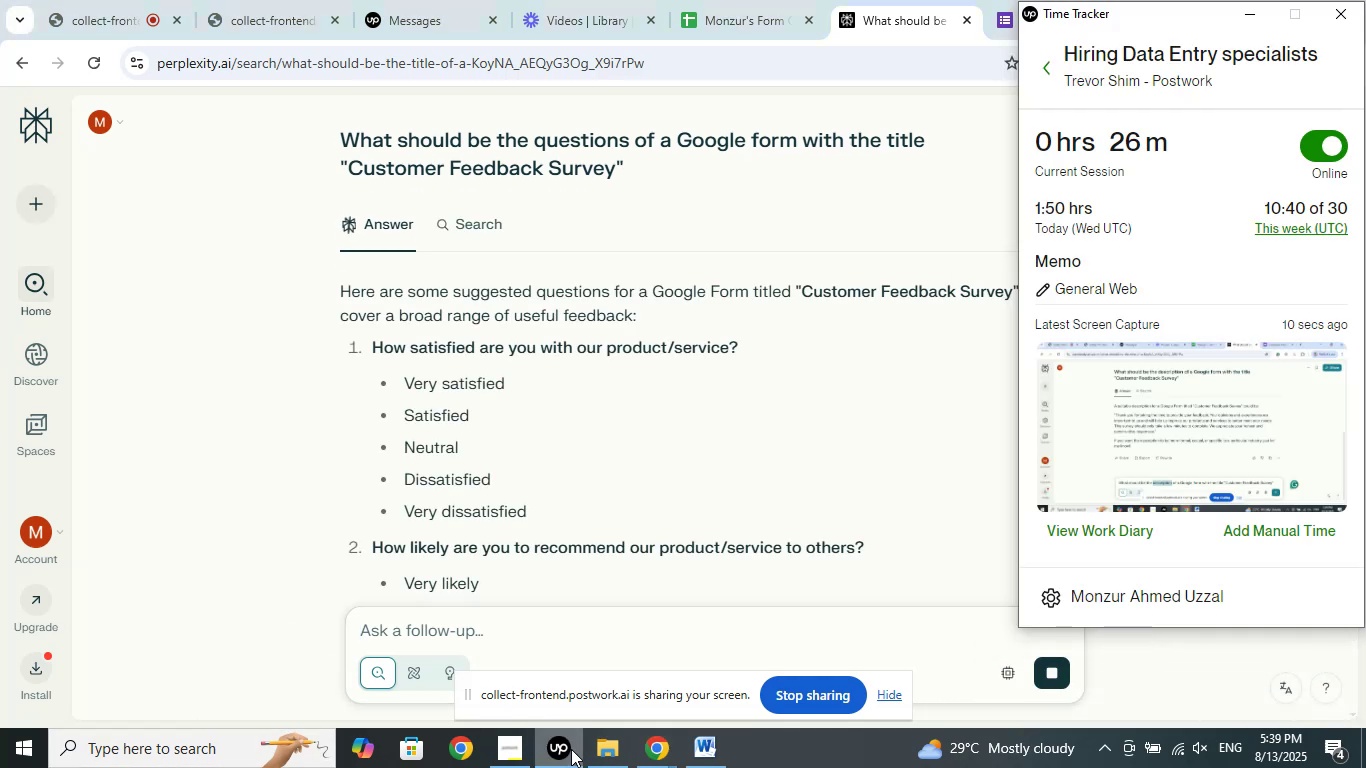 
left_click([1245, 19])
 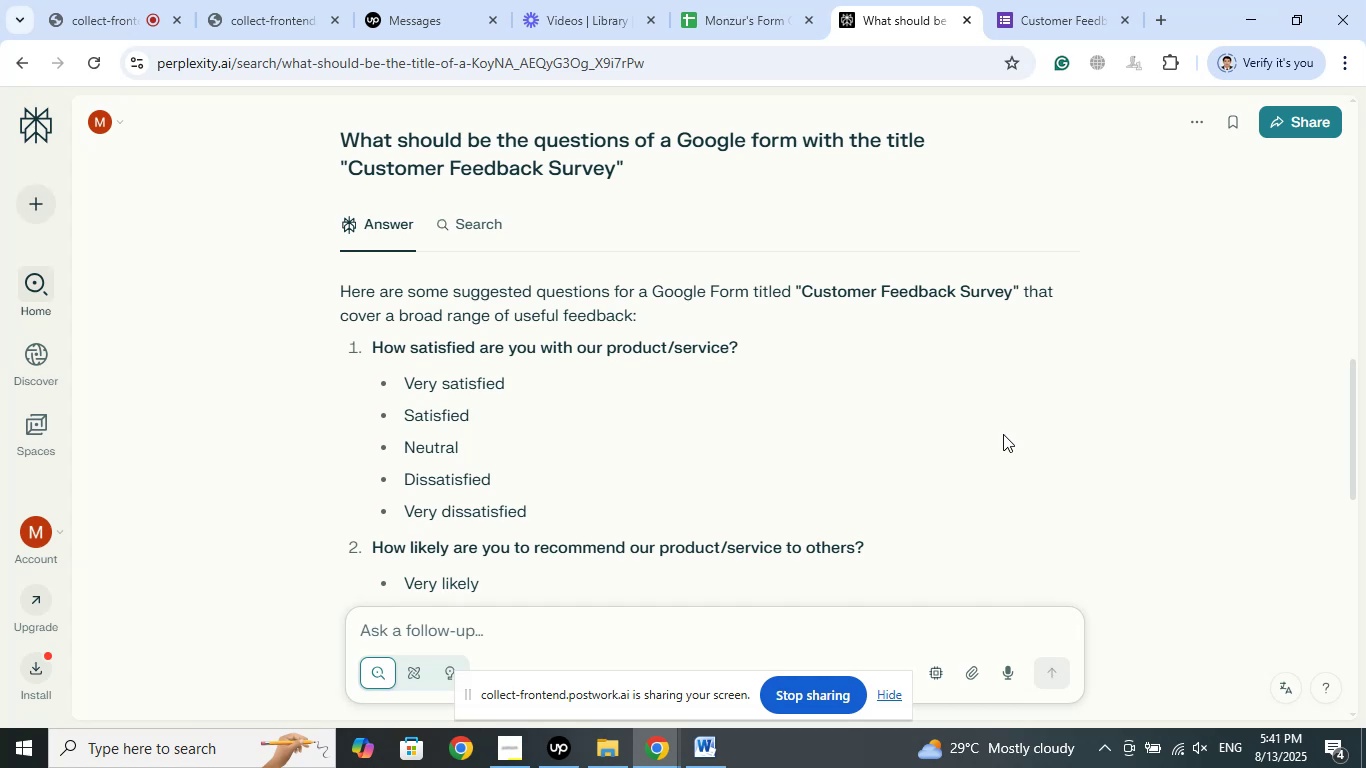 
wait(116.0)
 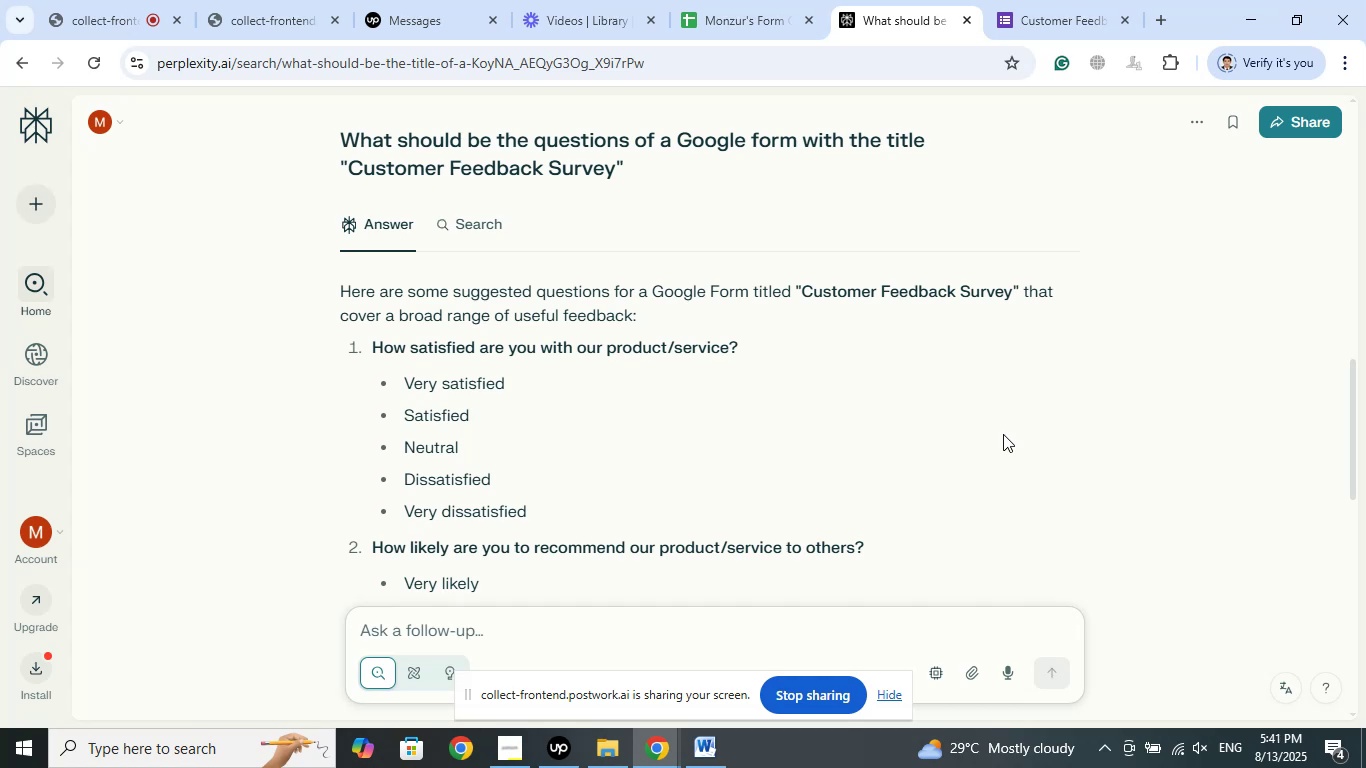 
scroll: coordinate [957, 488], scroll_direction: up, amount: 2.0
 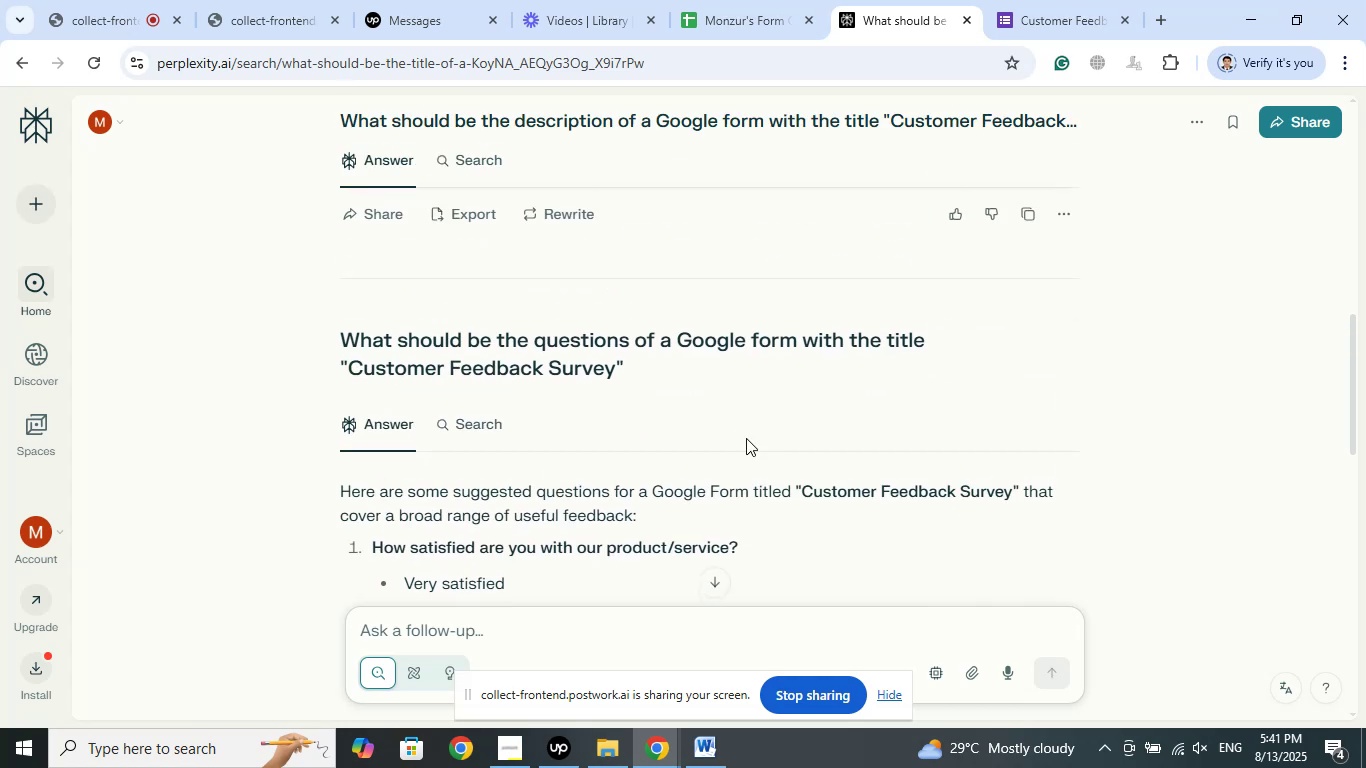 
scroll: coordinate [625, 390], scroll_direction: down, amount: 4.0
 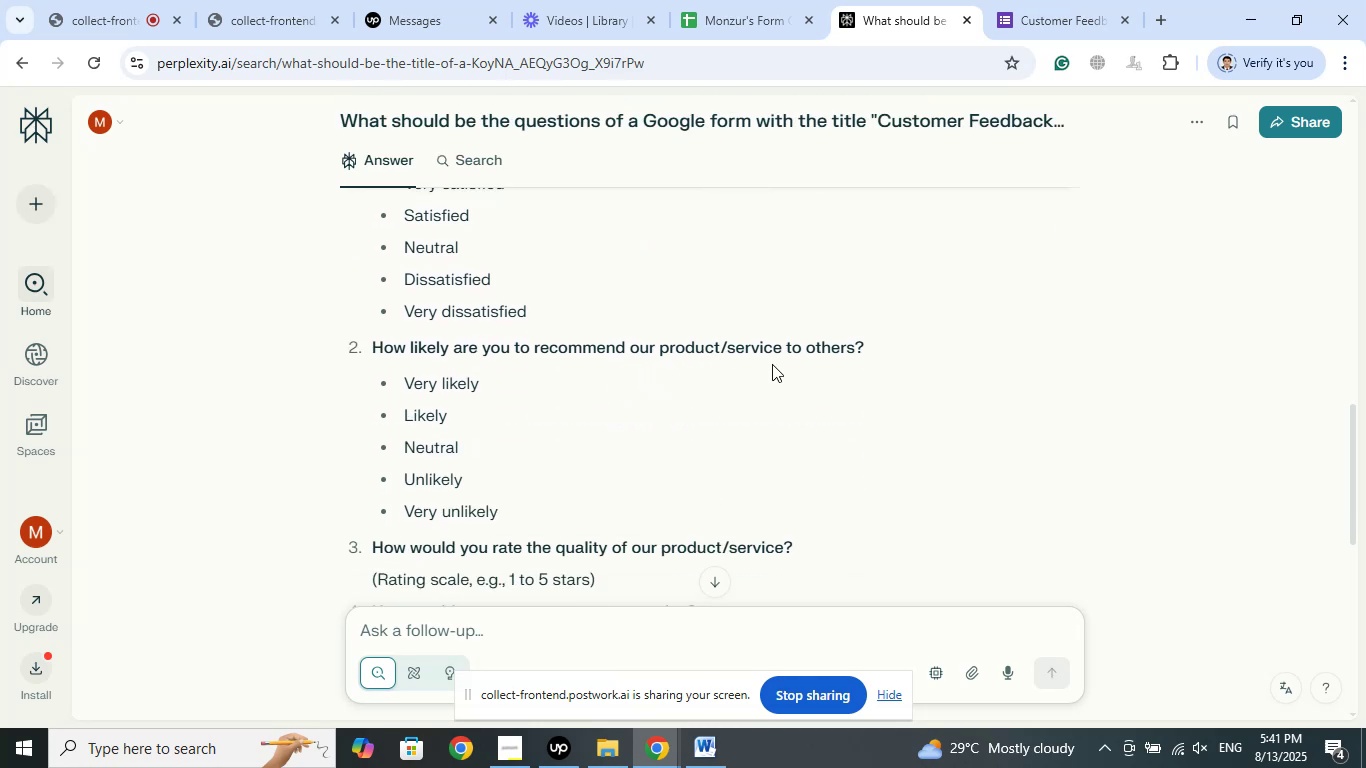 
wait(7.6)
 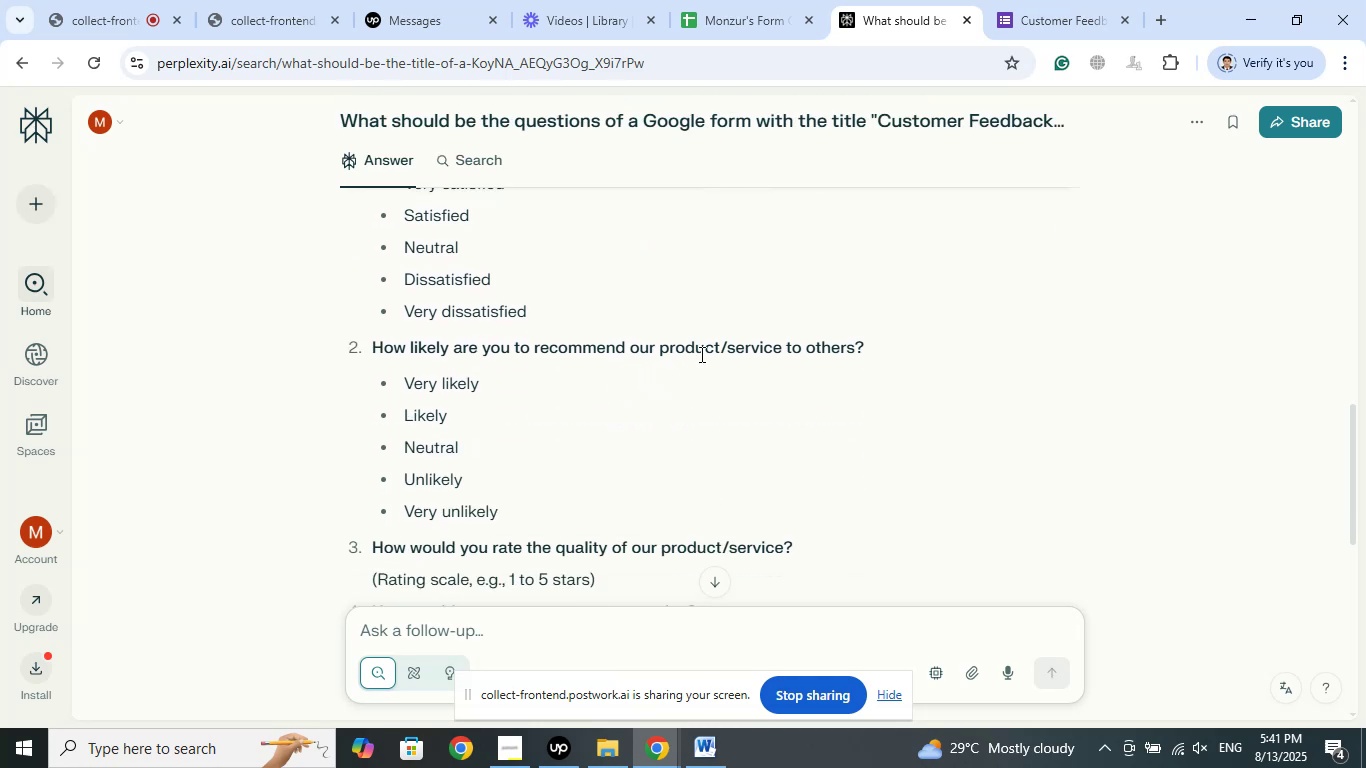 
scroll: coordinate [772, 364], scroll_direction: down, amount: 2.0
 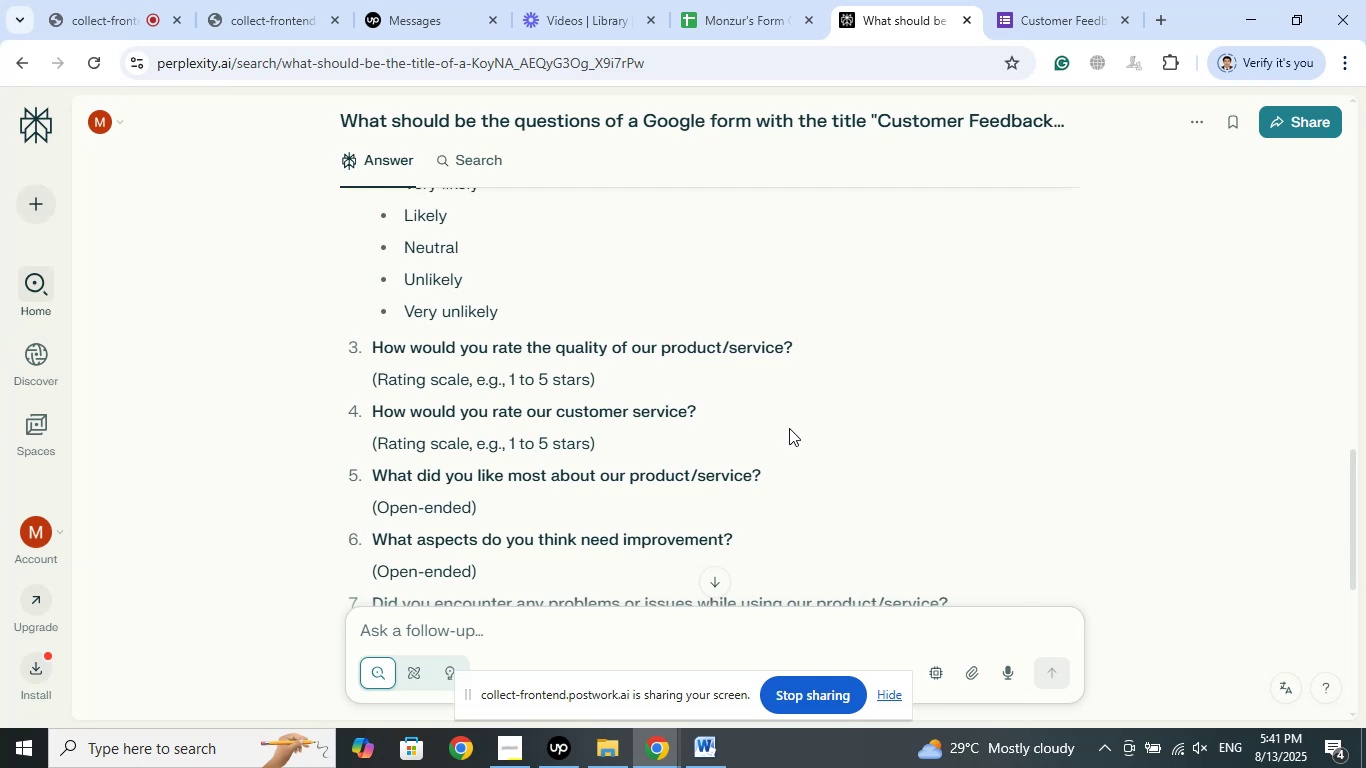 
wait(8.33)
 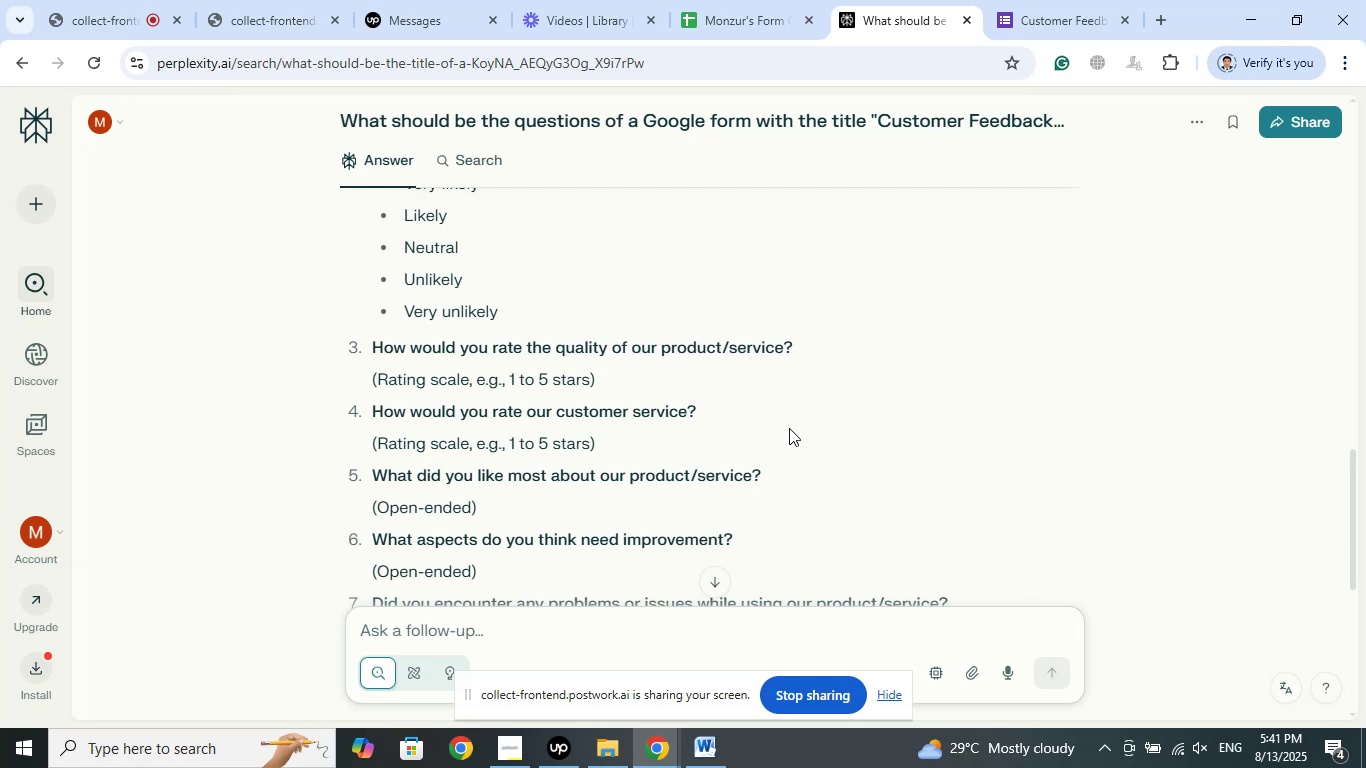 
scroll: coordinate [789, 428], scroll_direction: down, amount: 1.0
 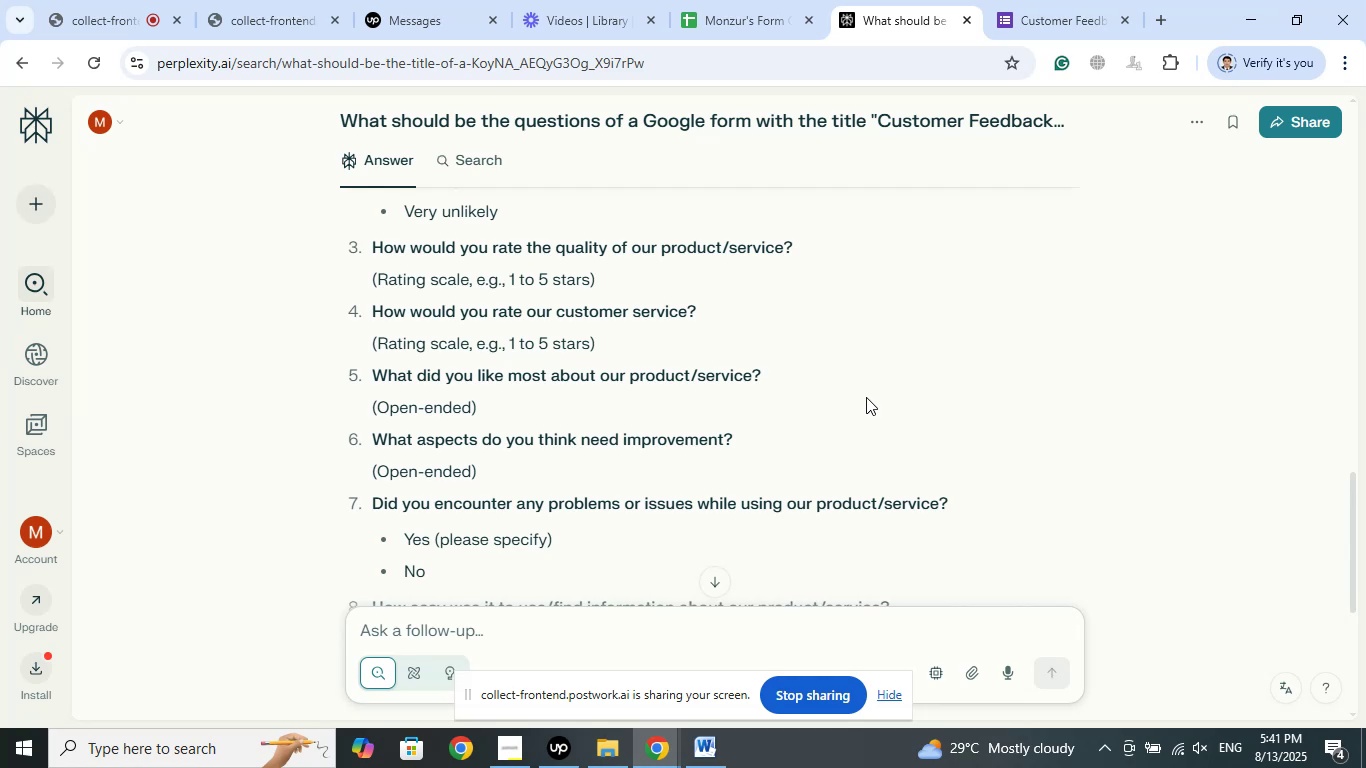 
wait(7.26)
 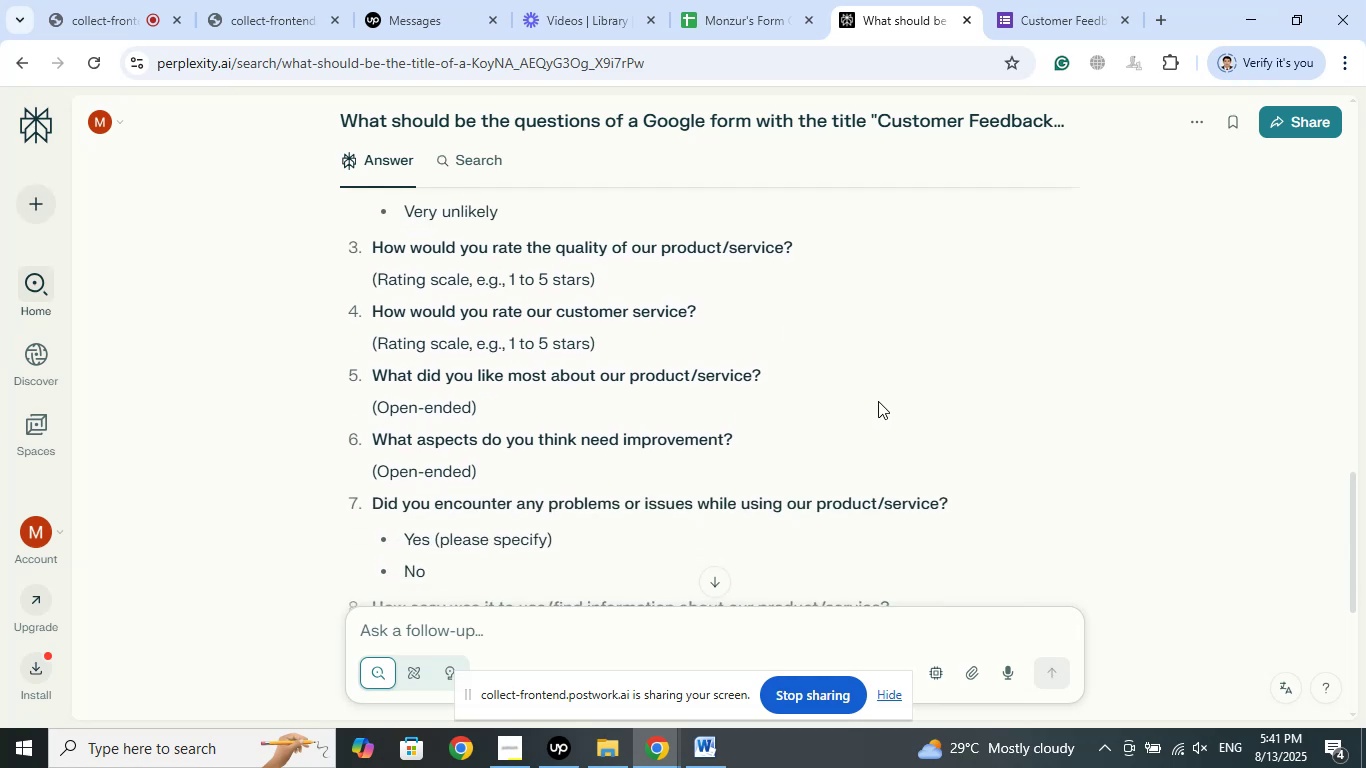 
scroll: coordinate [780, 374], scroll_direction: up, amount: 1.0
 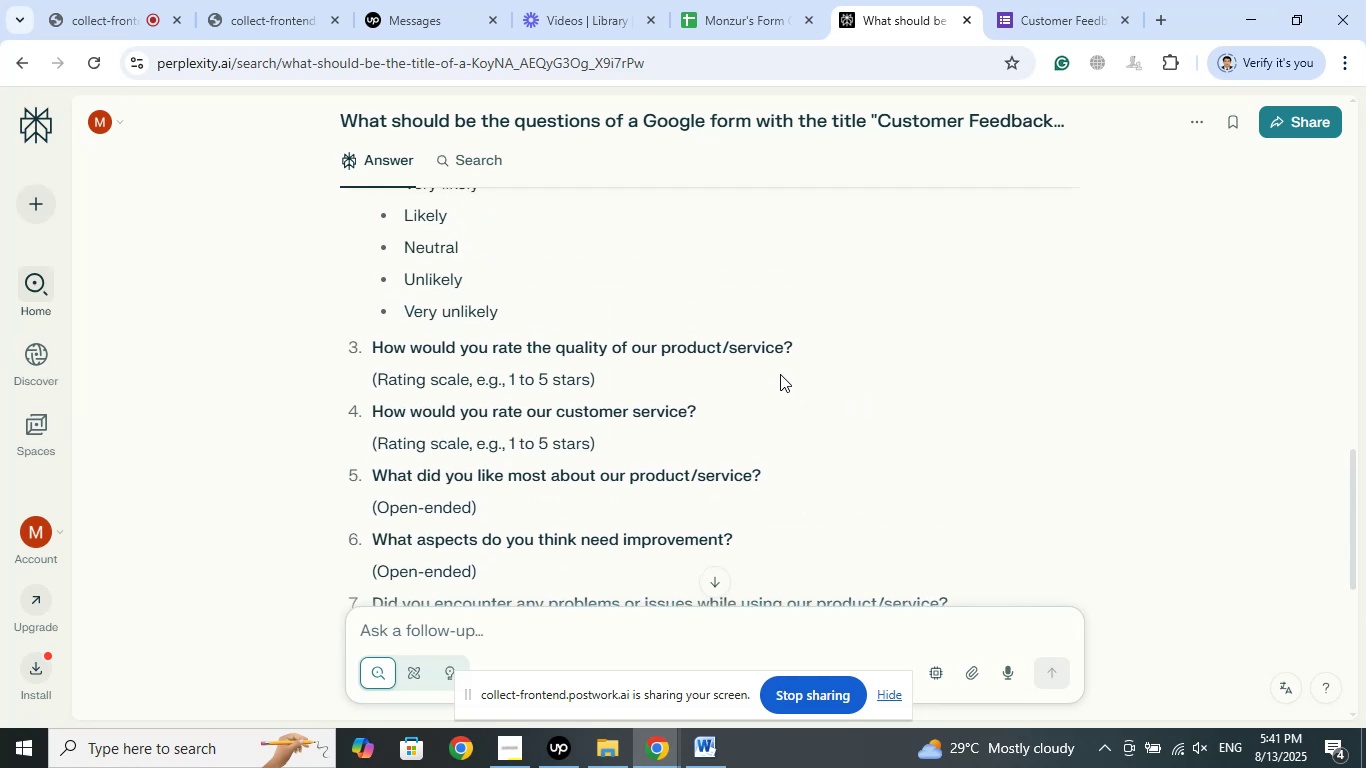 
scroll: coordinate [780, 374], scroll_direction: down, amount: 2.0
 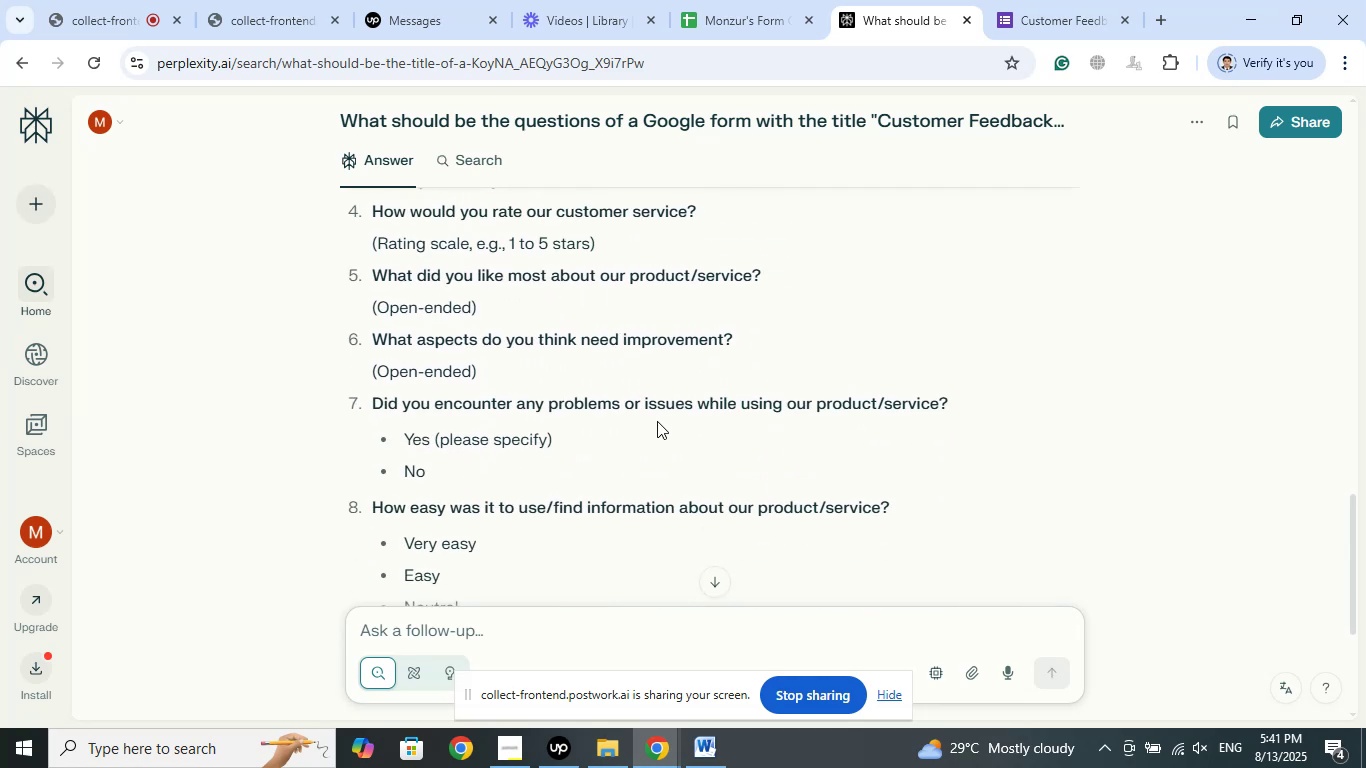 
wait(6.49)
 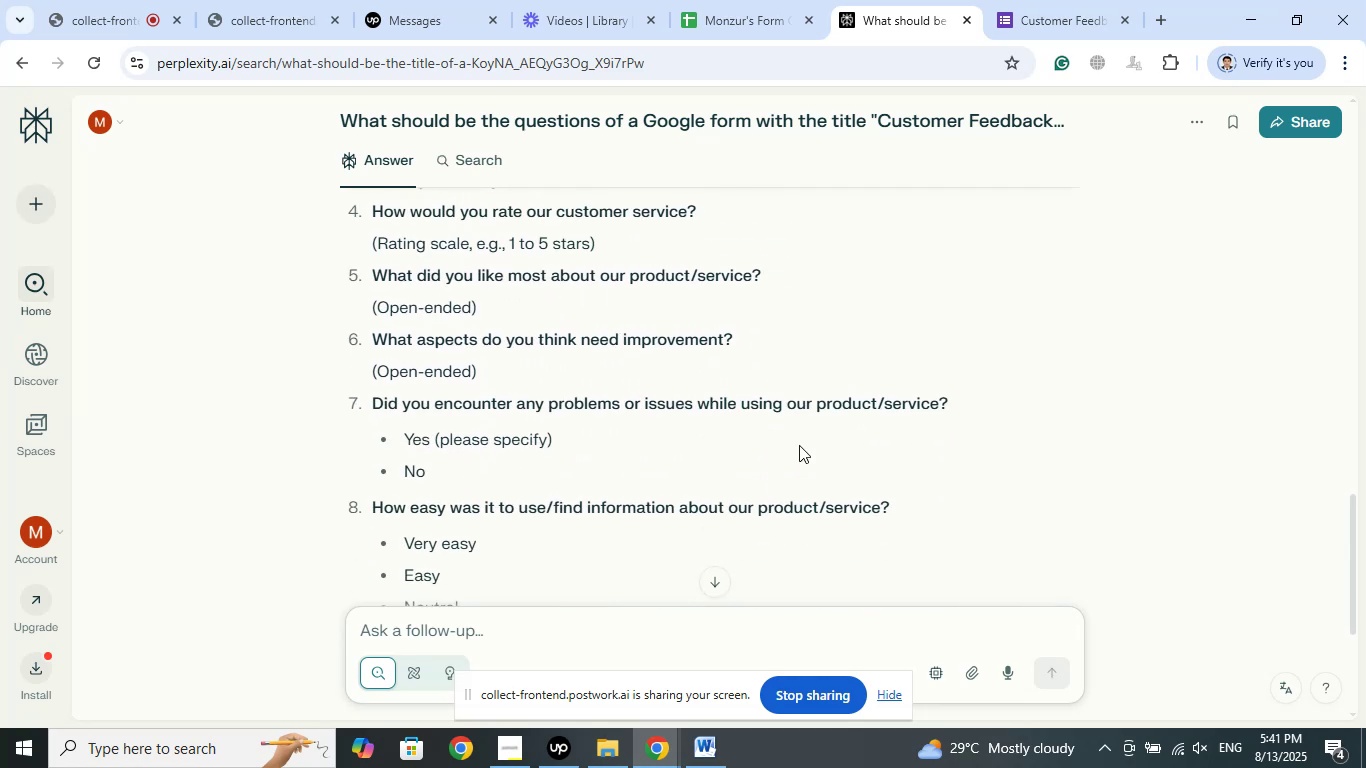 
scroll: coordinate [836, 365], scroll_direction: up, amount: 2.0
 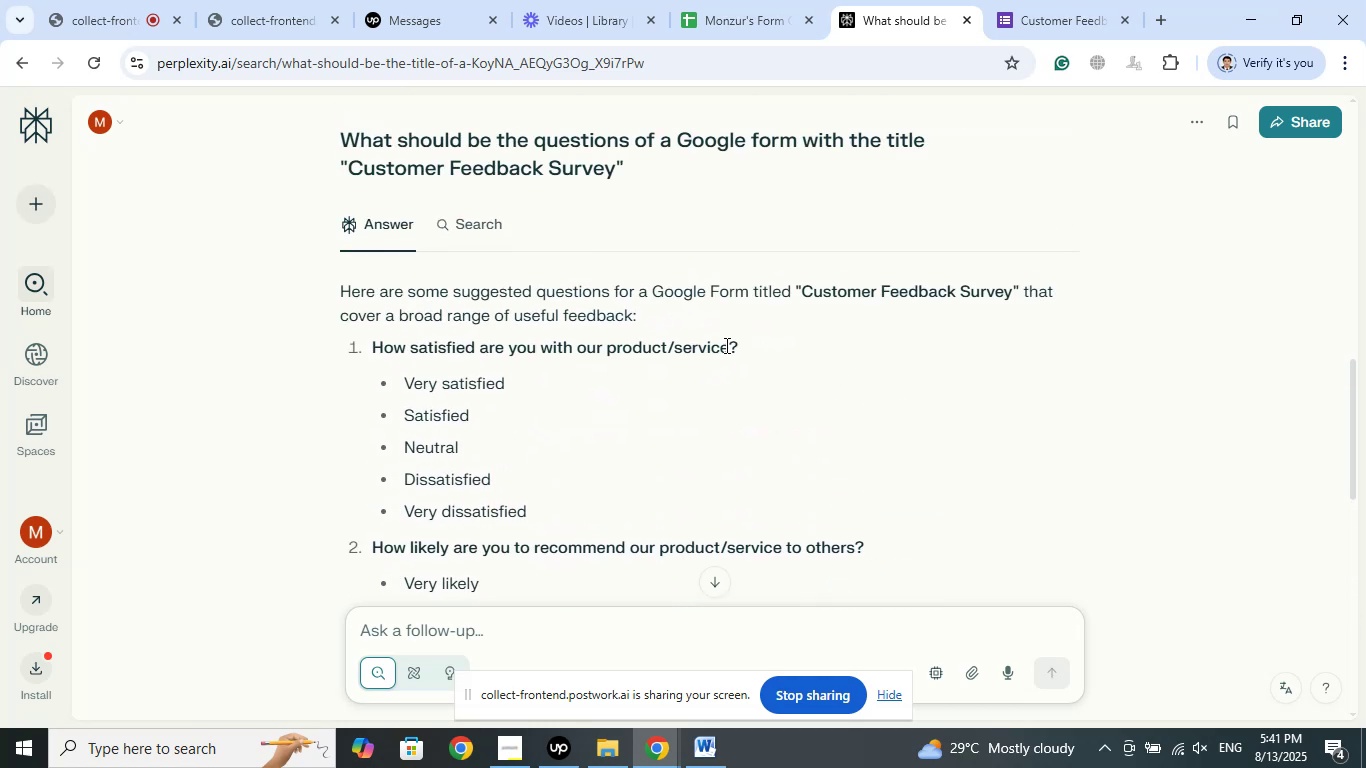 
left_click_drag(start_coordinate=[752, 345], to_coordinate=[376, 345])
 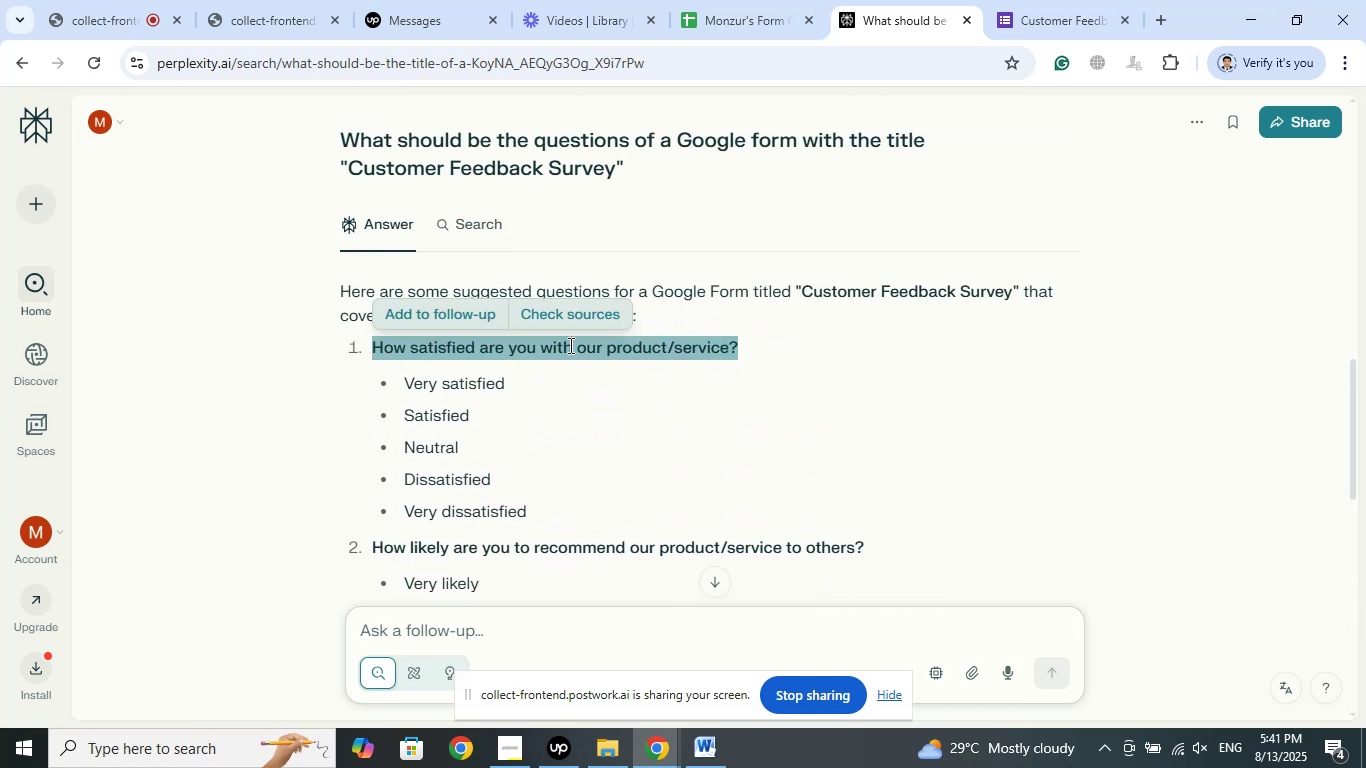 
right_click([569, 345])
 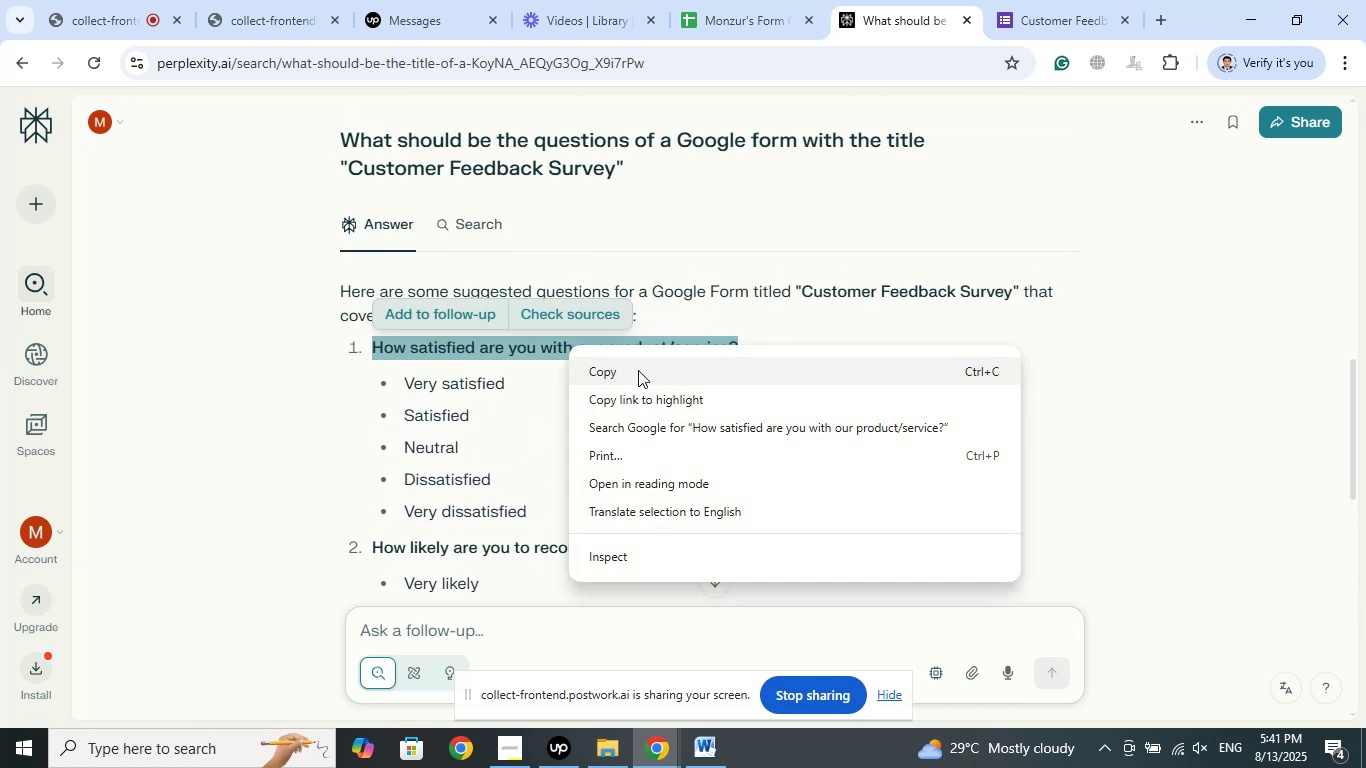 
left_click([638, 370])
 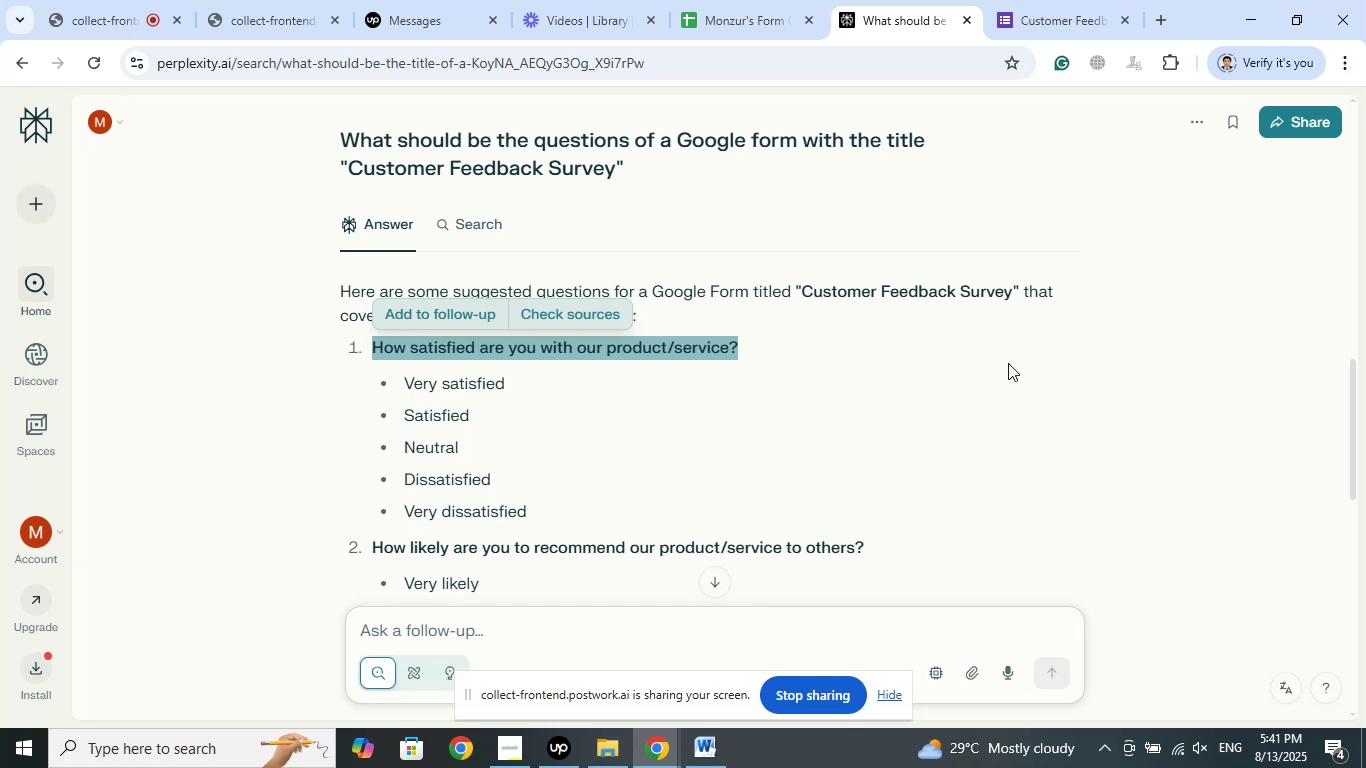 
left_click([1053, 0])
 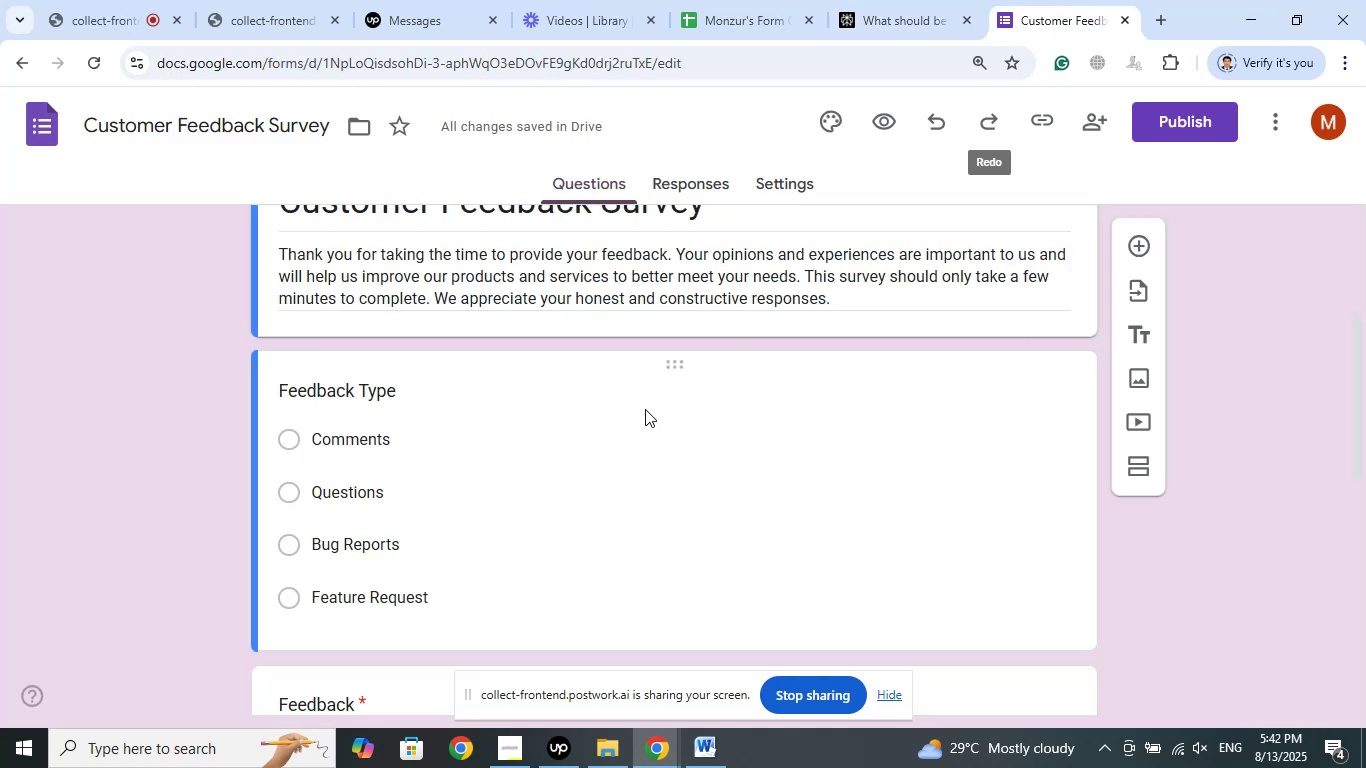 
scroll: coordinate [645, 409], scroll_direction: up, amount: 3.0
 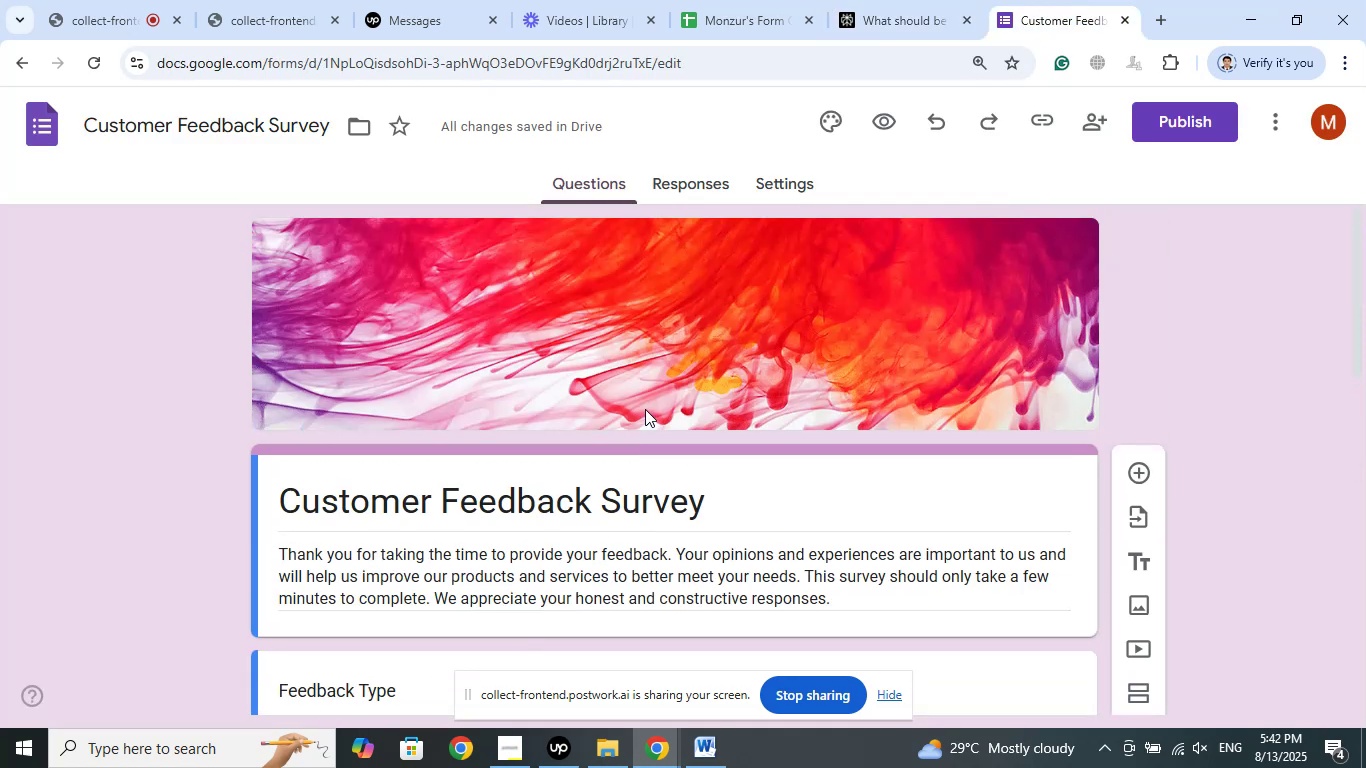 
scroll: coordinate [663, 398], scroll_direction: down, amount: 7.0
 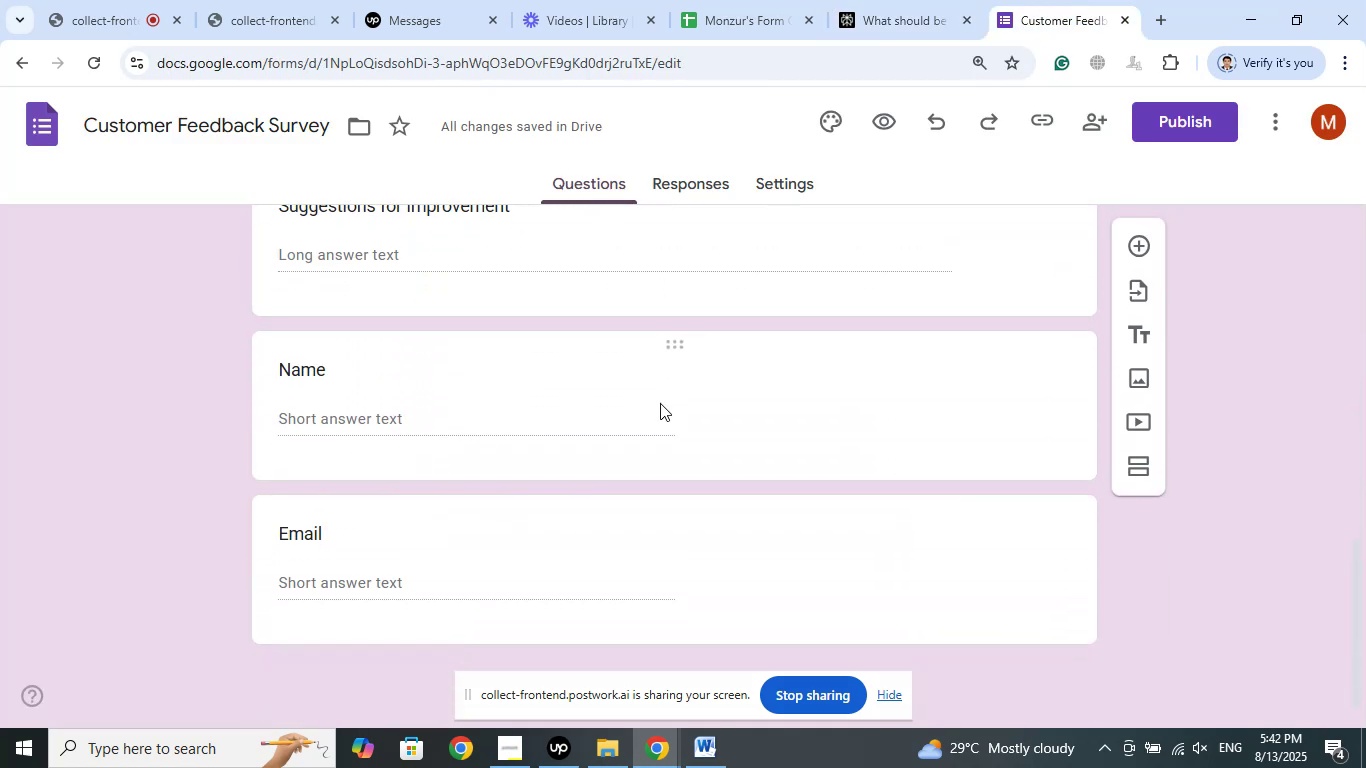 
scroll: coordinate [720, 423], scroll_direction: up, amount: 7.0
 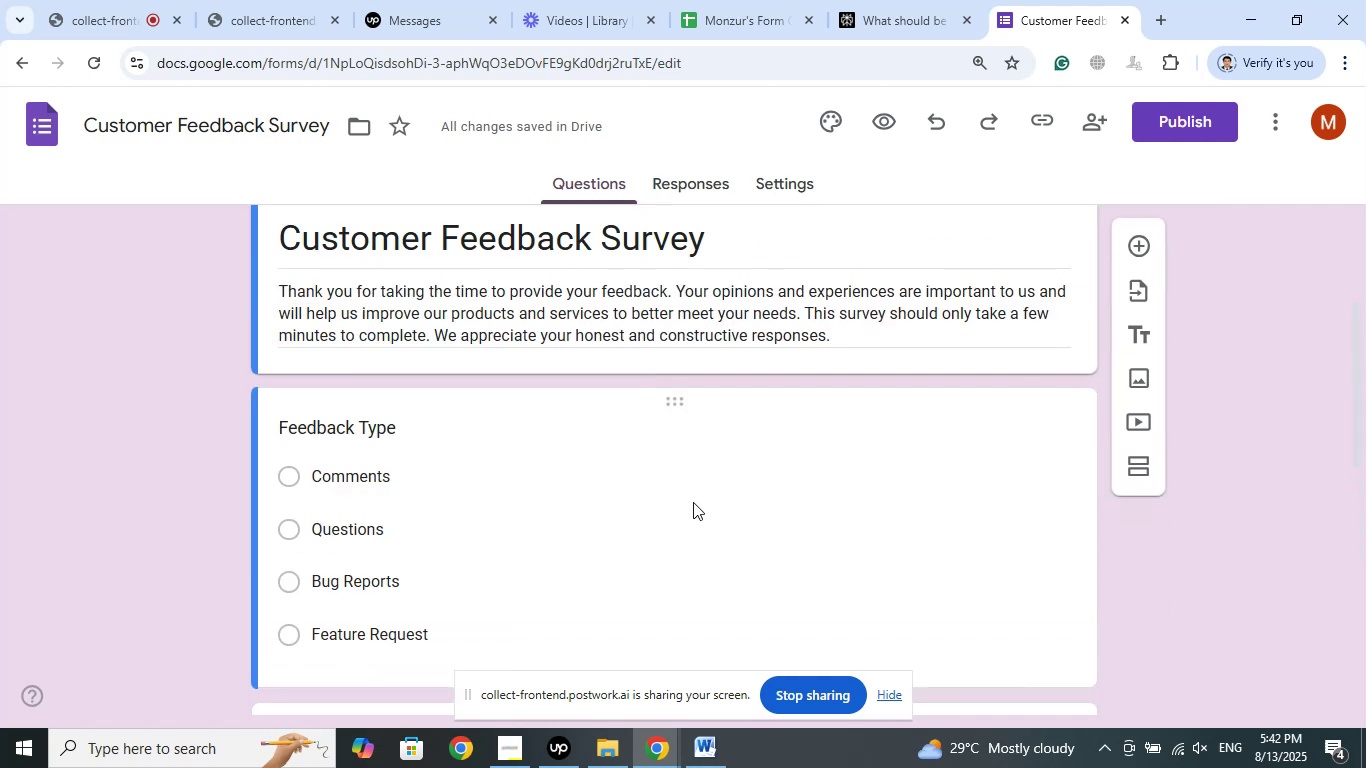 
left_click([693, 502])
 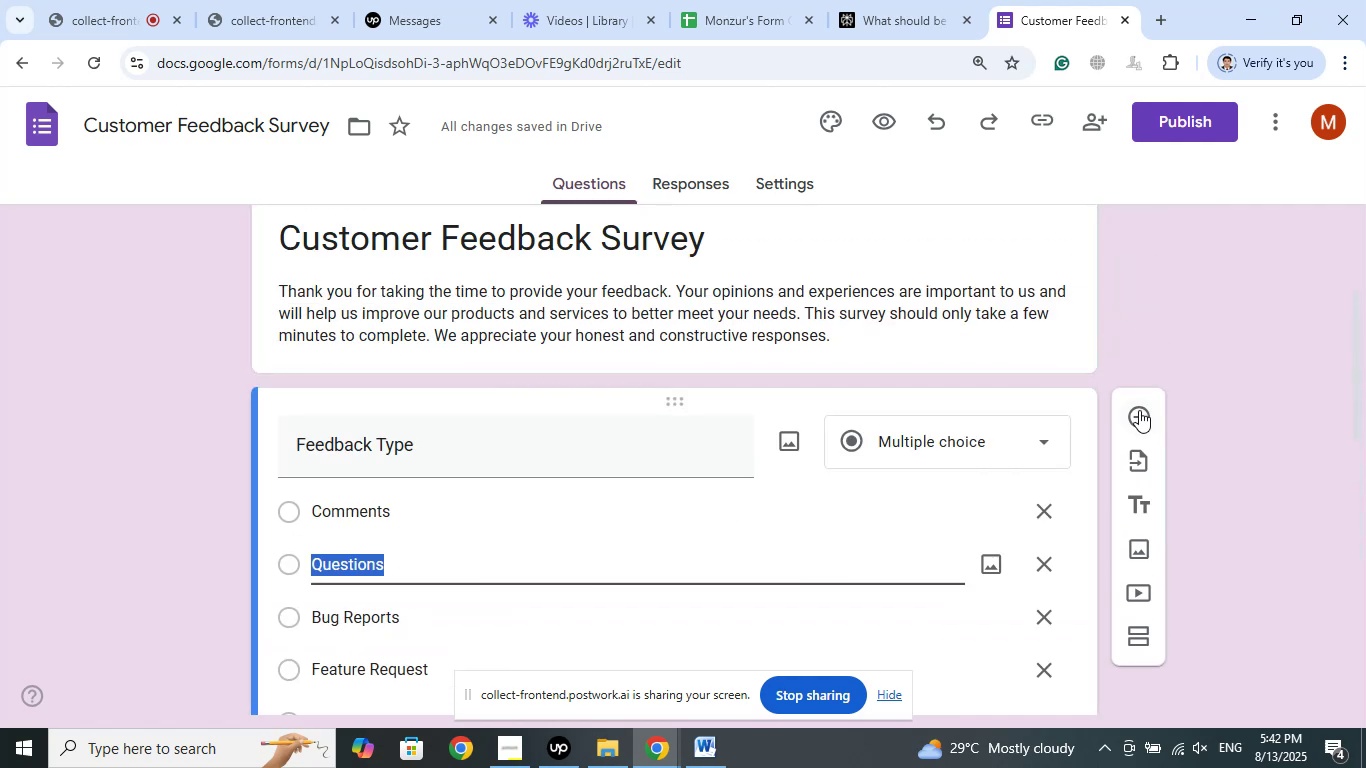 
left_click([1135, 414])
 